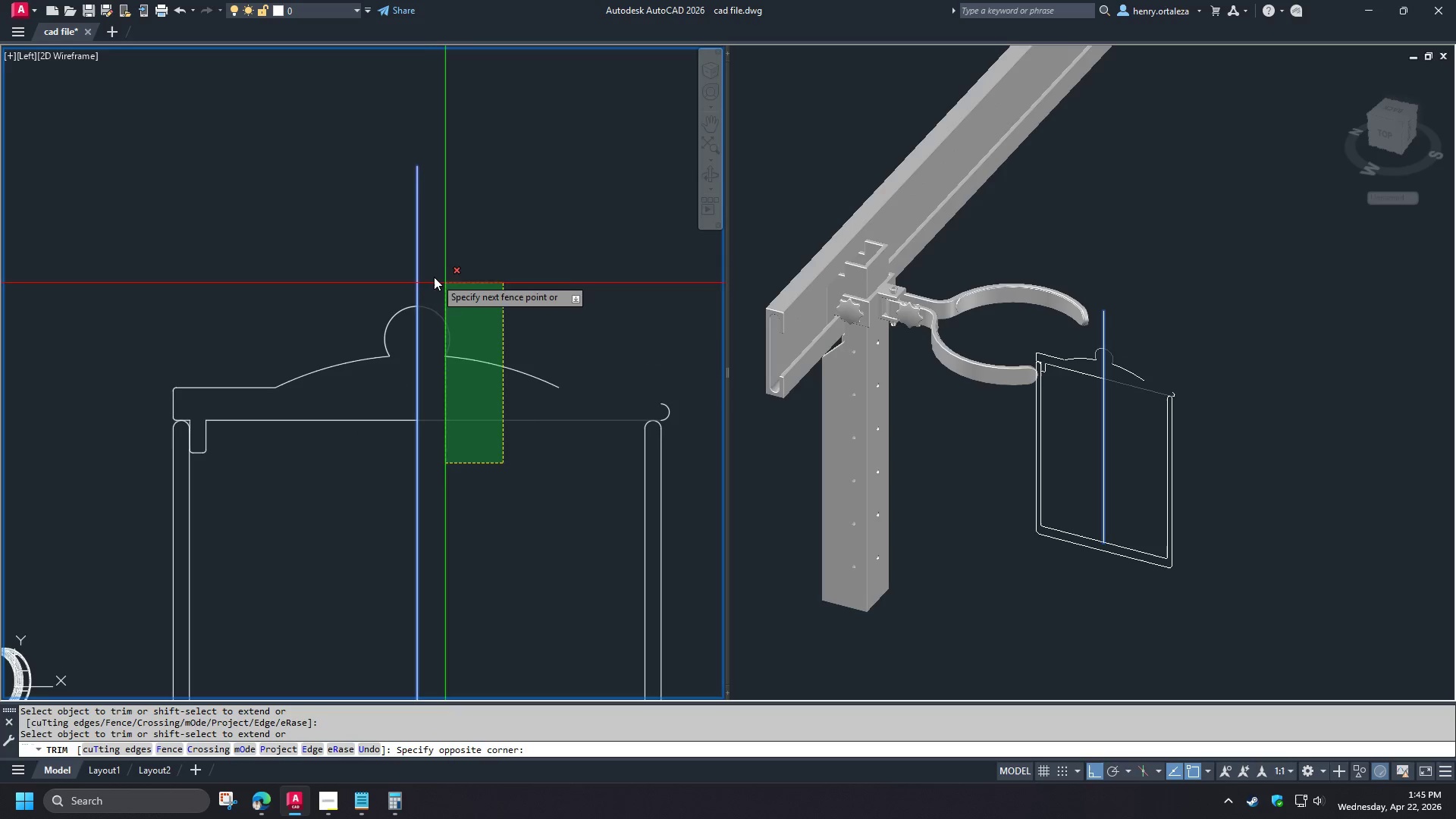 
left_click([434, 277])
 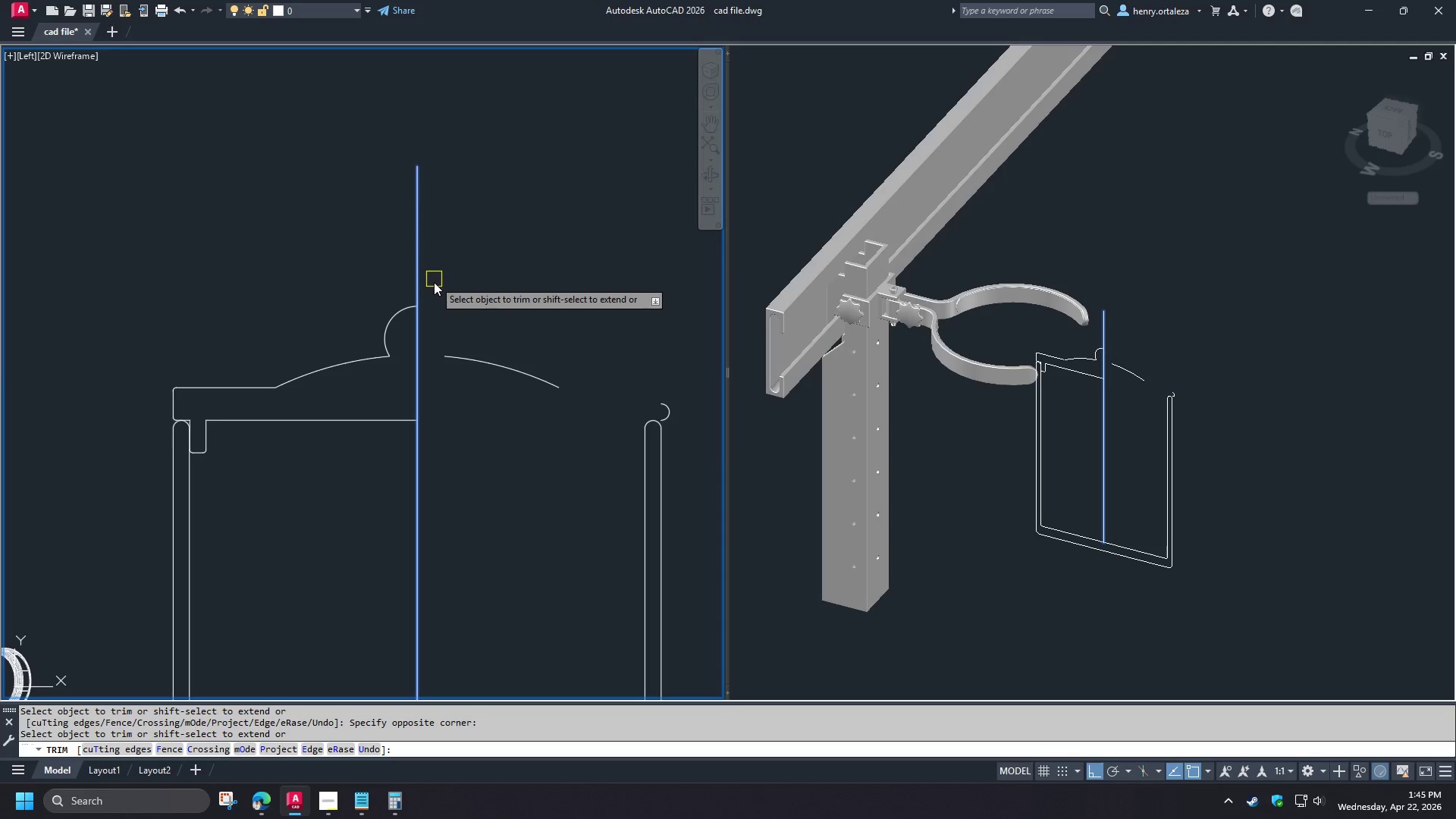 
key(Space)
 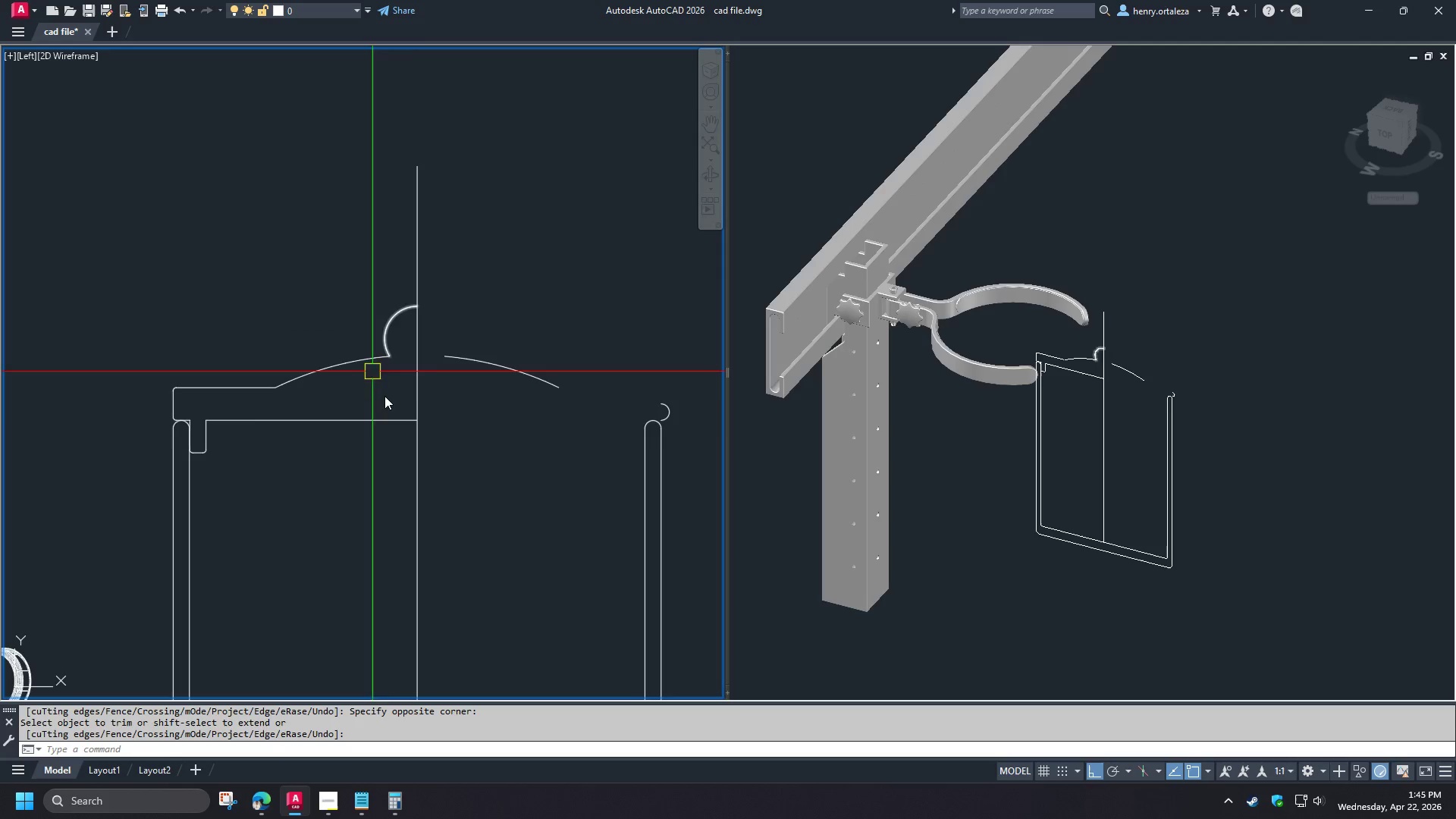 
key(F)
 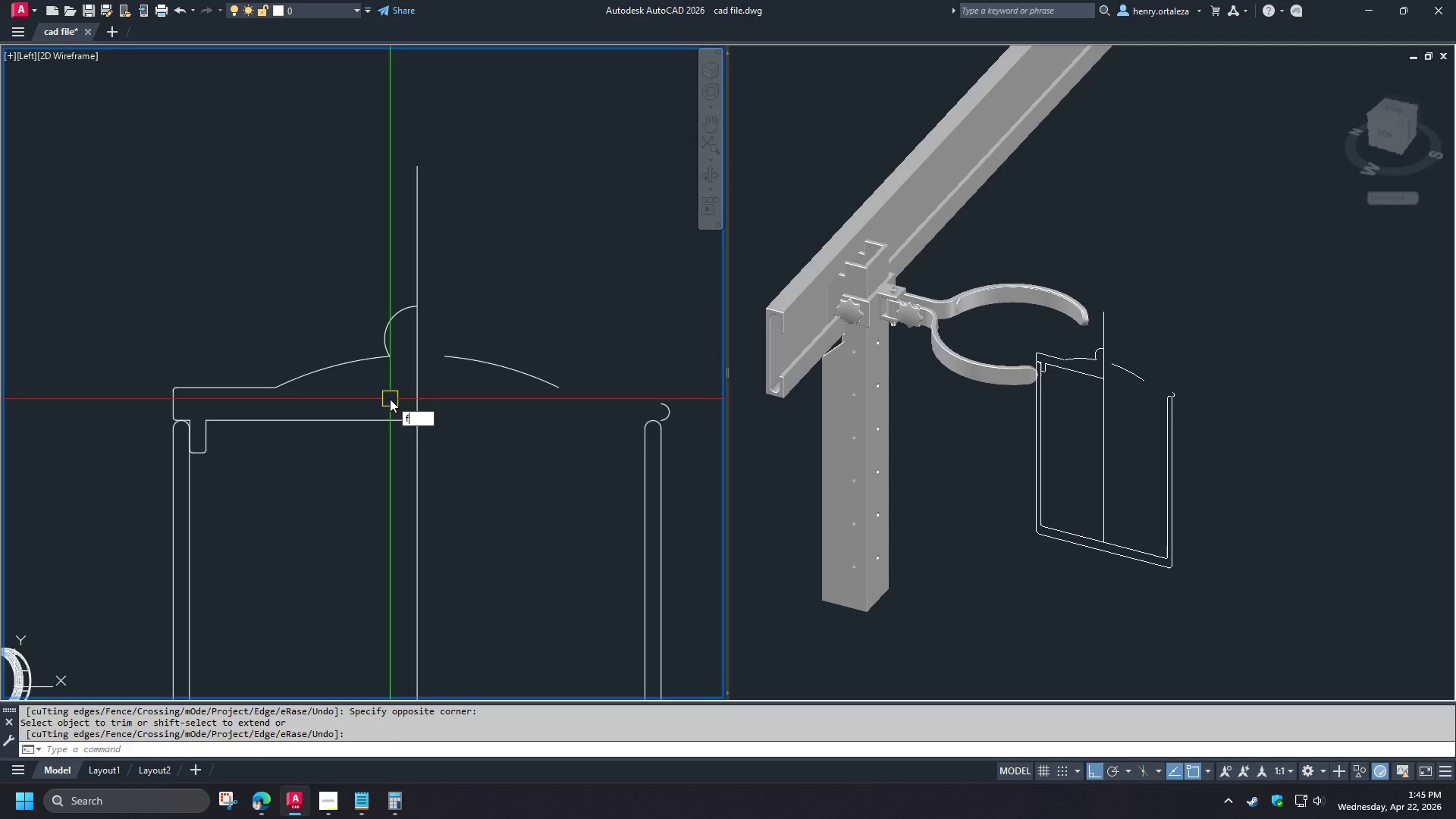 
key(Space)
 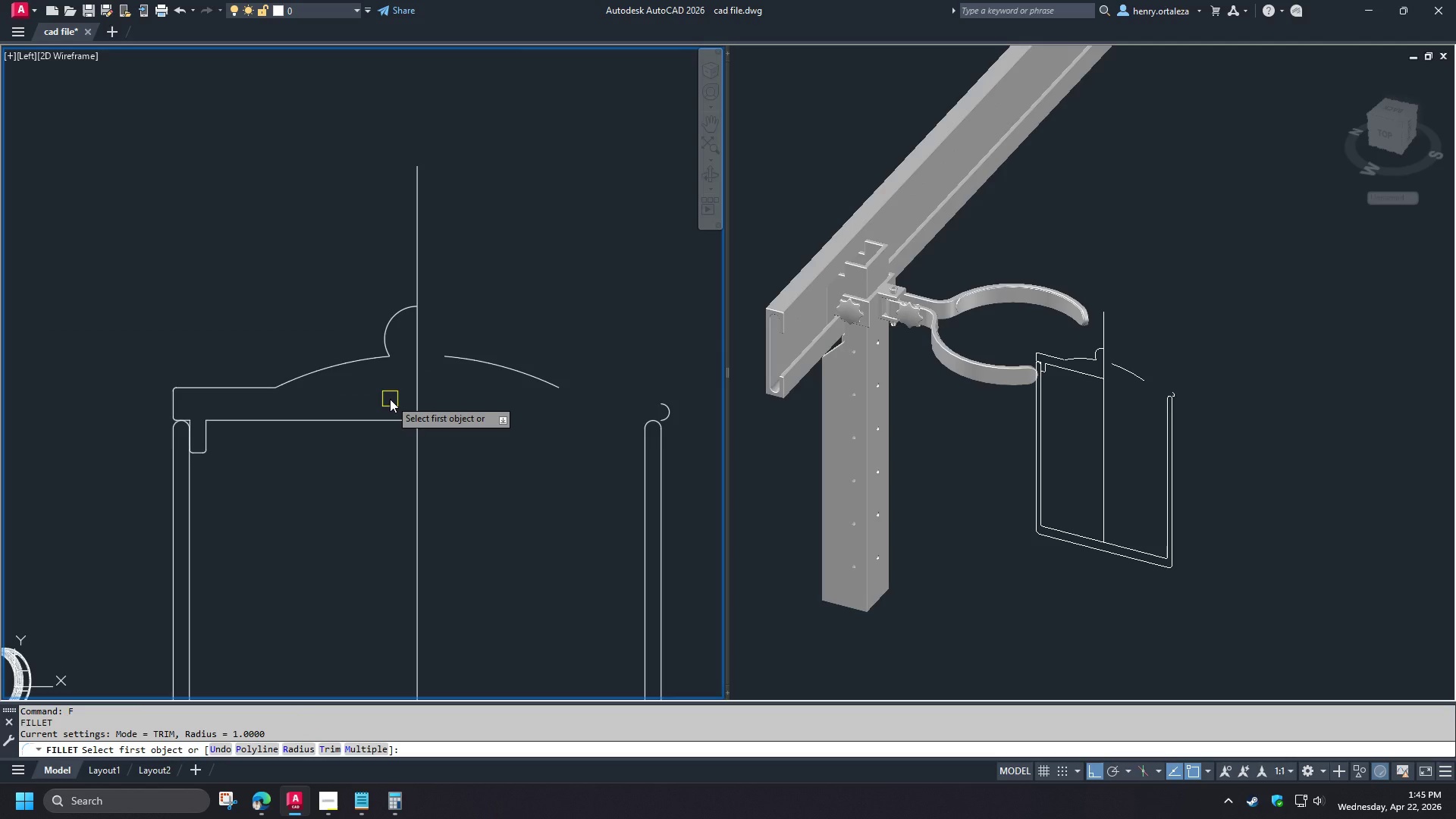 
key(R)
 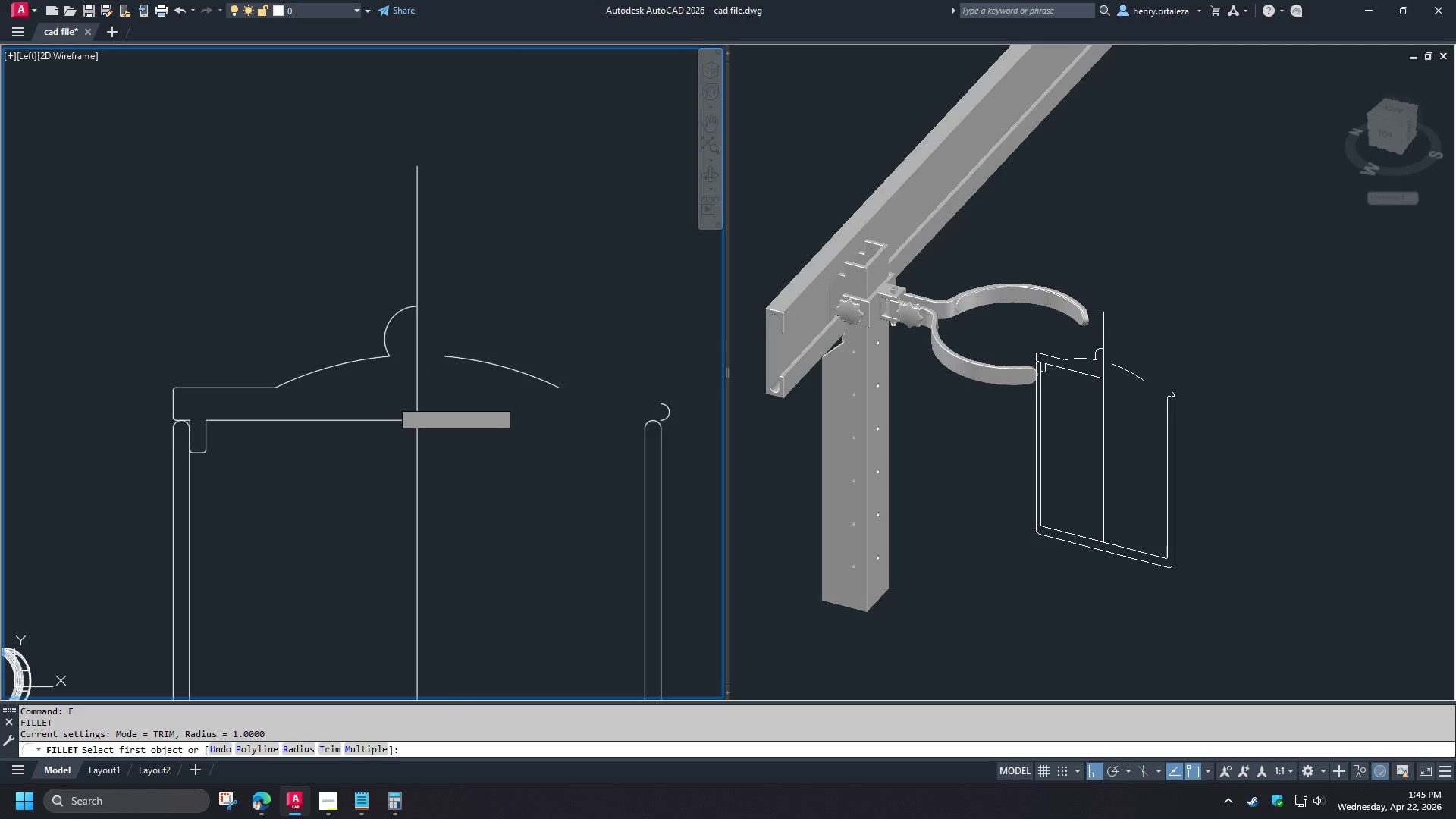 
key(Space)
 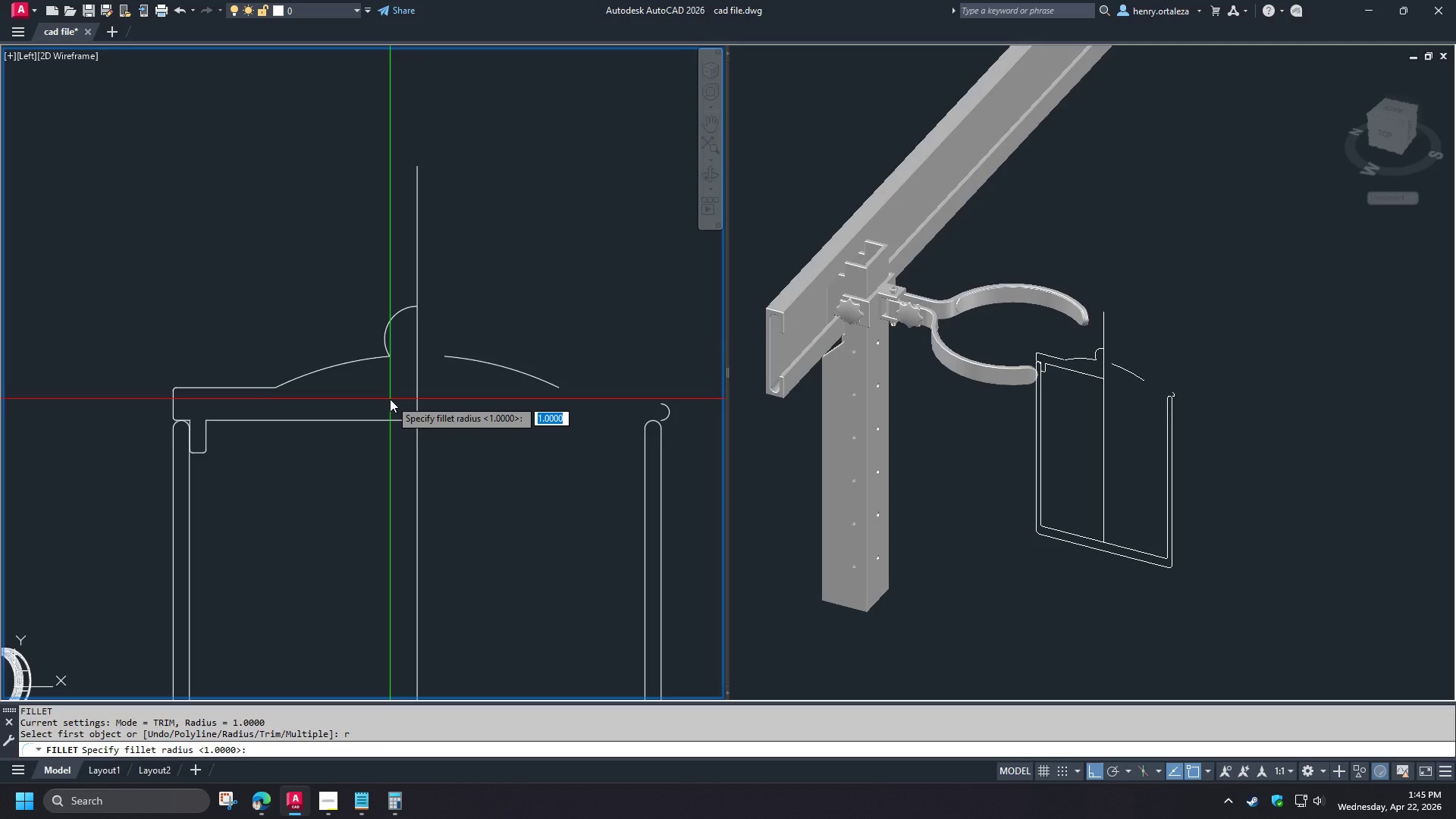 
scroll: coordinate [318, 388], scroll_direction: down, amount: 1.0
 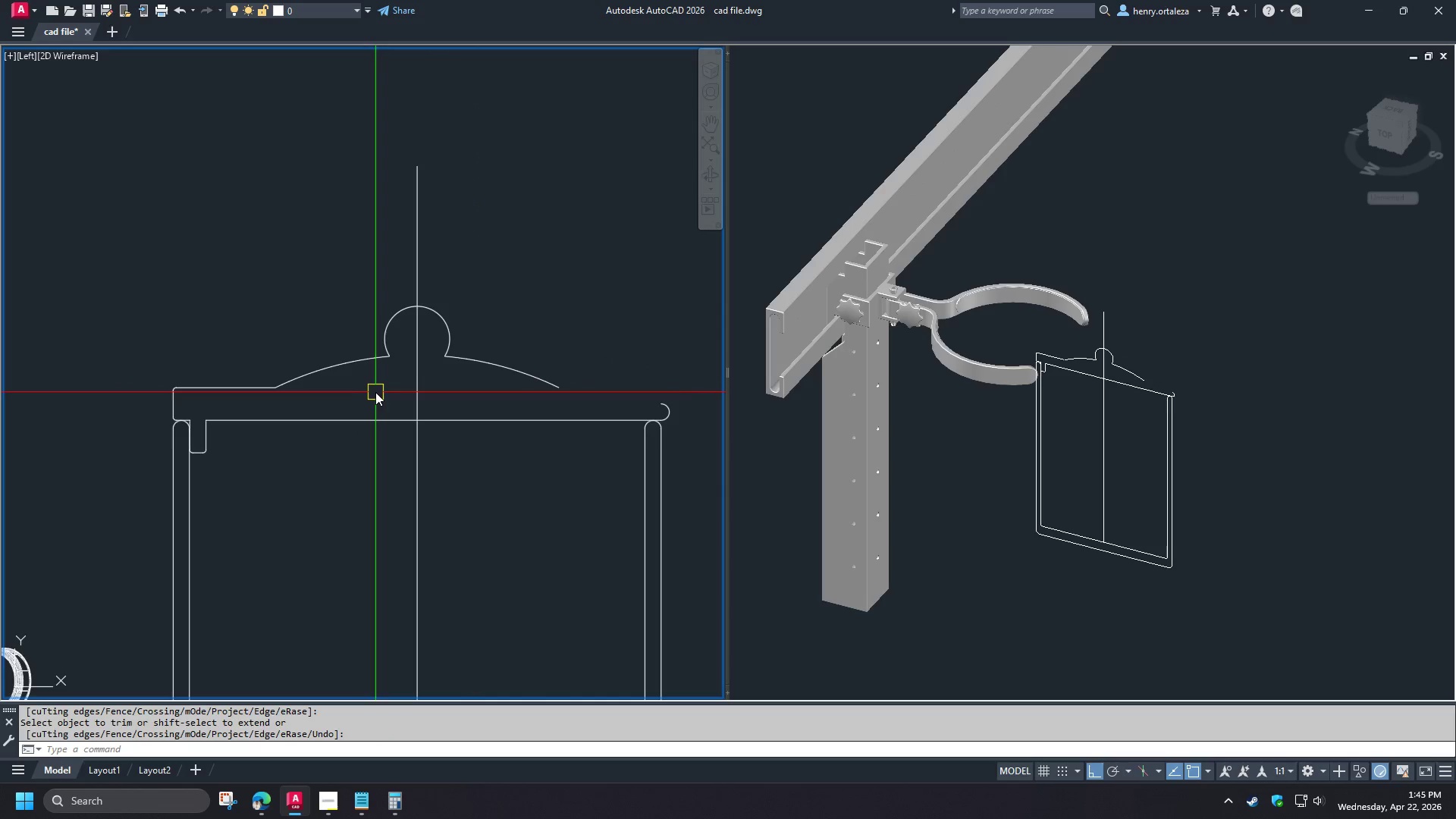 
key(0)
 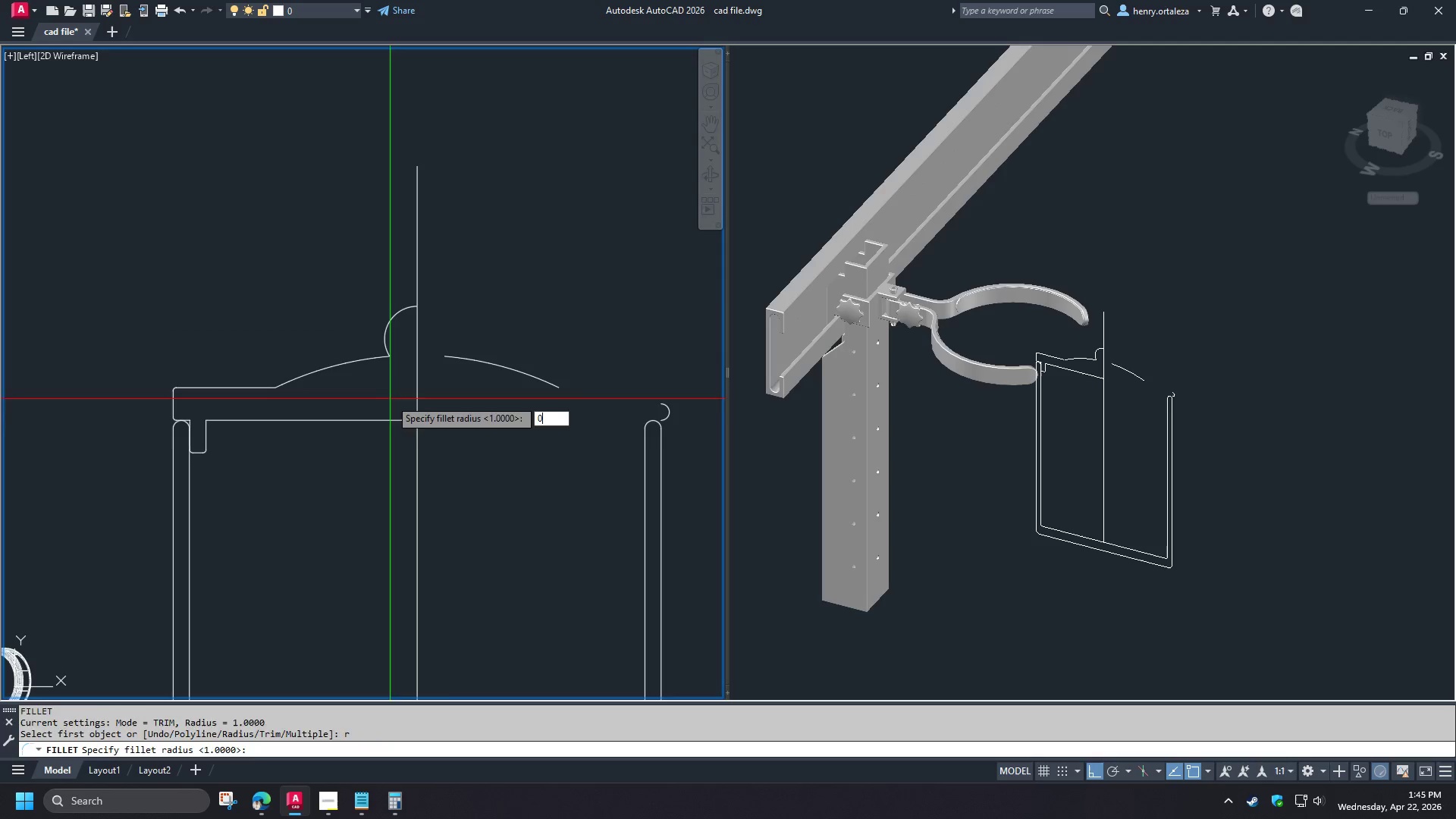 
key(Space)
 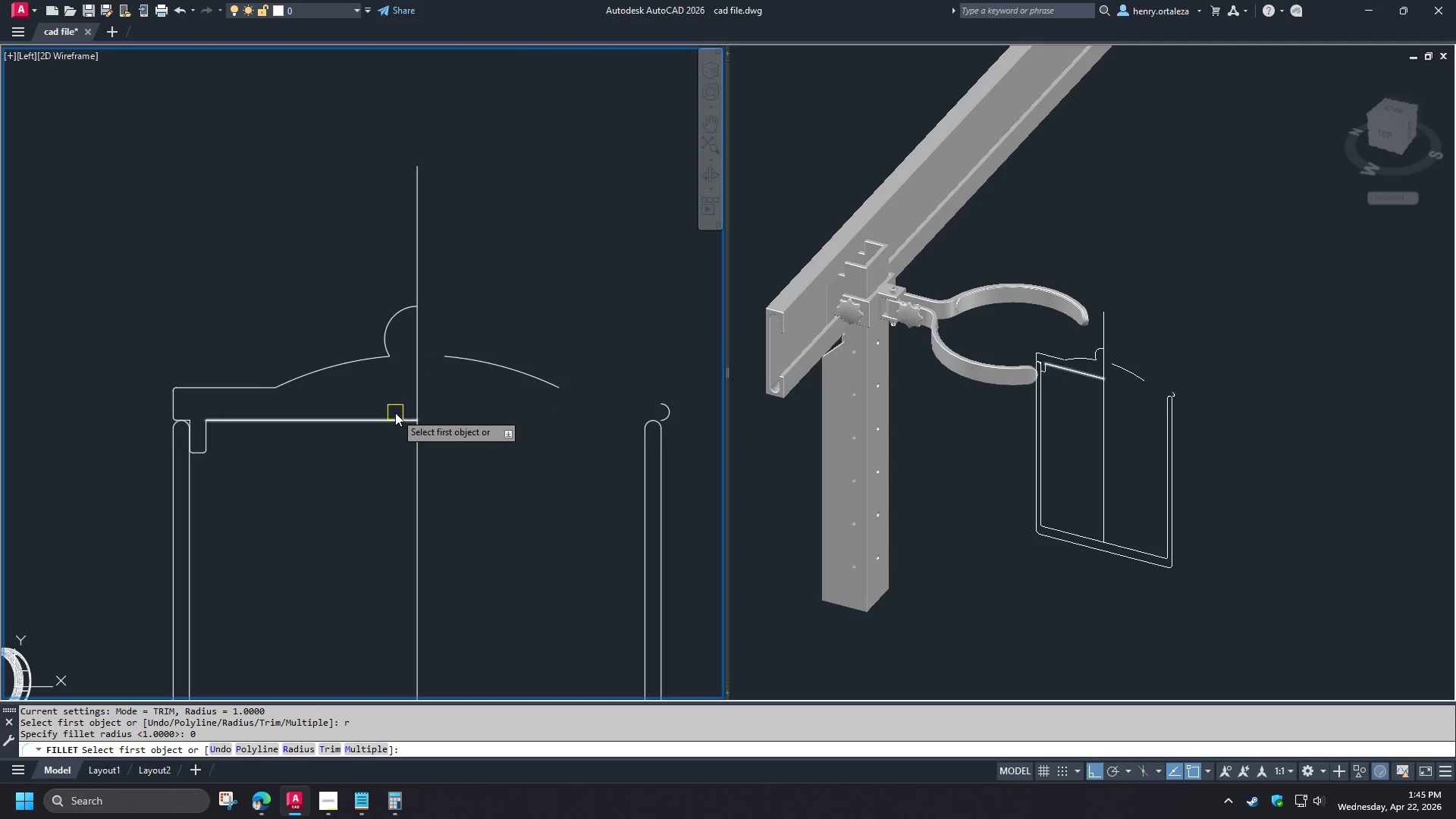 
left_click([395, 414])
 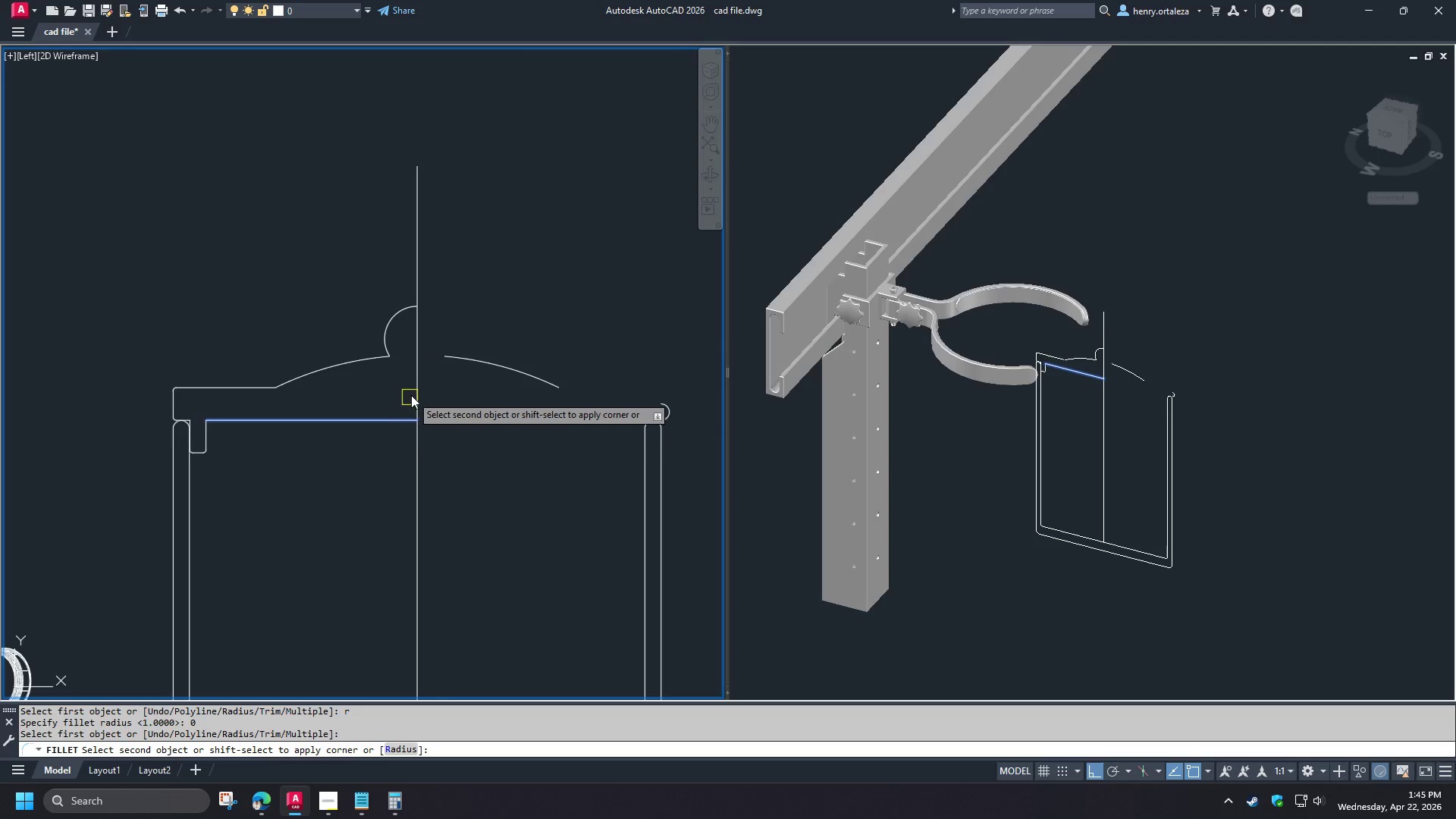 
left_click([411, 395])
 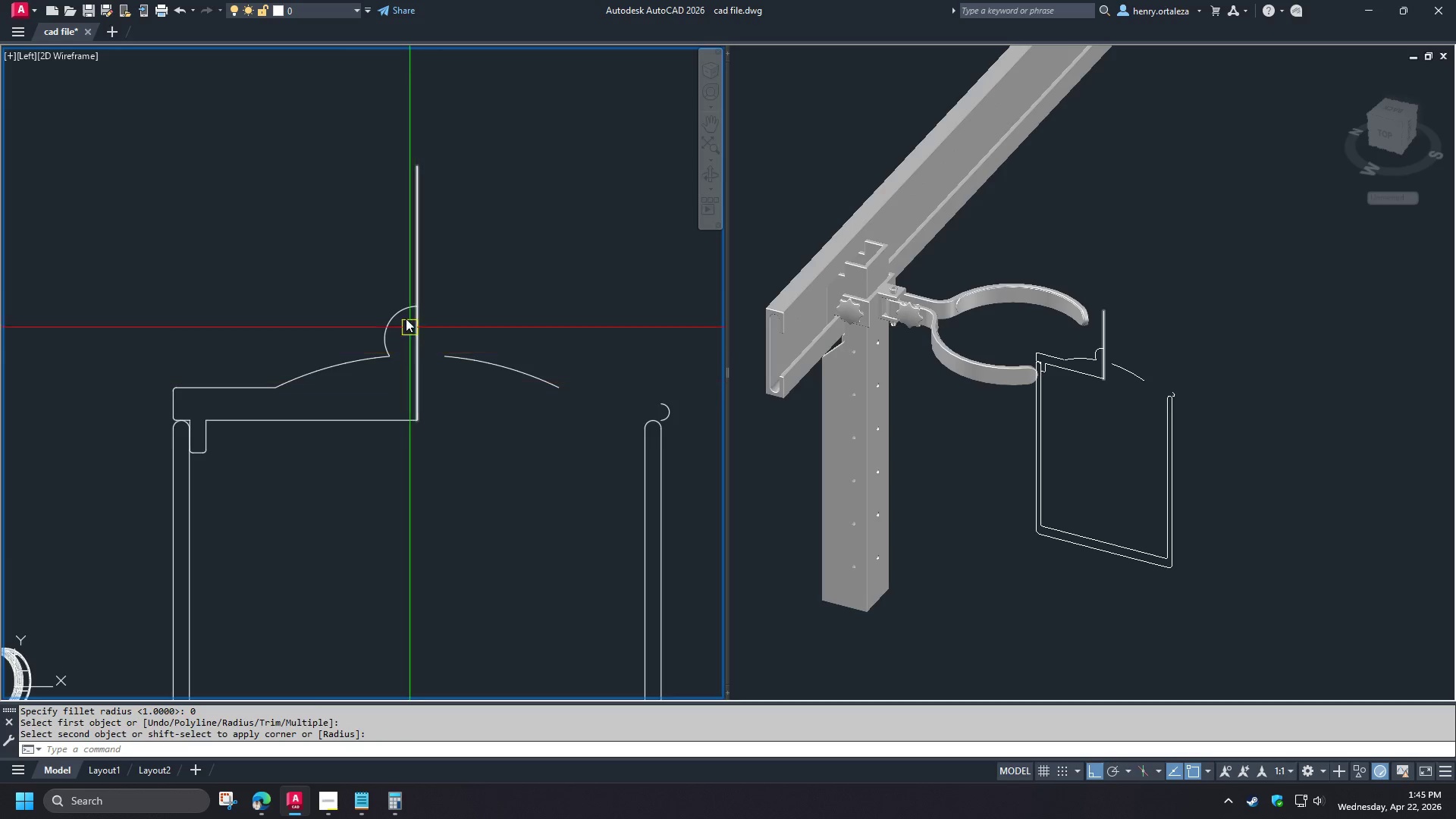 
type(tr )
 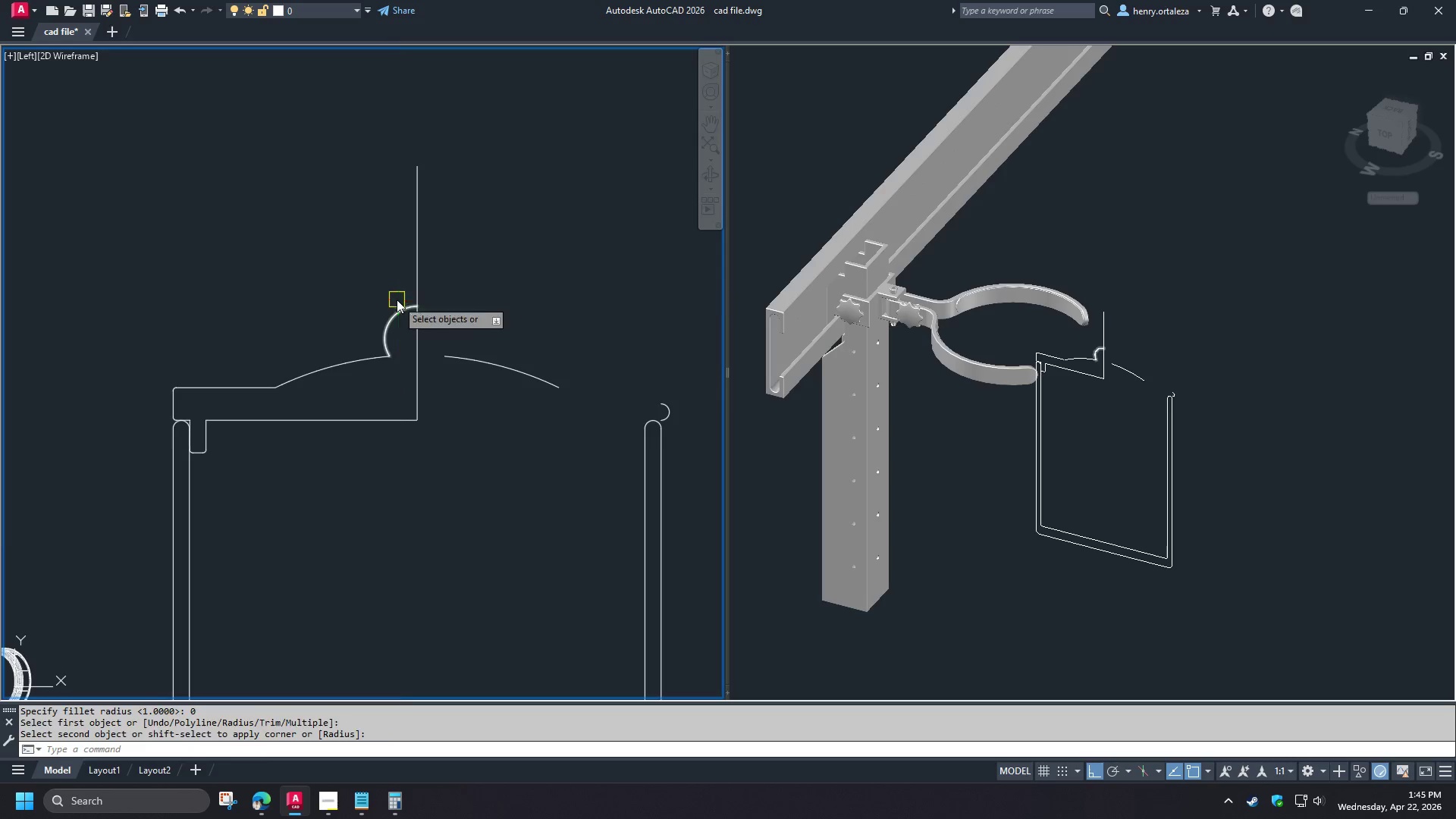 
left_click([397, 300])
 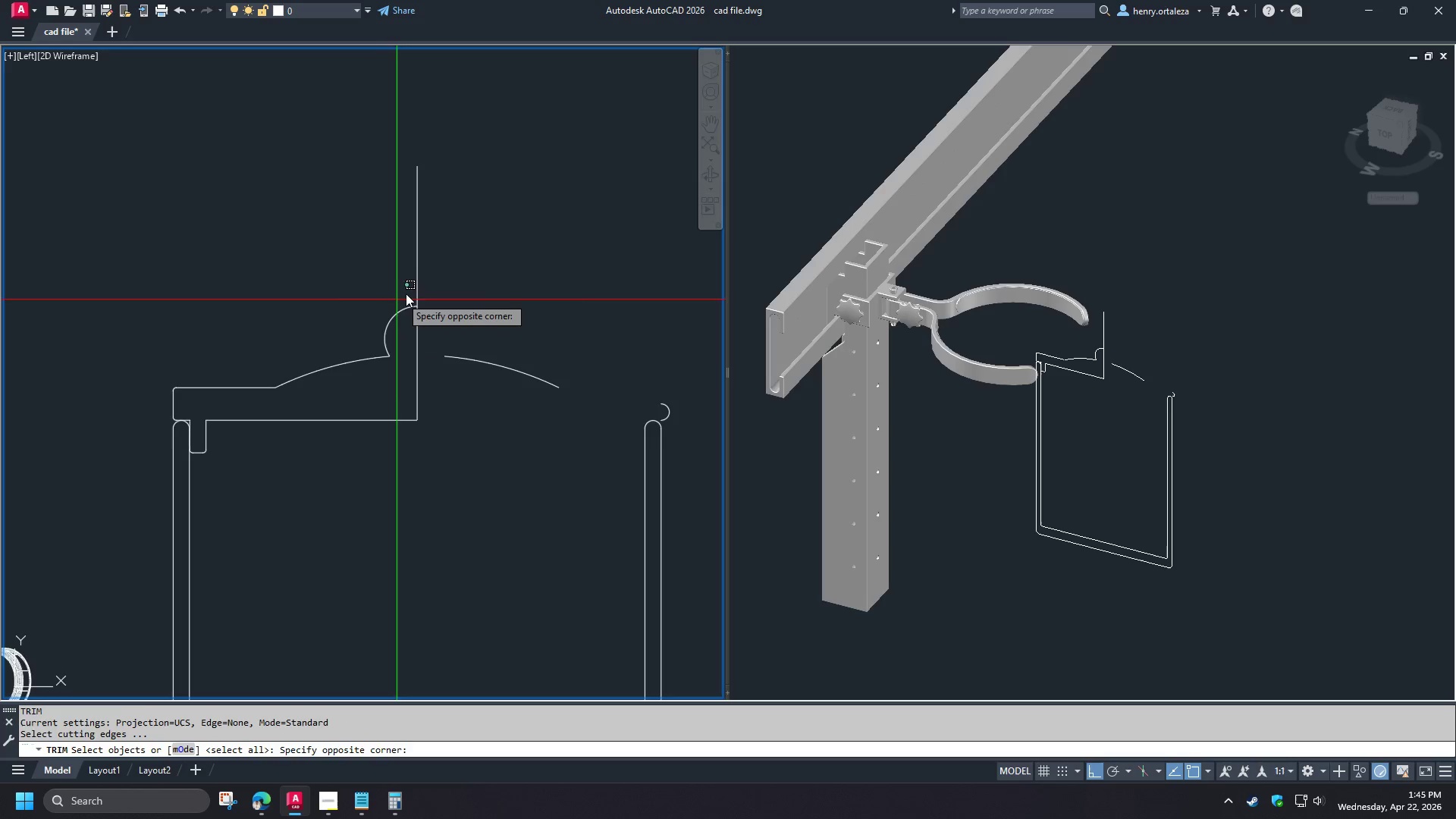 
key(Space)
 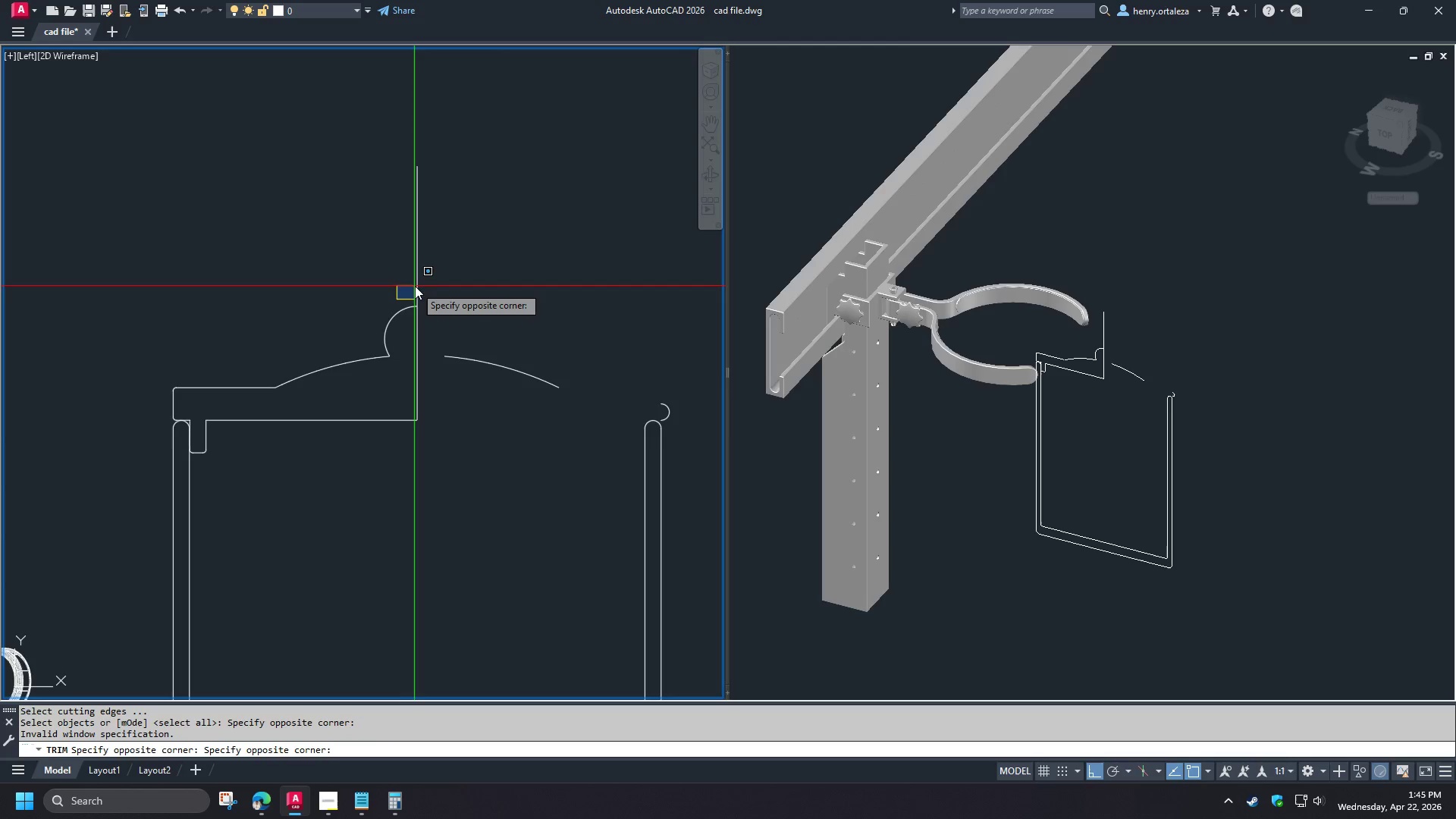 
left_click_drag(start_coordinate=[408, 294], to_coordinate=[401, 306])
 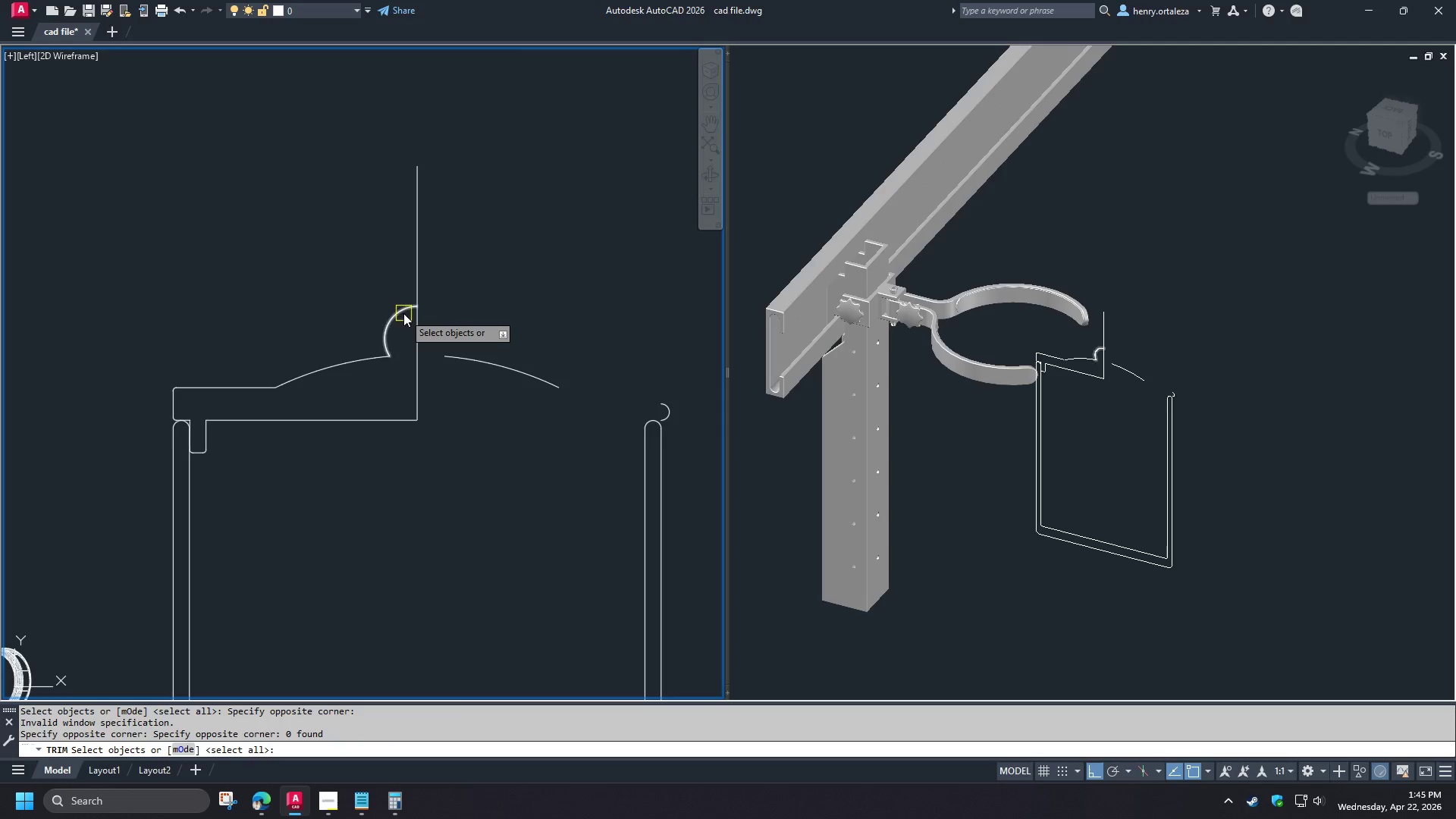 
double_click([403, 313])
 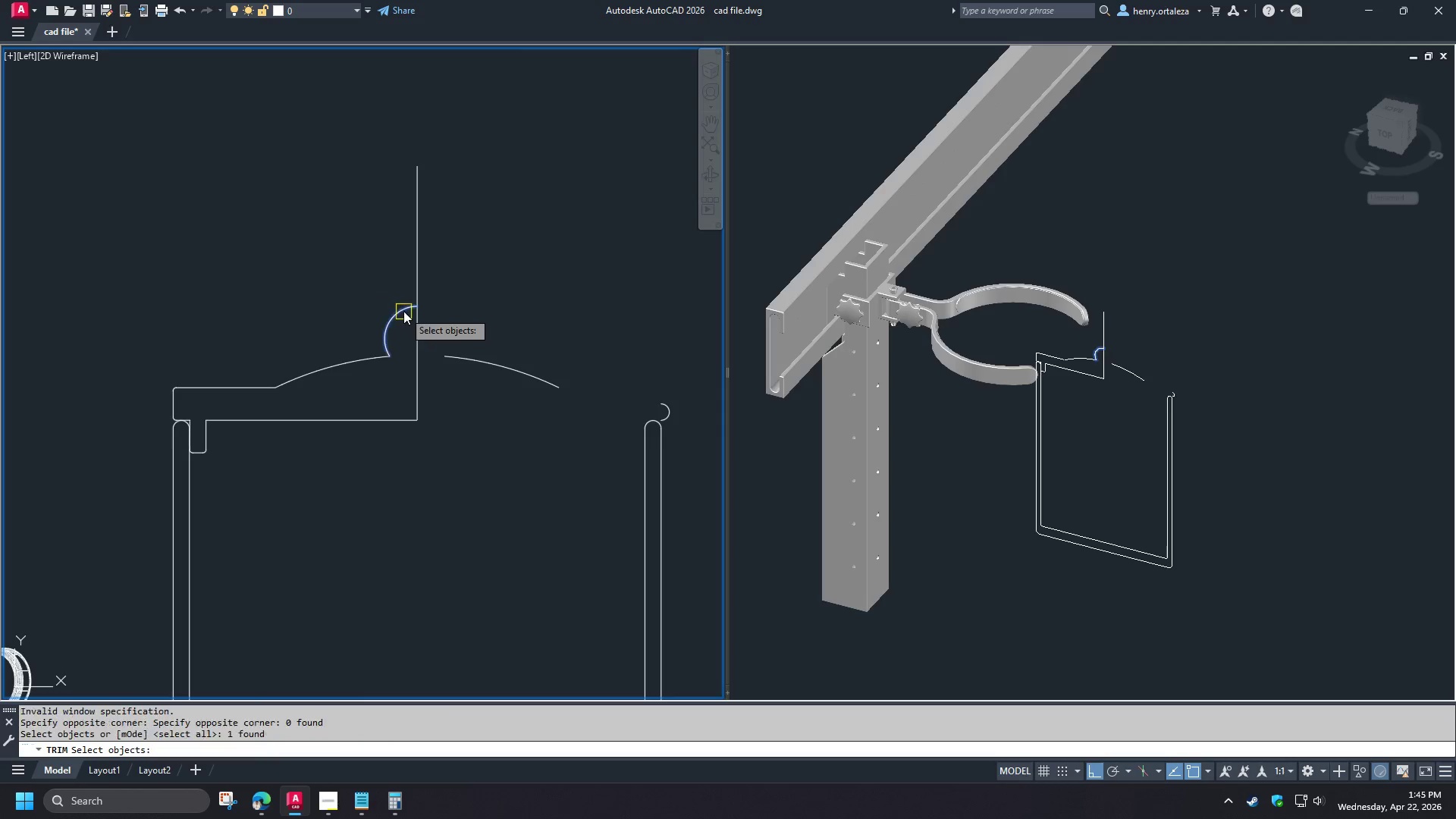 
key(Space)
 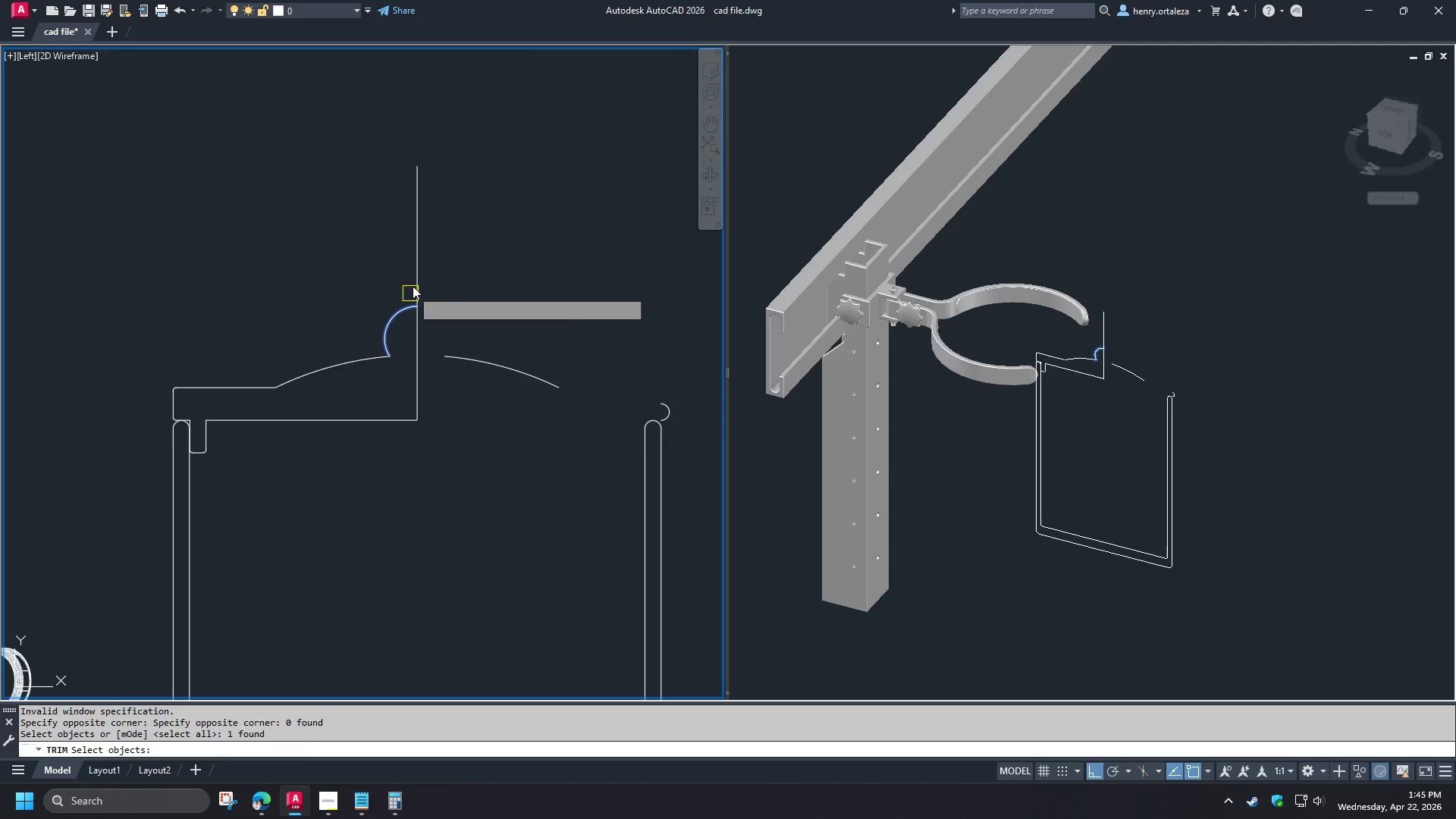 
triple_click([413, 286])
 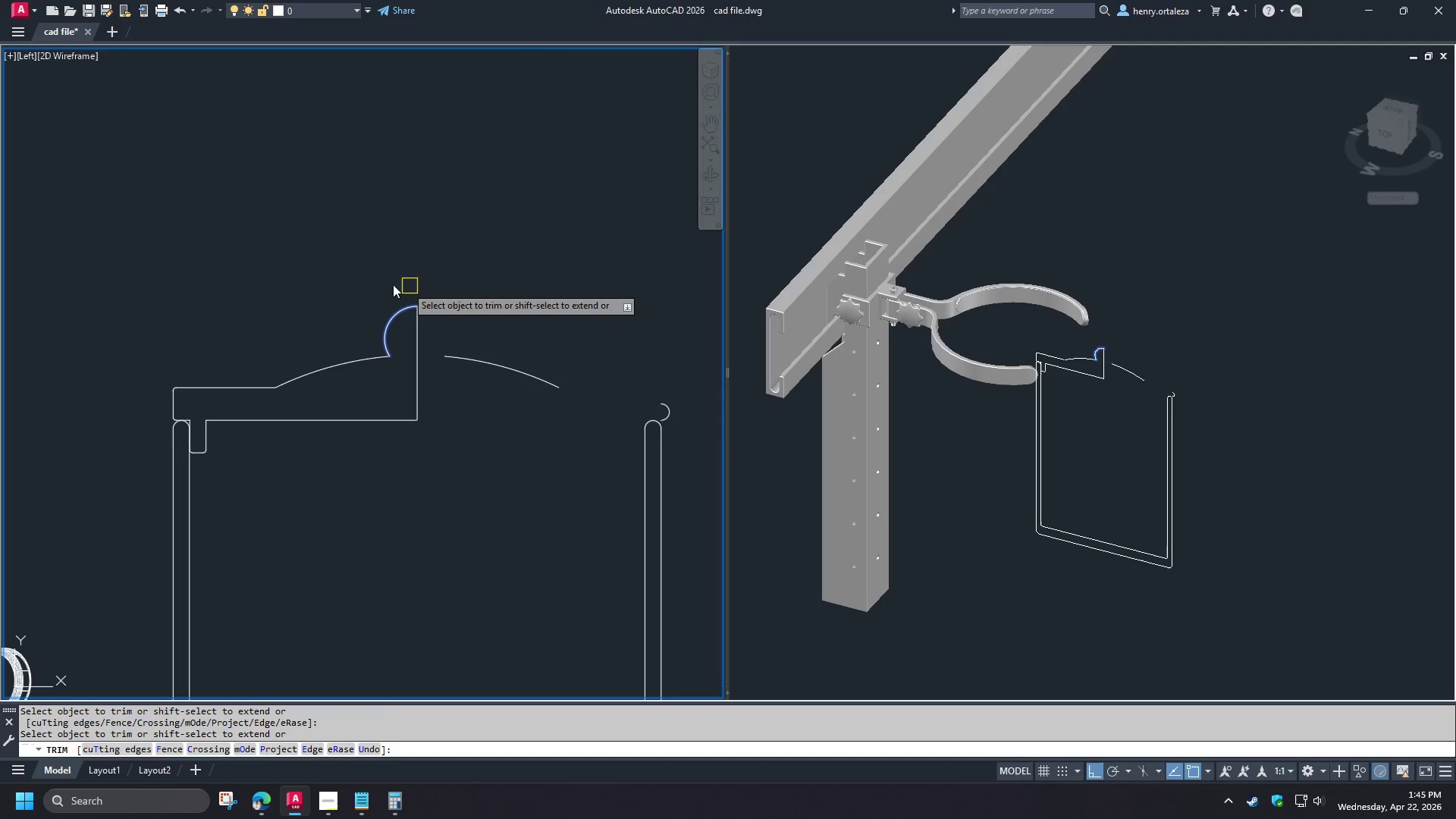 
key(Space)
 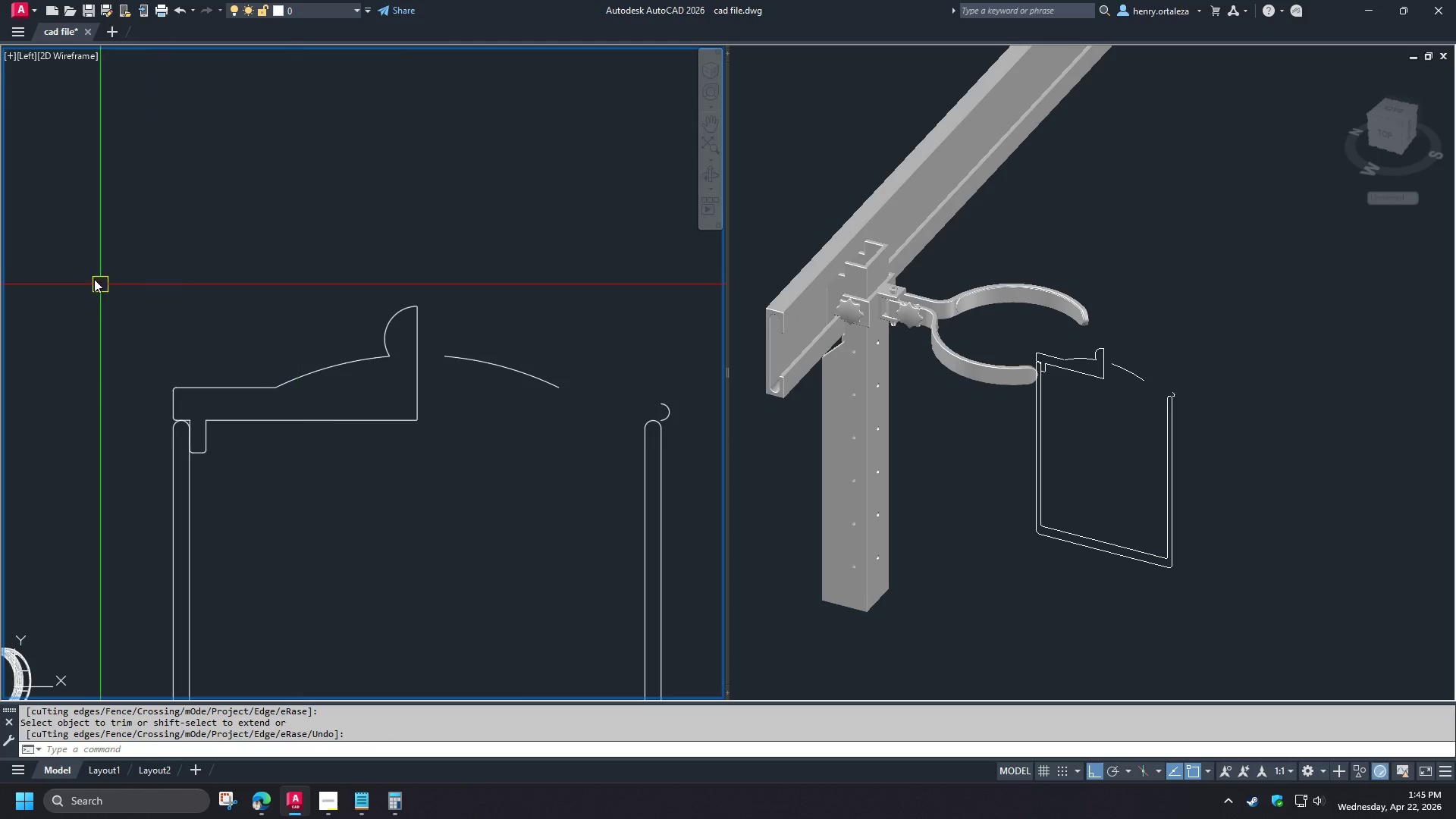 
left_click_drag(start_coordinate=[93, 277], to_coordinate=[141, 303])
 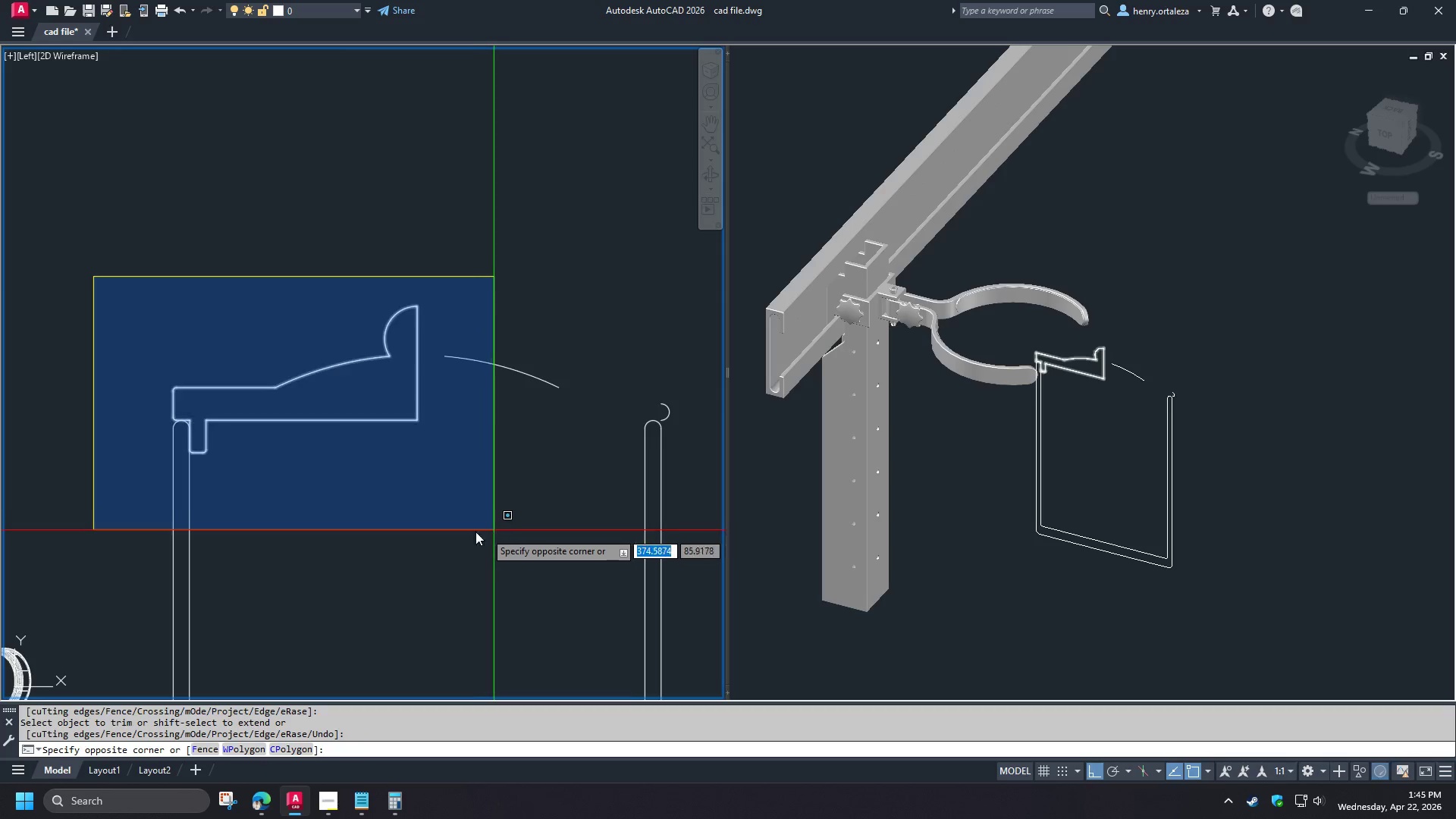 
left_click([465, 532])
 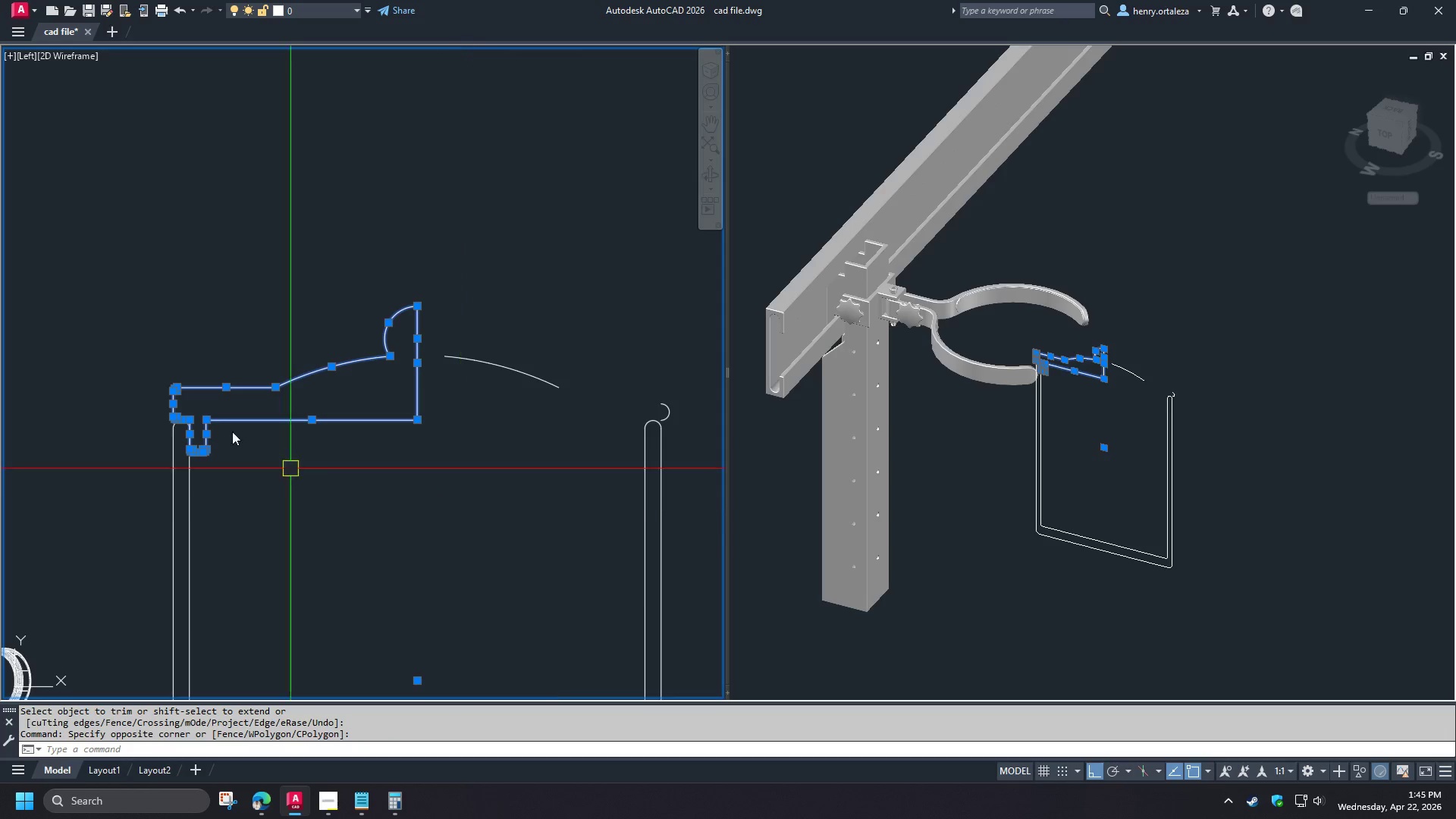 
key(J)
 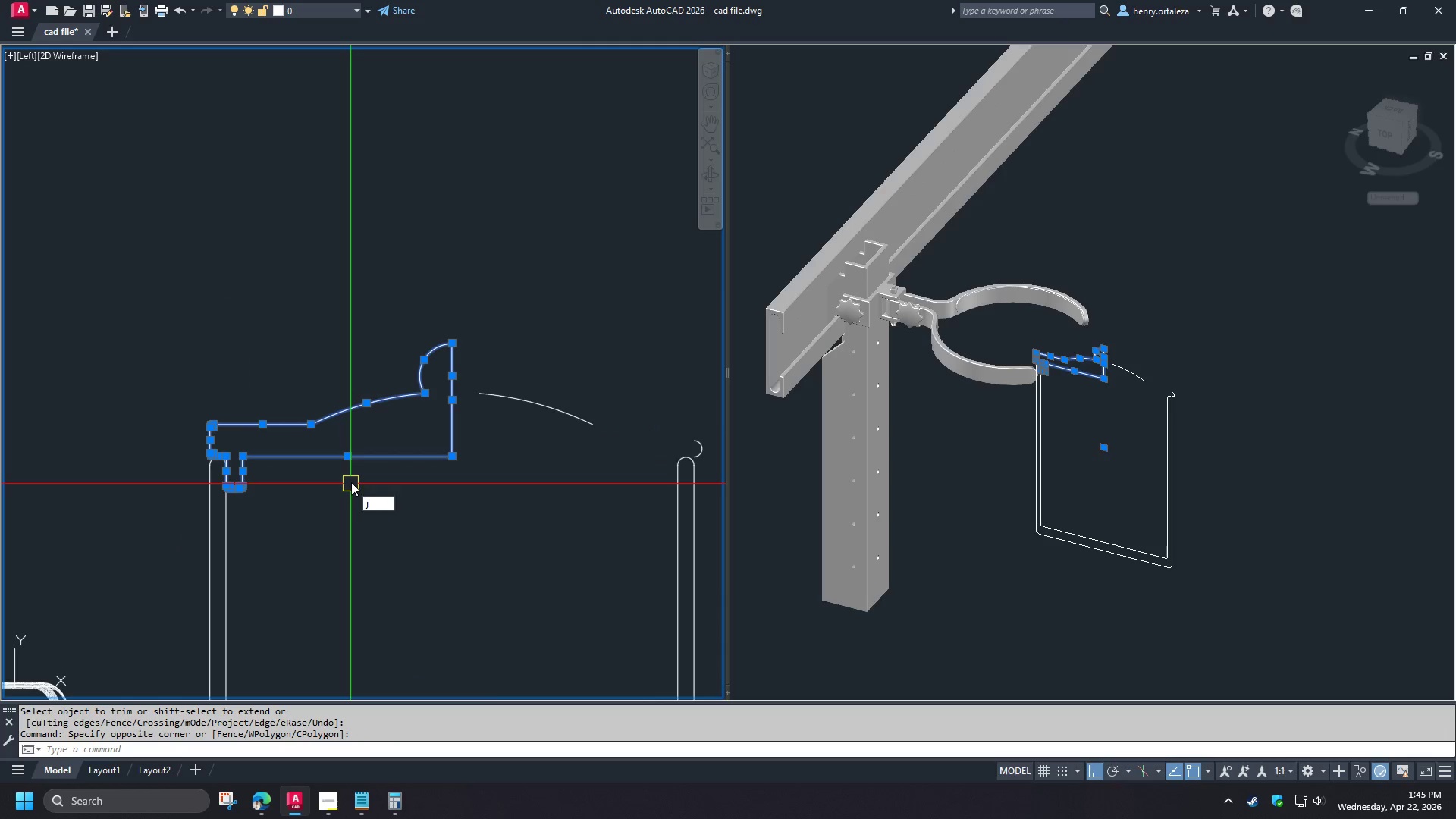 
key(Space)
 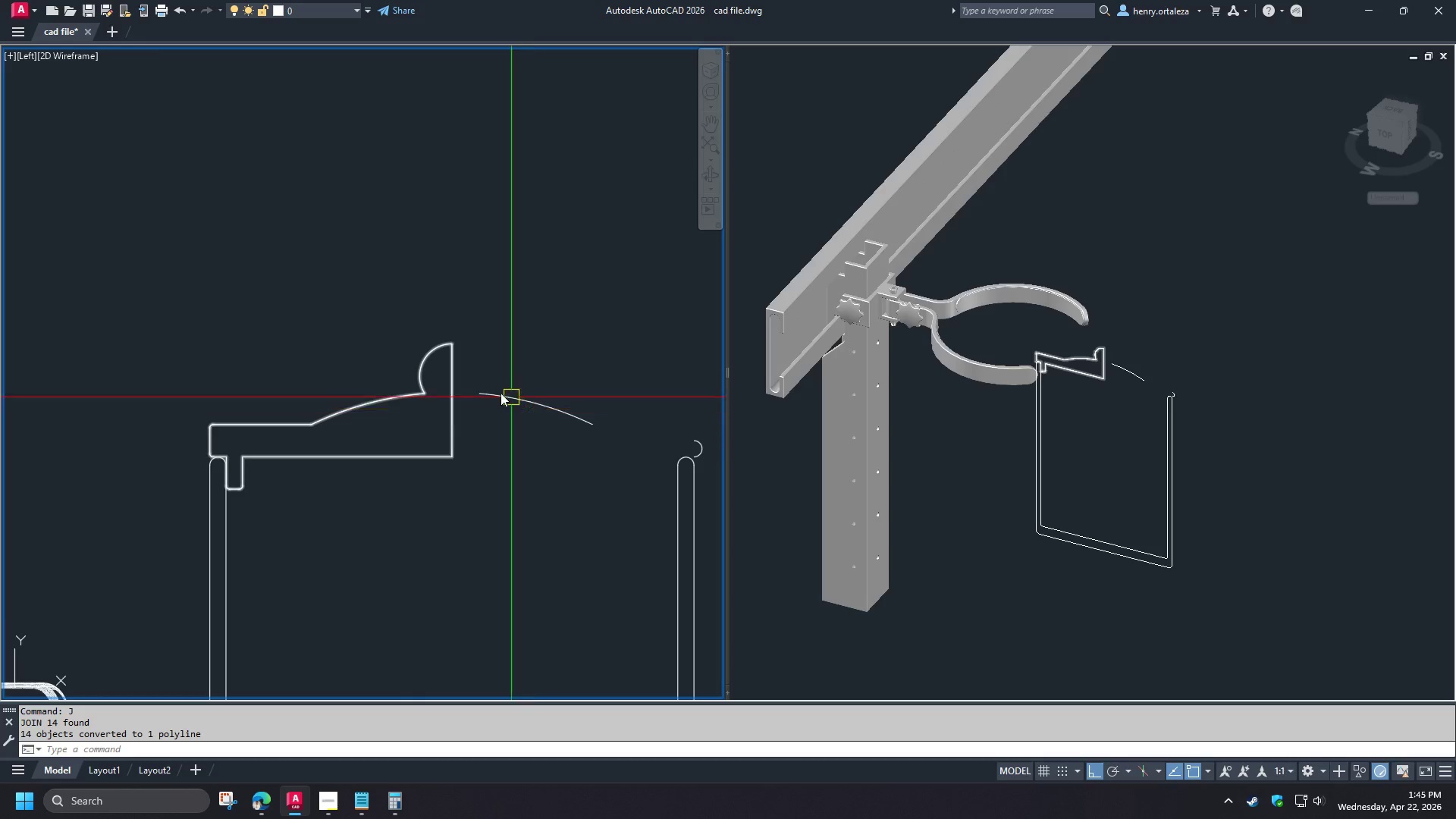 
left_click_drag(start_coordinate=[459, 365], to_coordinate=[465, 369])
 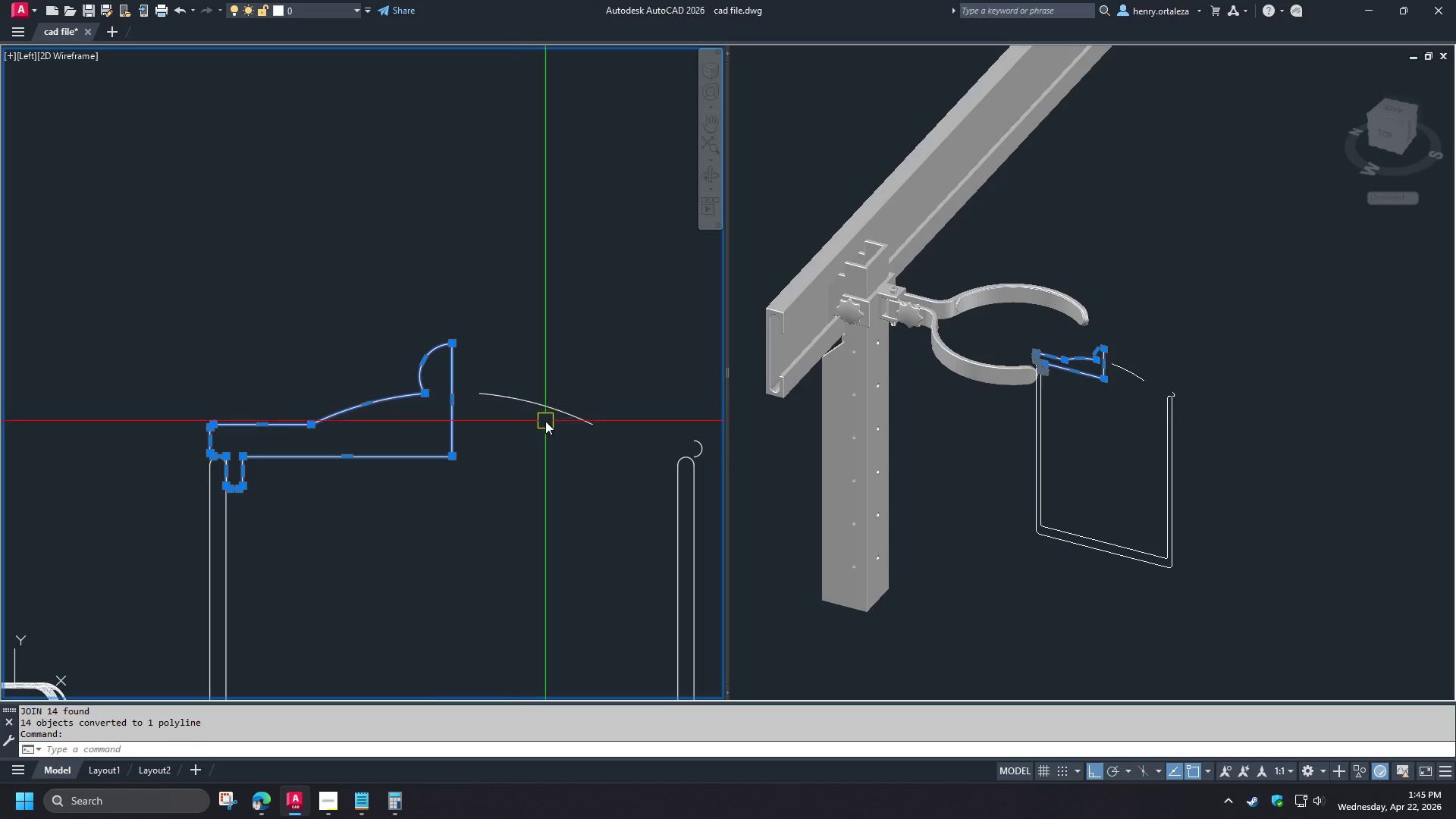 
scroll: coordinate [197, 419], scroll_direction: up, amount: 3.0
 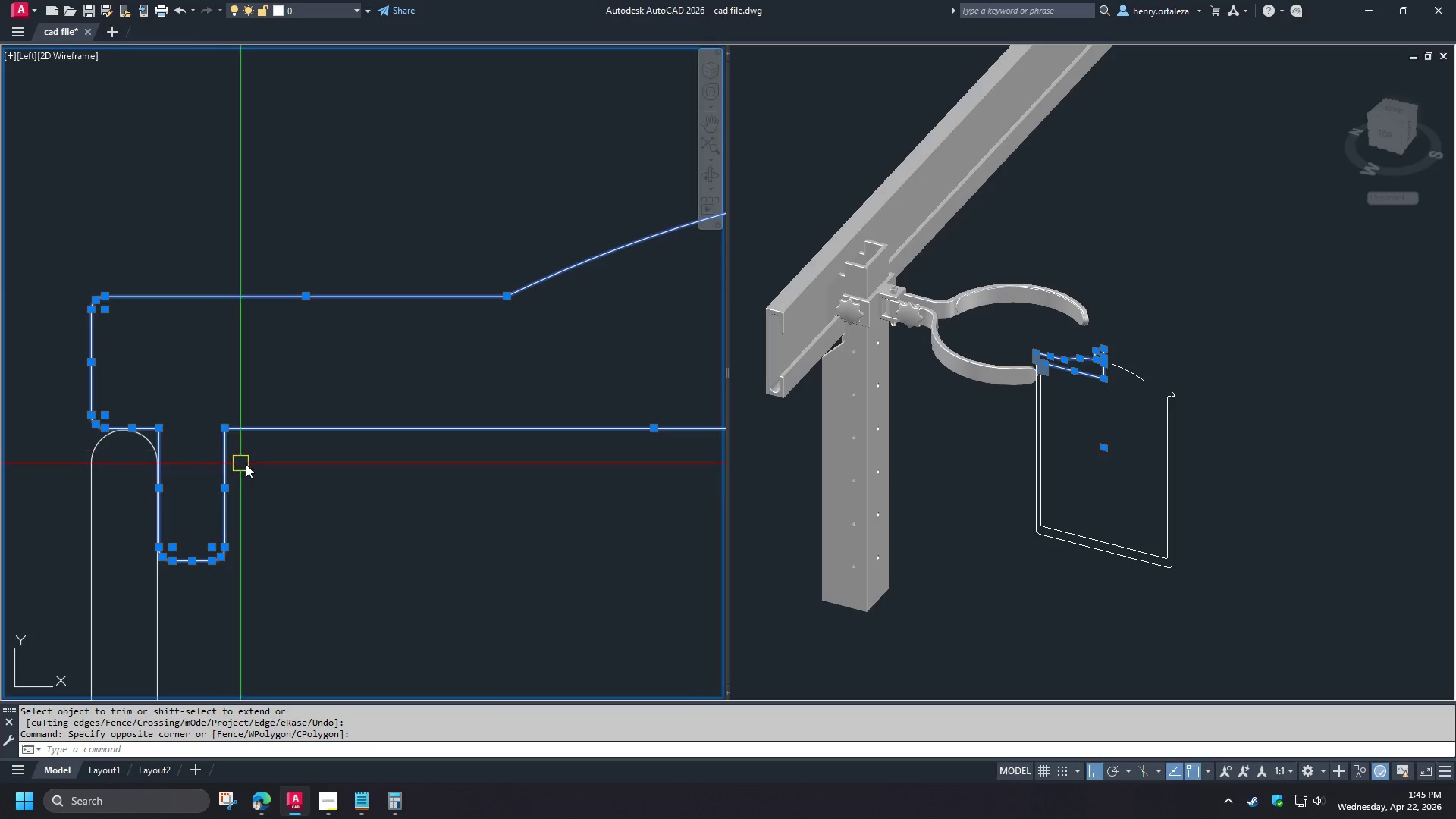 
key(Escape)
 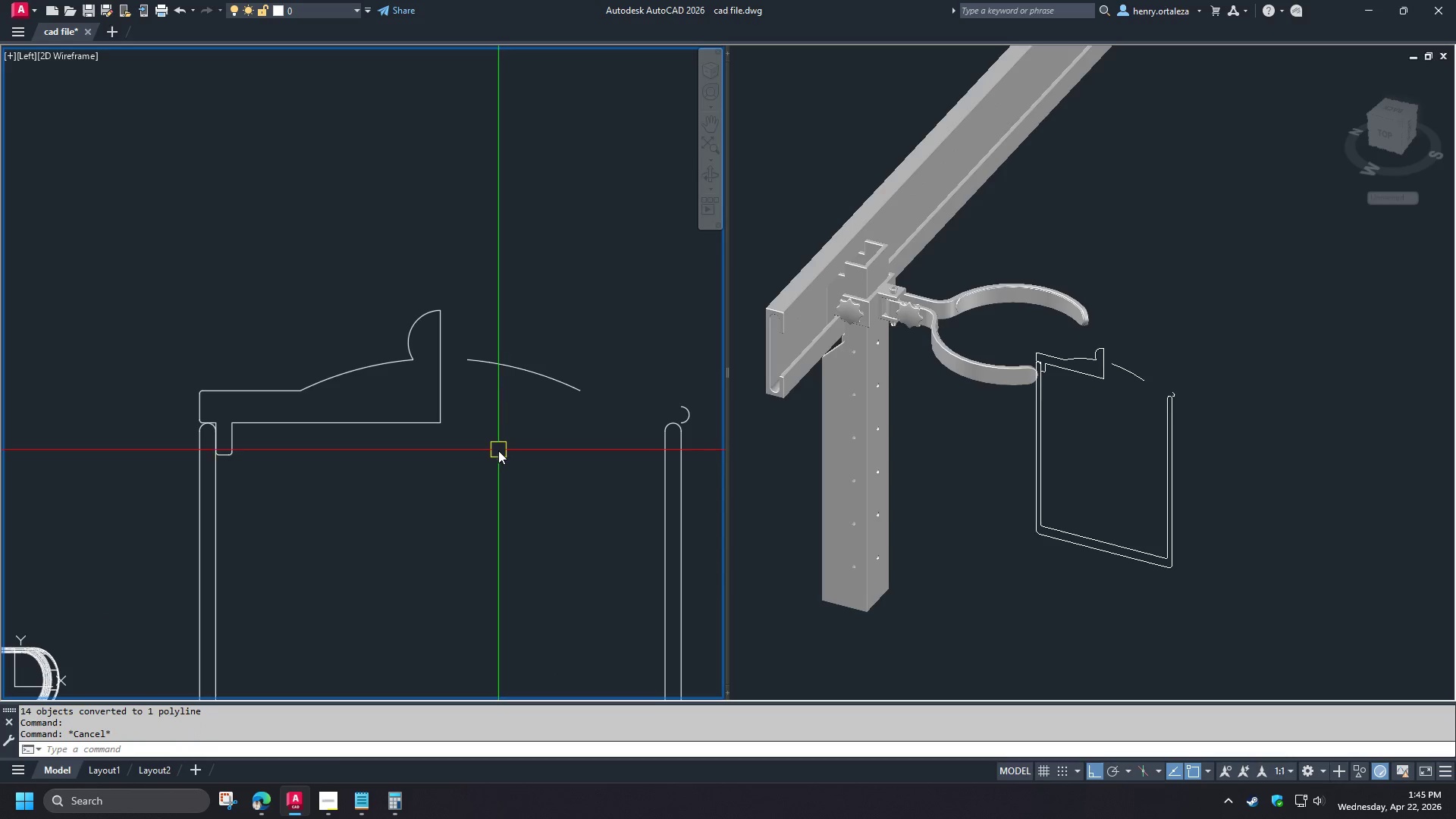 
scroll: coordinate [545, 421], scroll_direction: down, amount: 5.0
 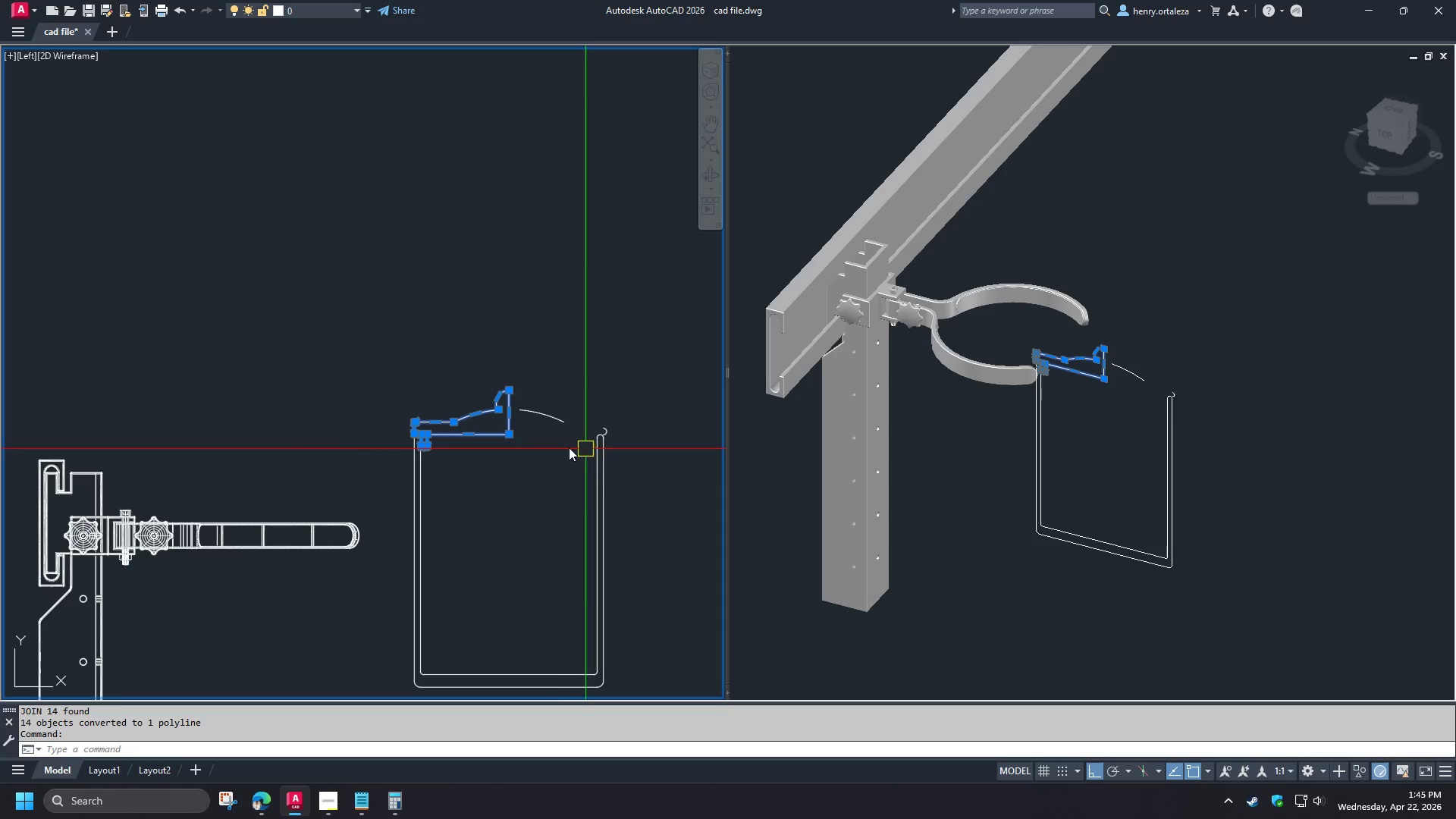 
scroll: coordinate [548, 441], scroll_direction: up, amount: 2.0
 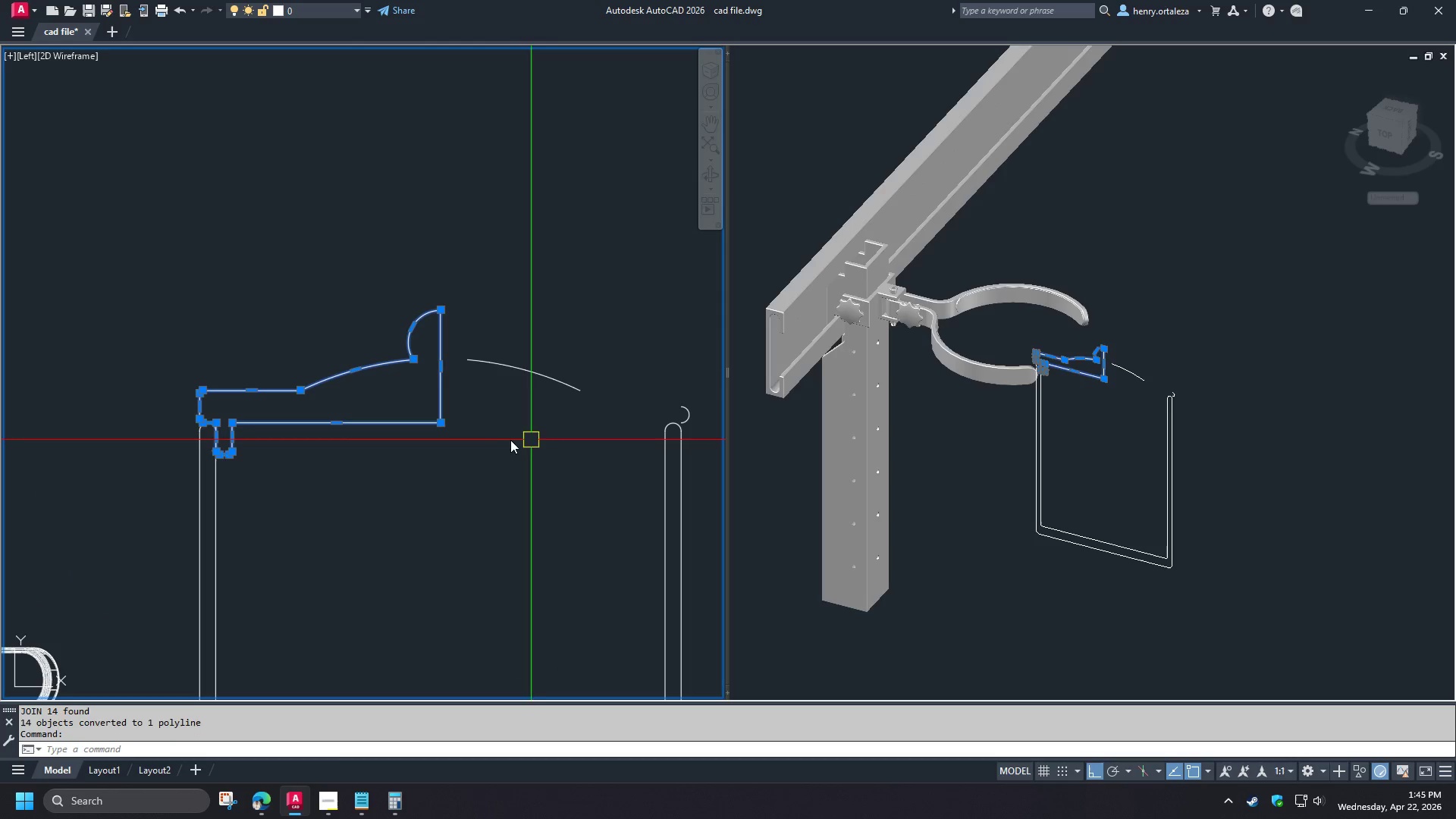 
wait(5.8)
 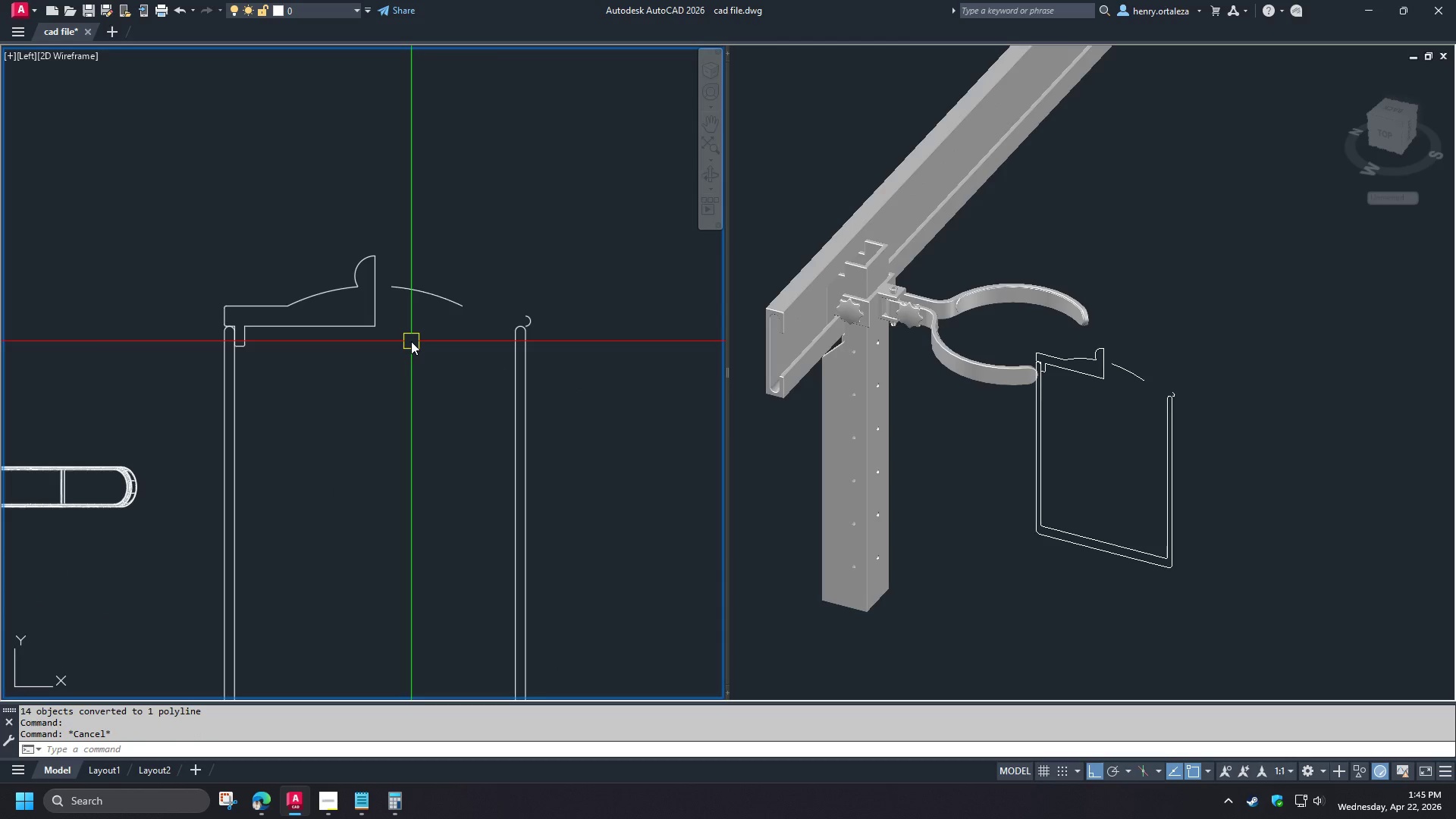 
key(L)
 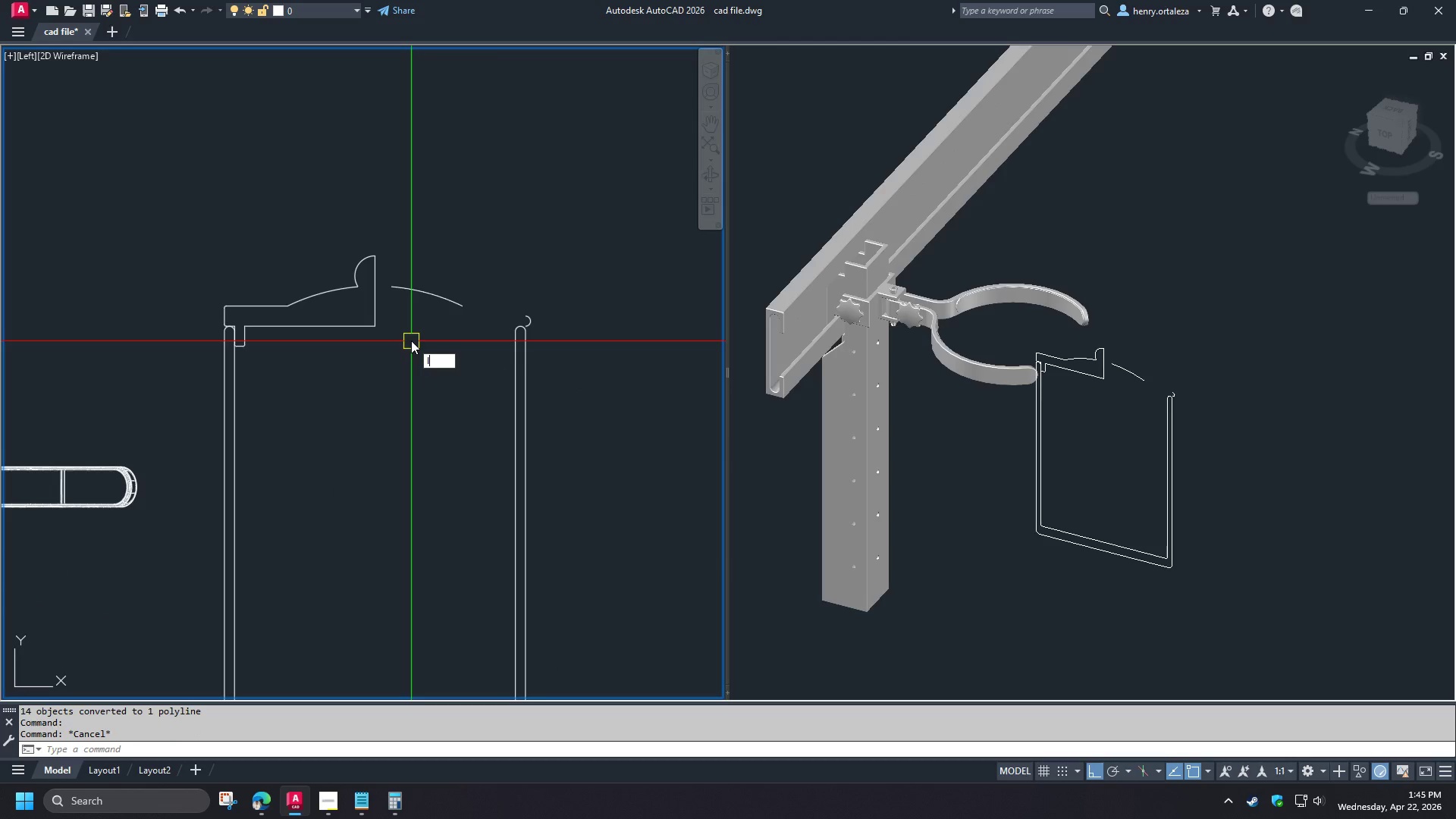 
key(Space)
 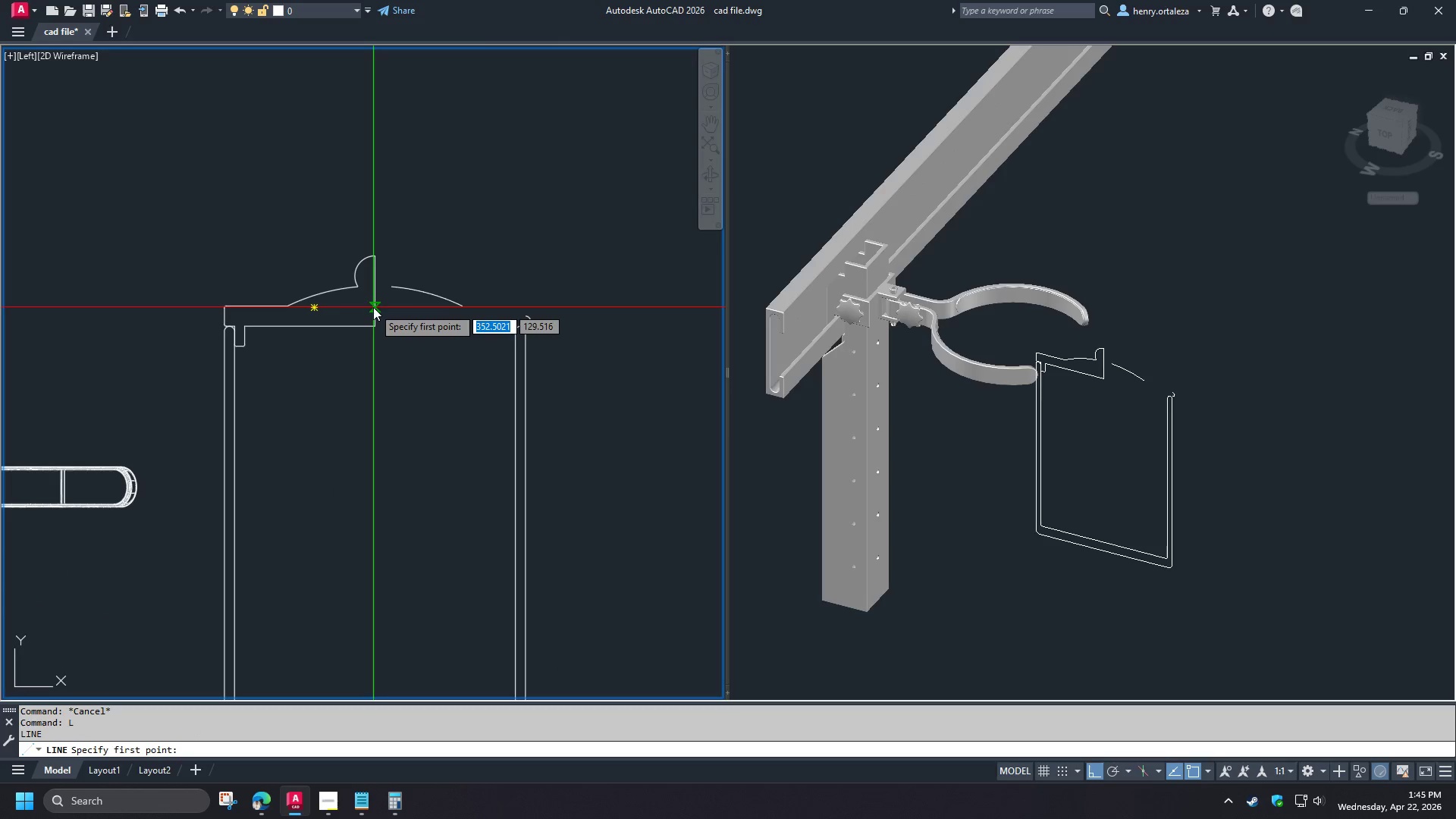 
left_click([373, 307])
 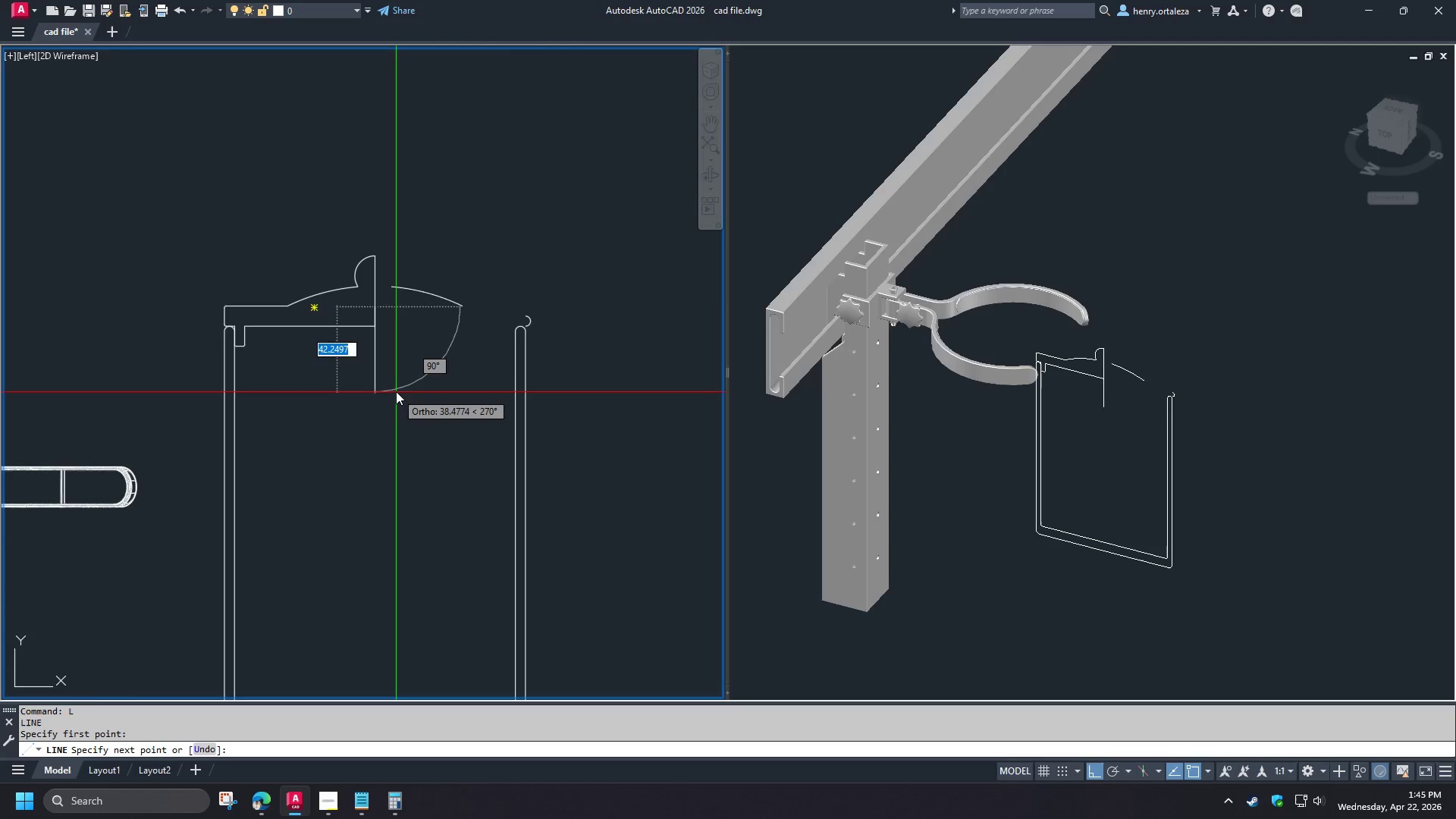 
left_click([402, 532])
 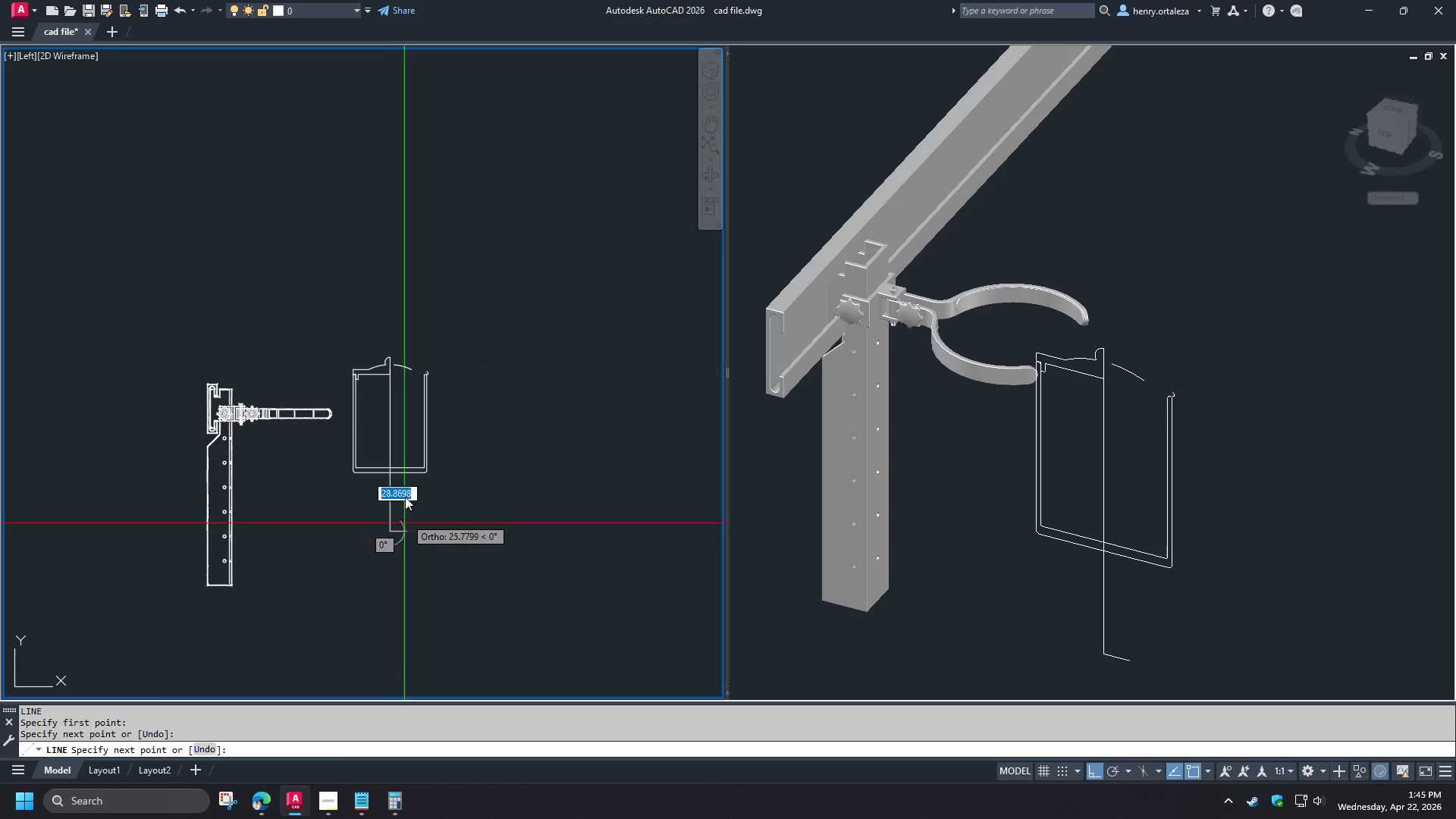 
key(Space)
 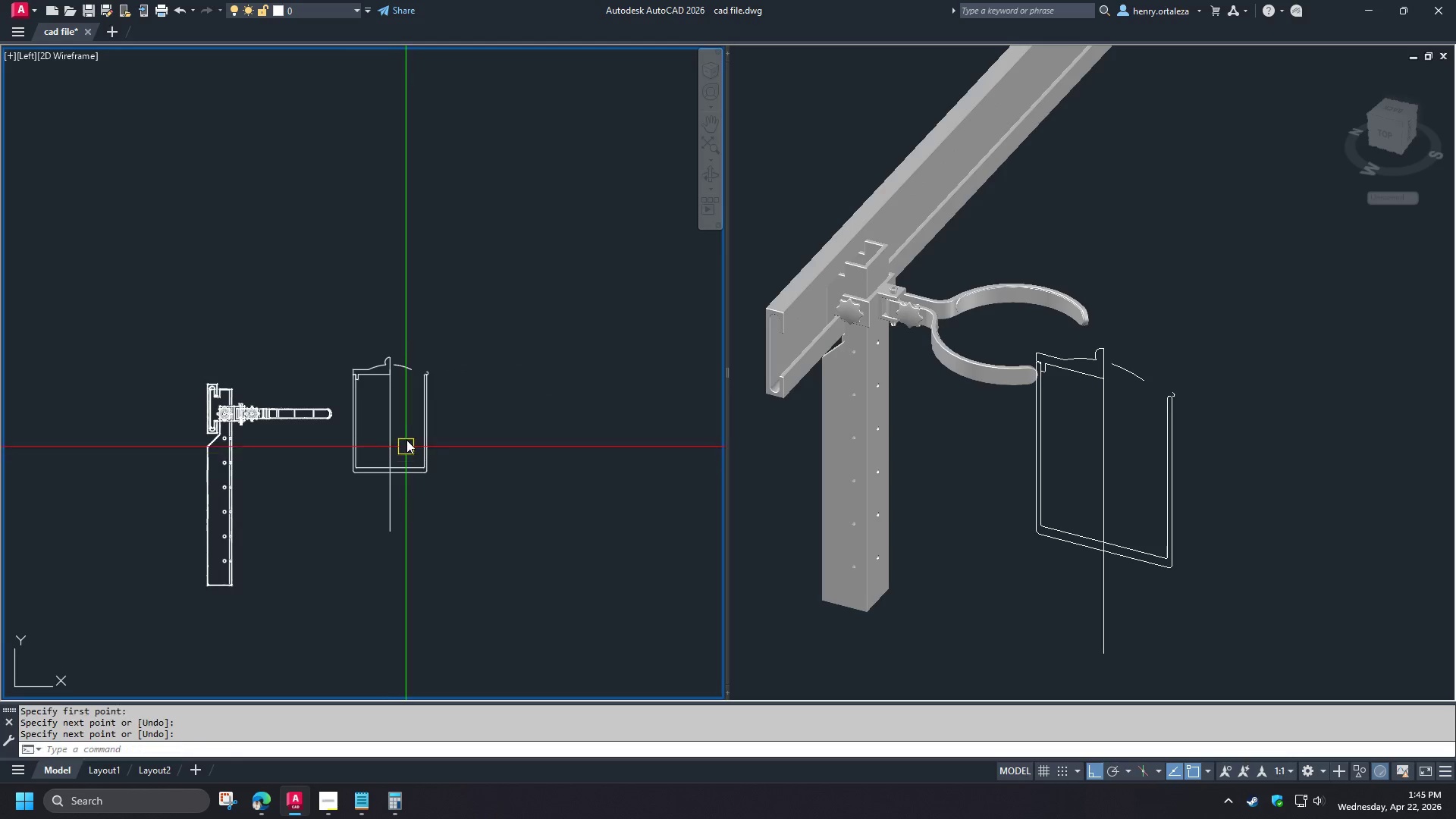 
type(tr )
 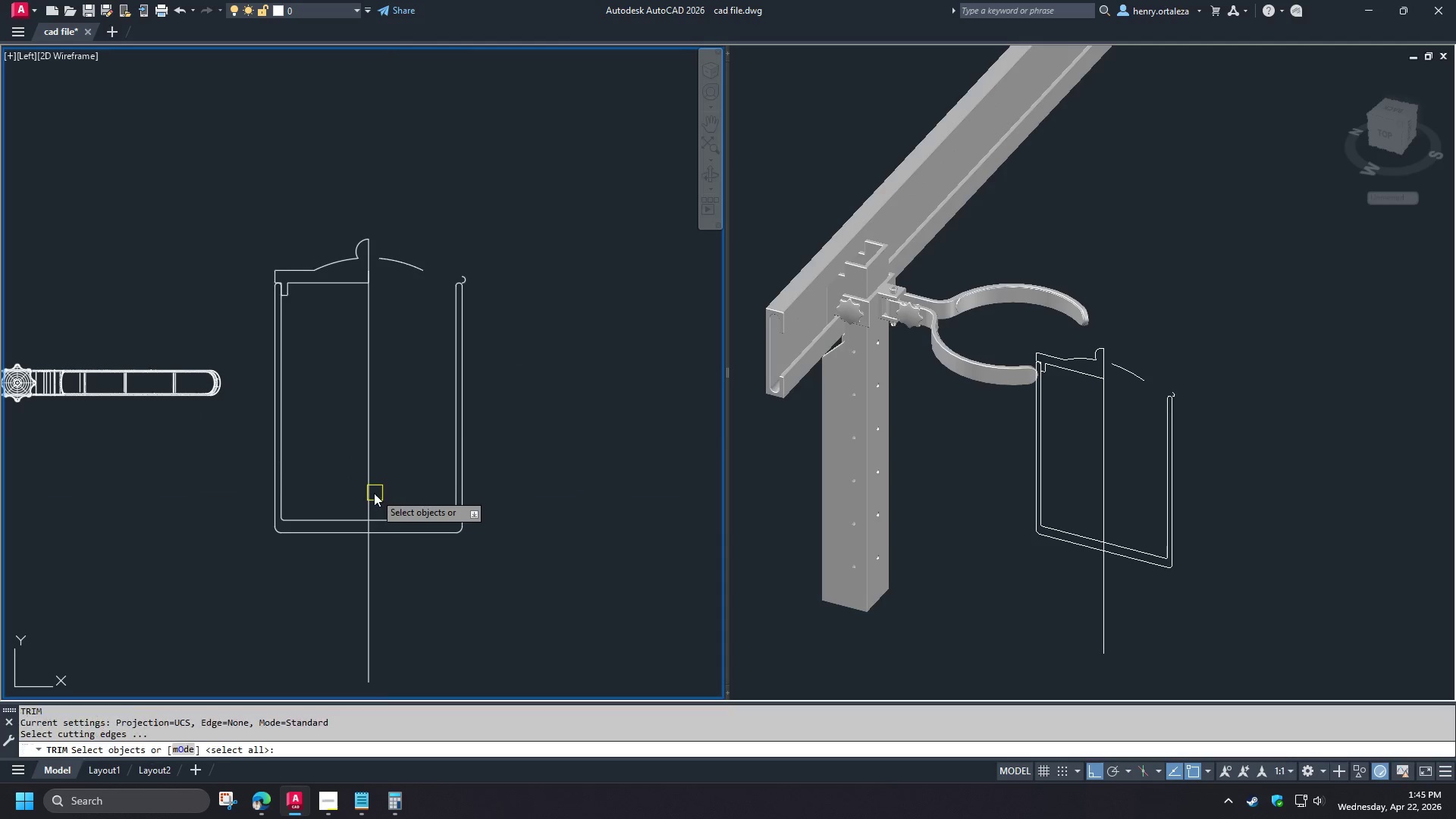 
left_click([372, 494])
 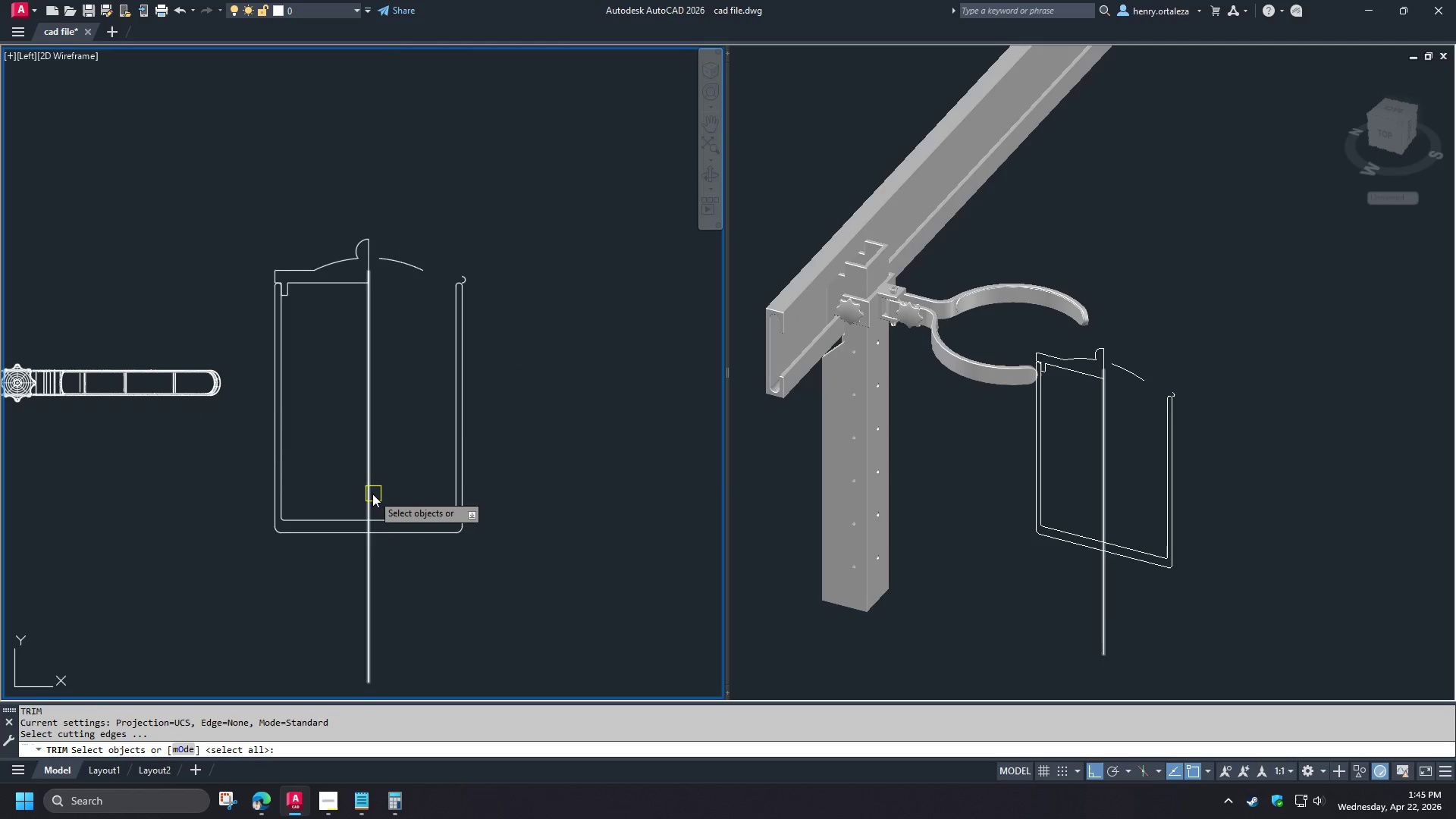 
key(Space)
 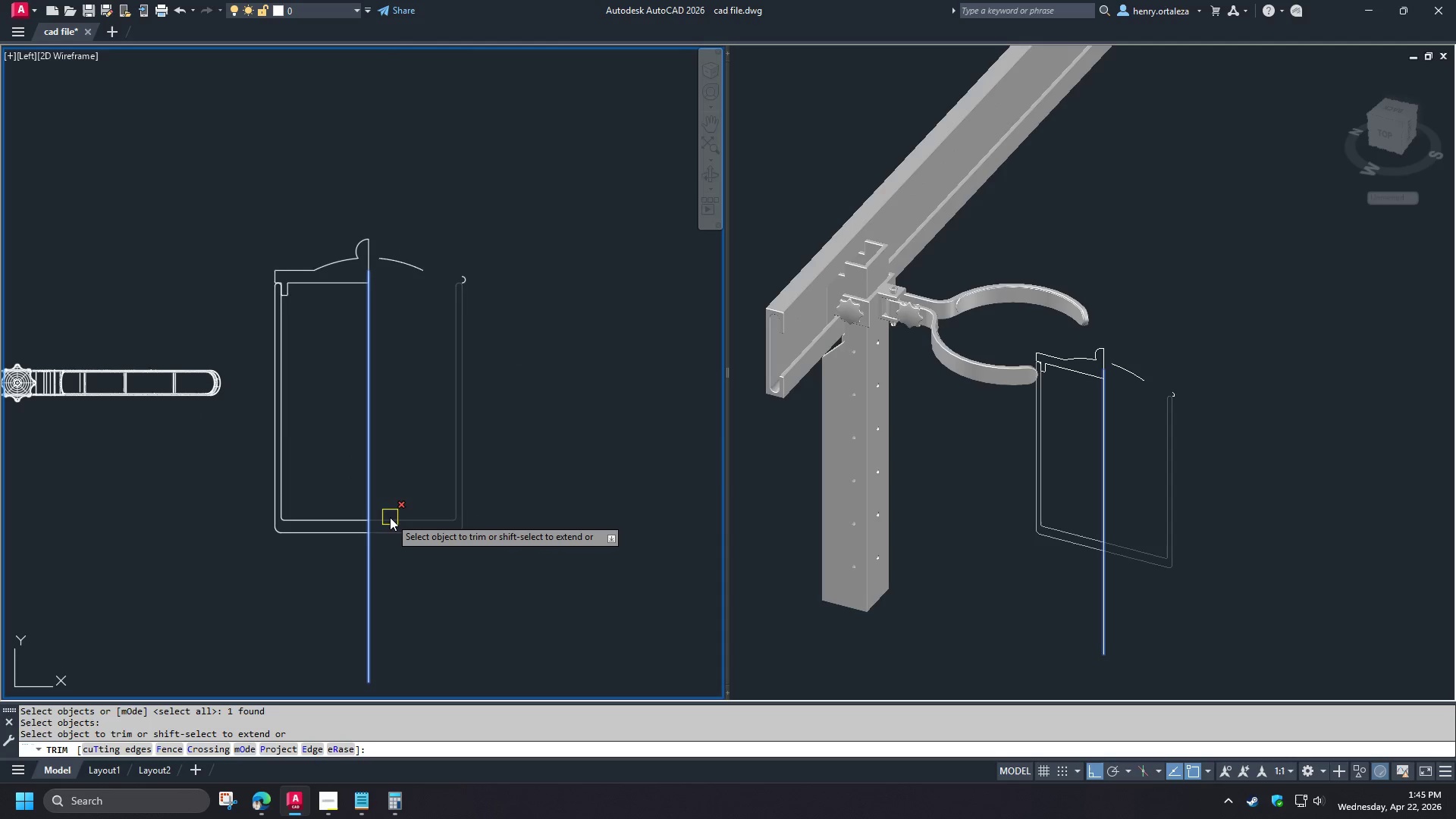 
left_click([390, 517])
 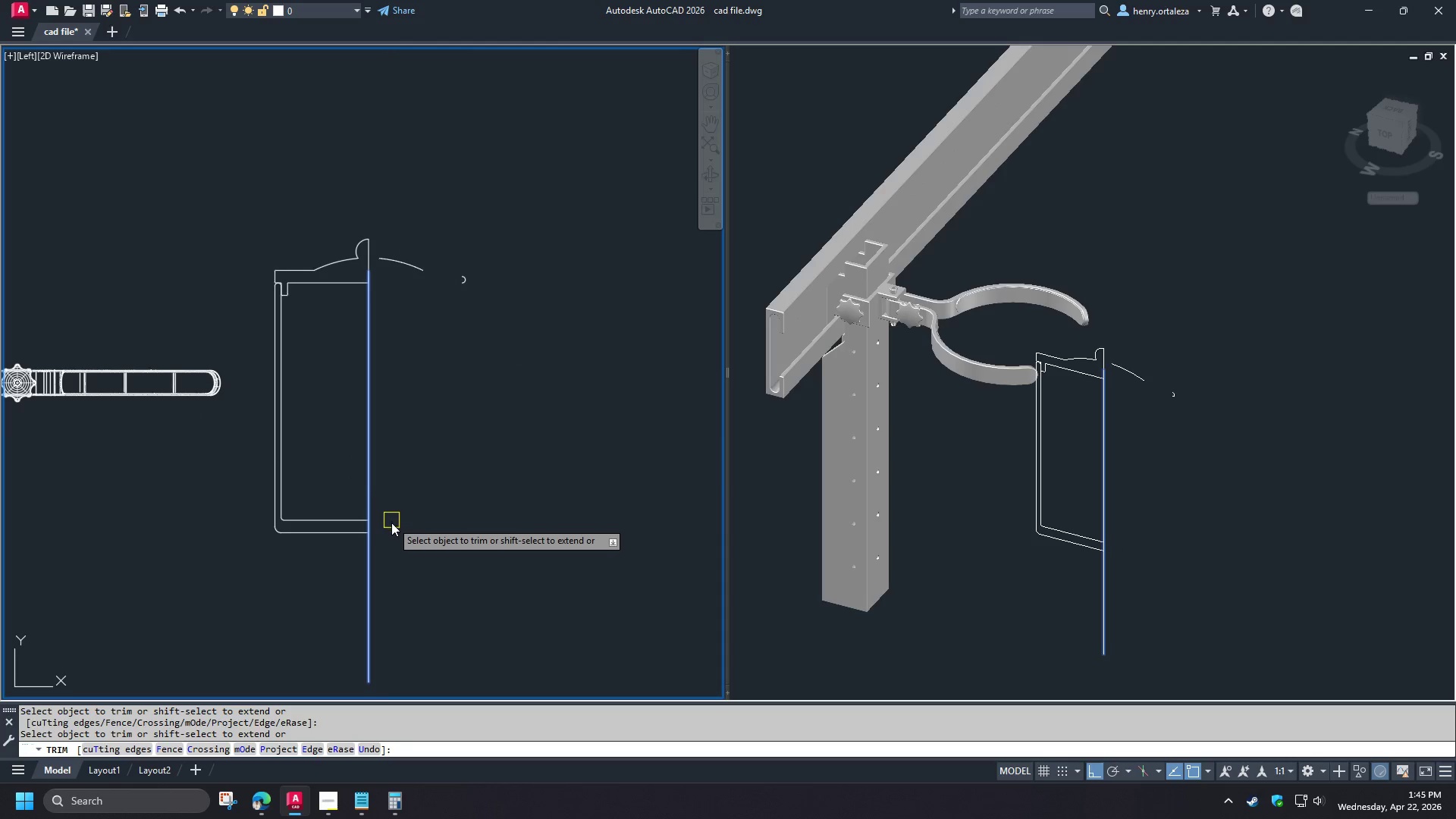 
key(Space)
 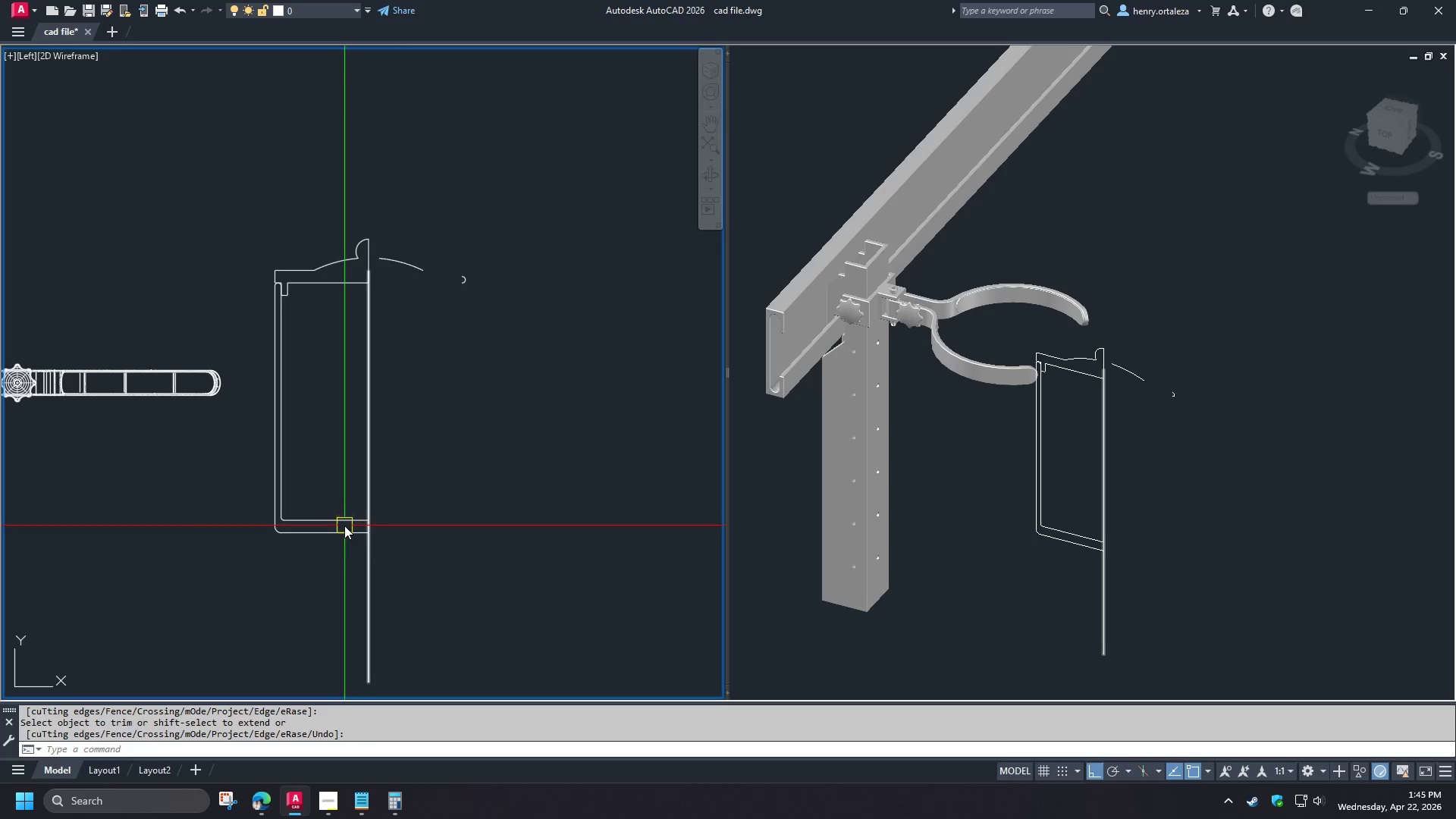 
scroll: coordinate [396, 391], scroll_direction: down, amount: 4.0
 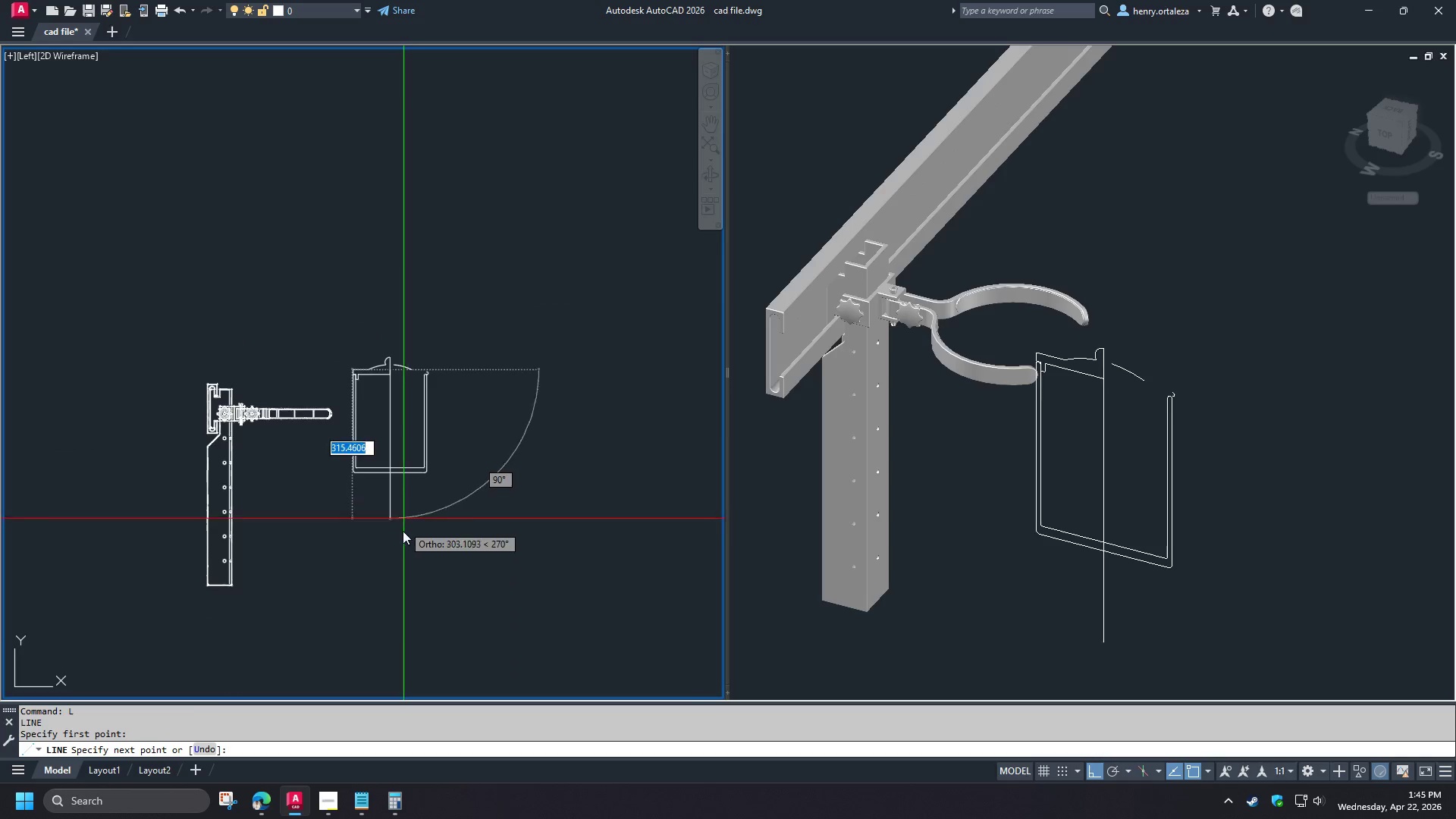 
key(F)
 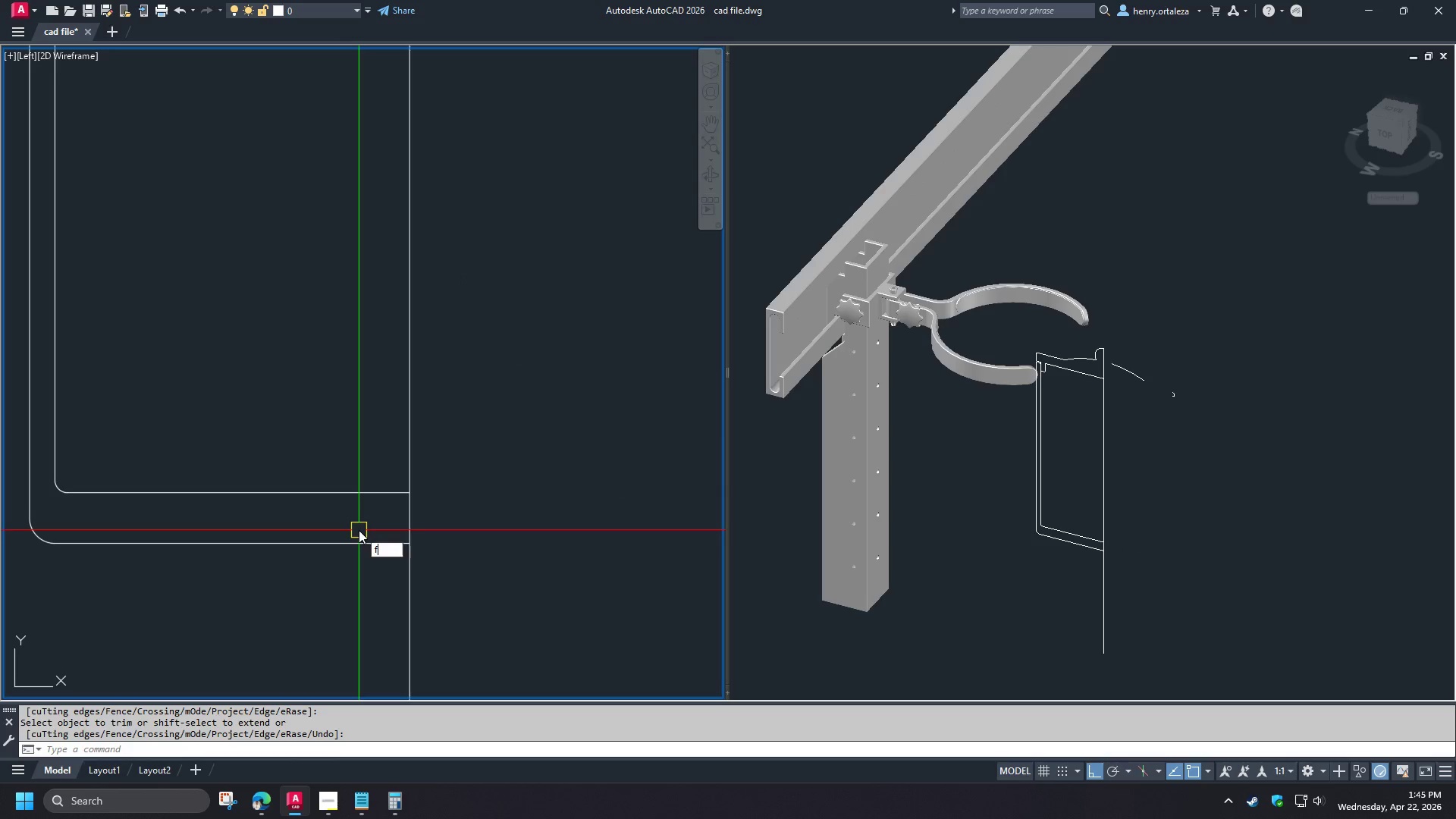 
key(Space)
 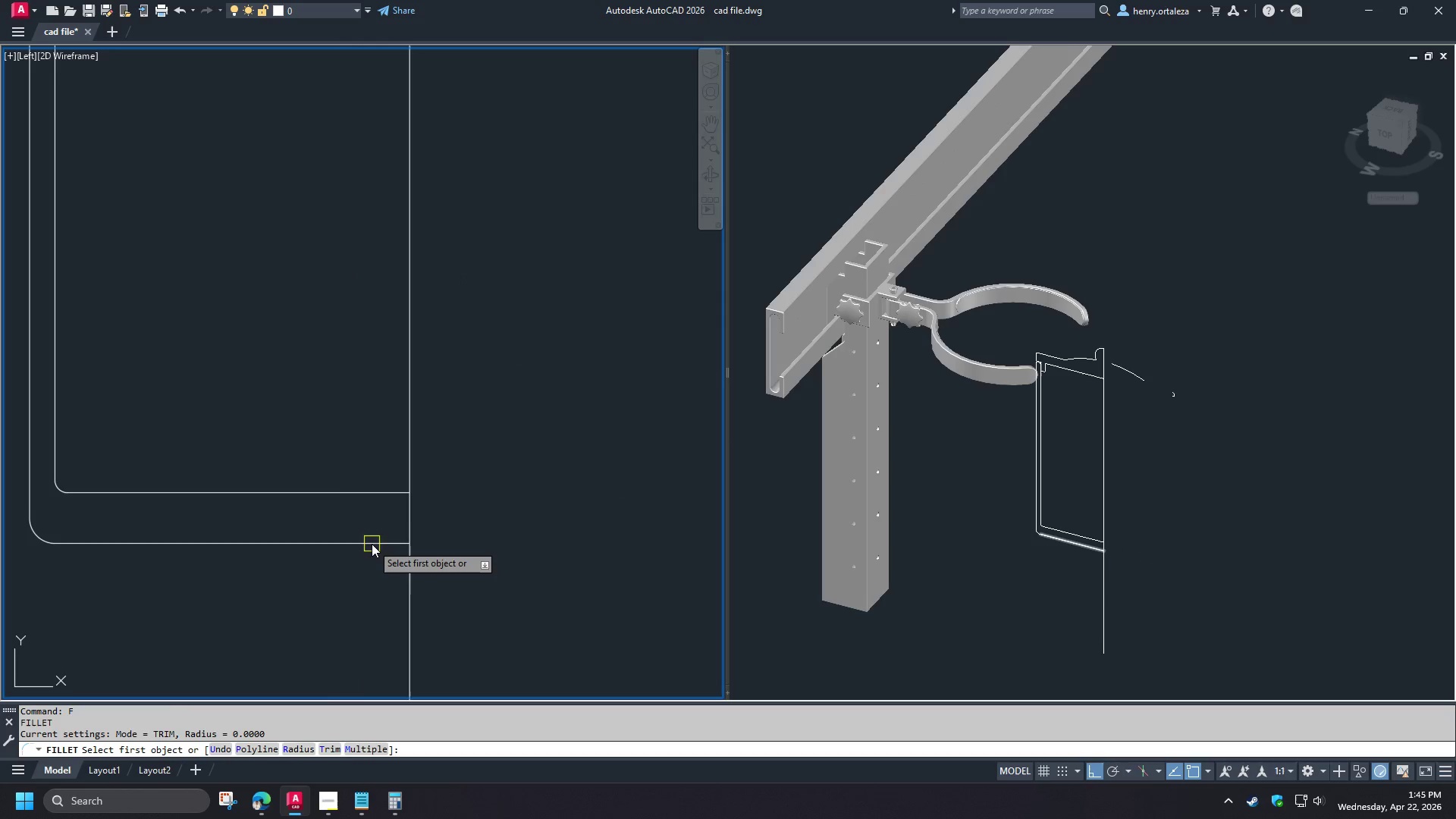 
left_click([372, 544])
 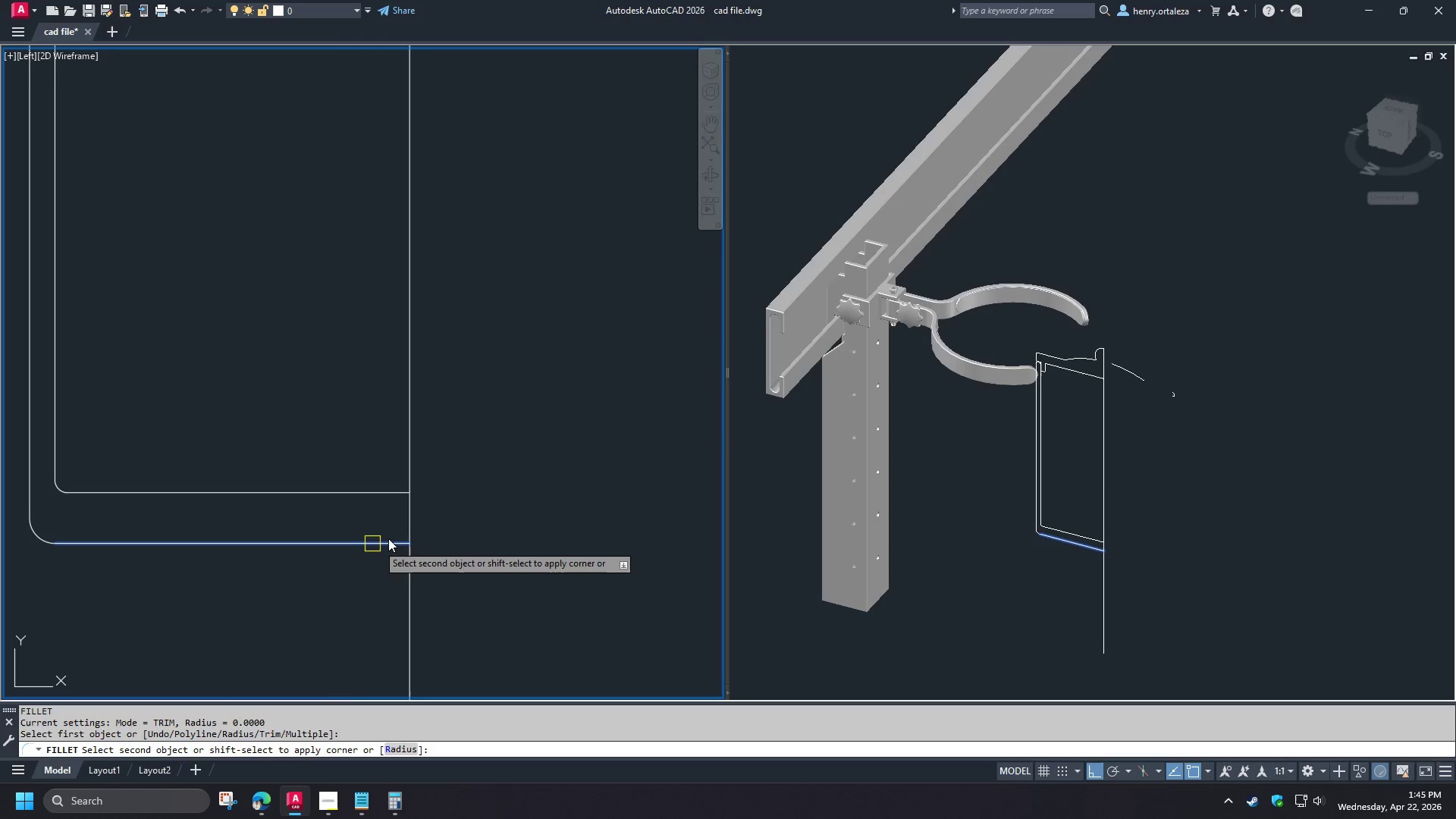 
hold_key(key=ShiftLeft, duration=0.88)
 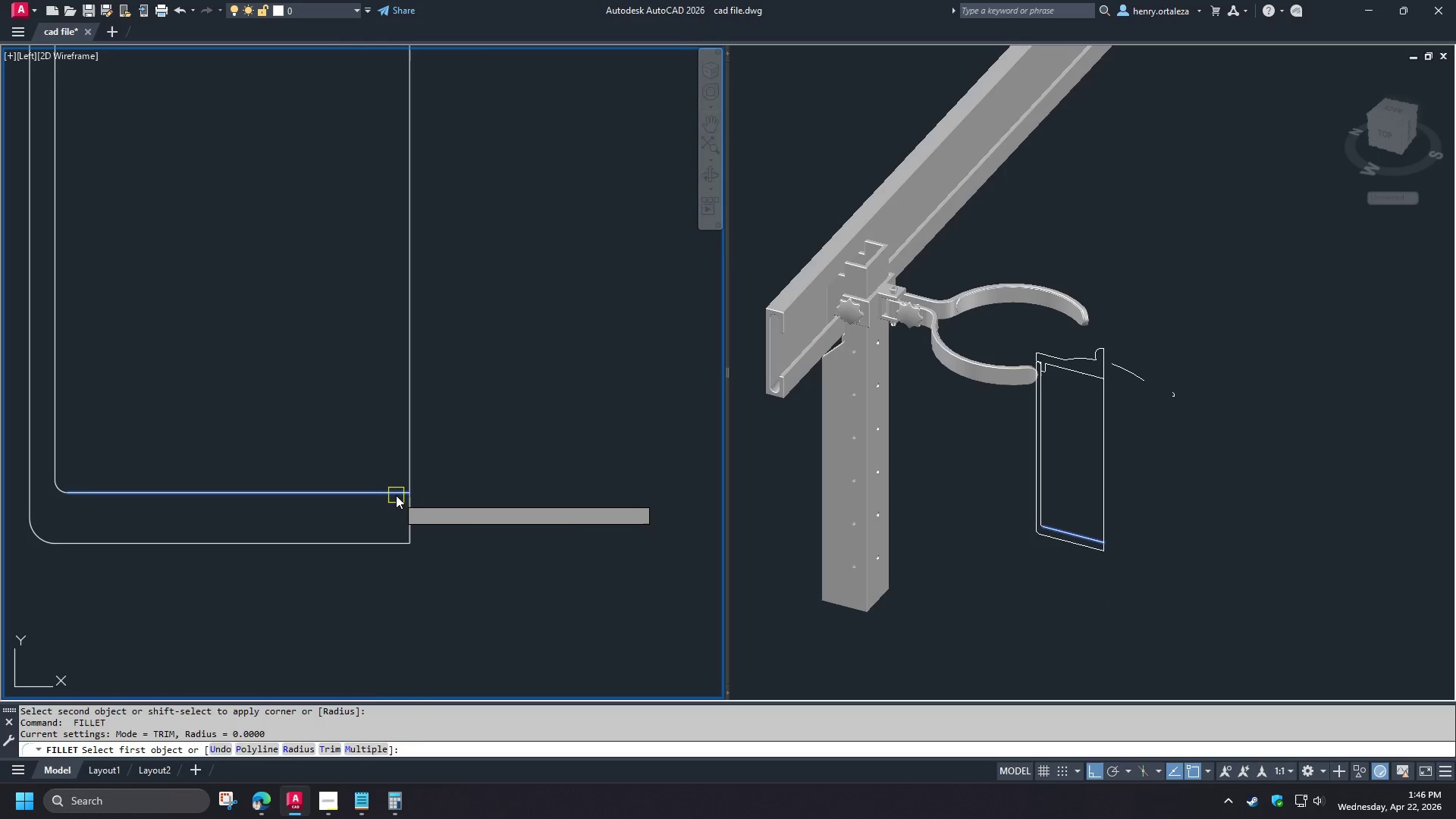 
scroll: coordinate [406, 435], scroll_direction: up, amount: 2.0
 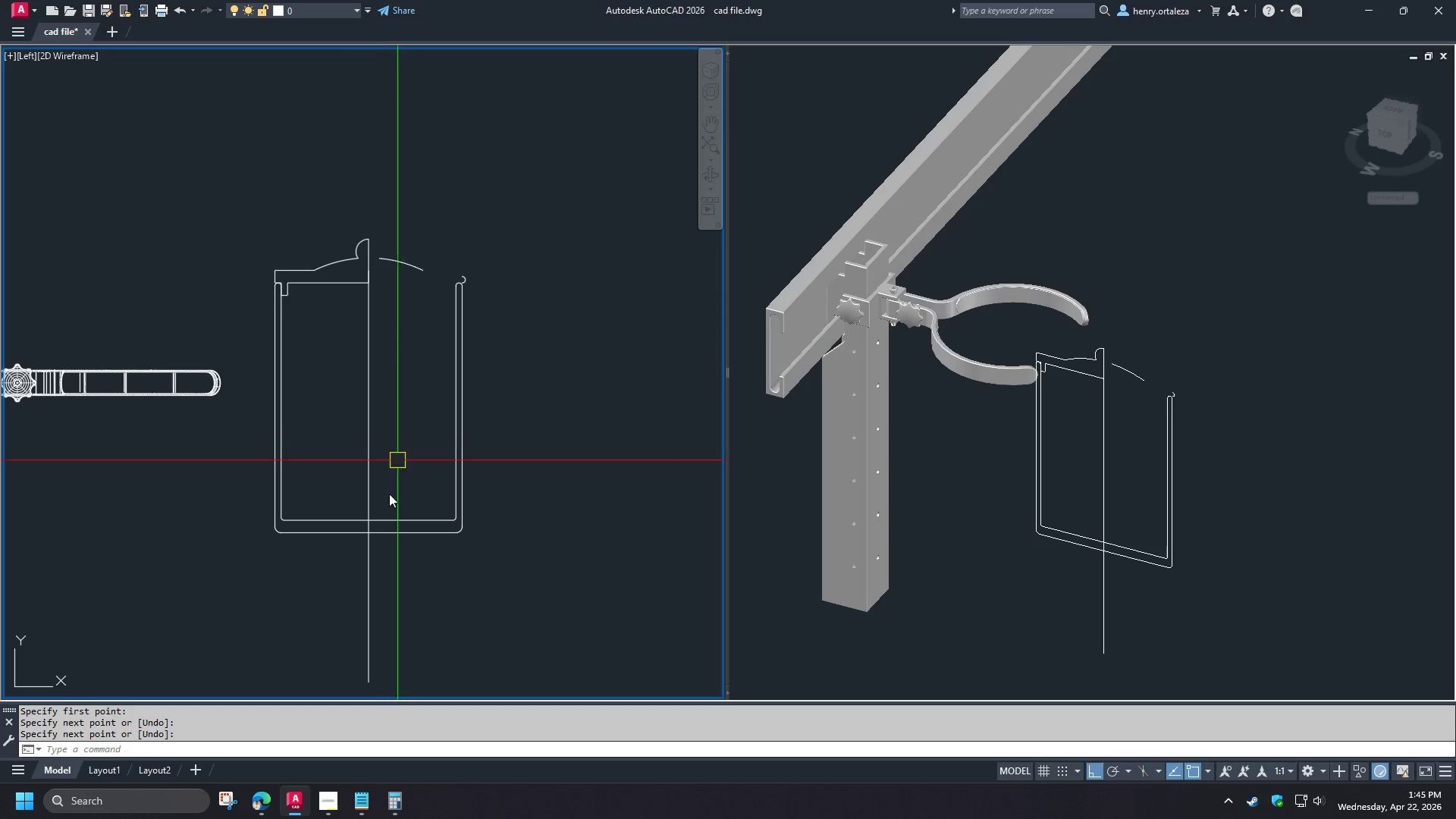 
left_click([413, 518])
 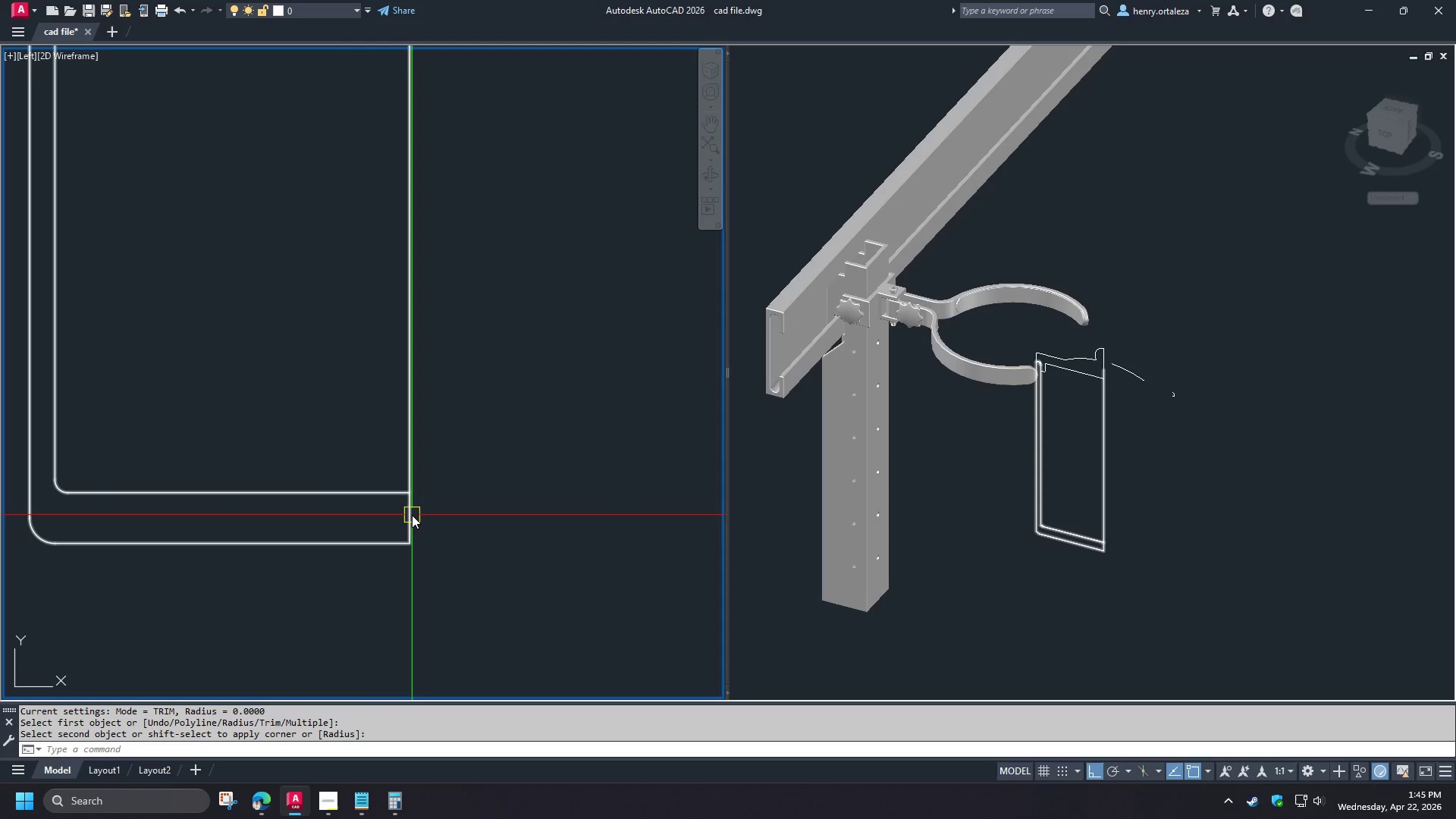 
hold_key(key=ShiftLeft, duration=1.12)
 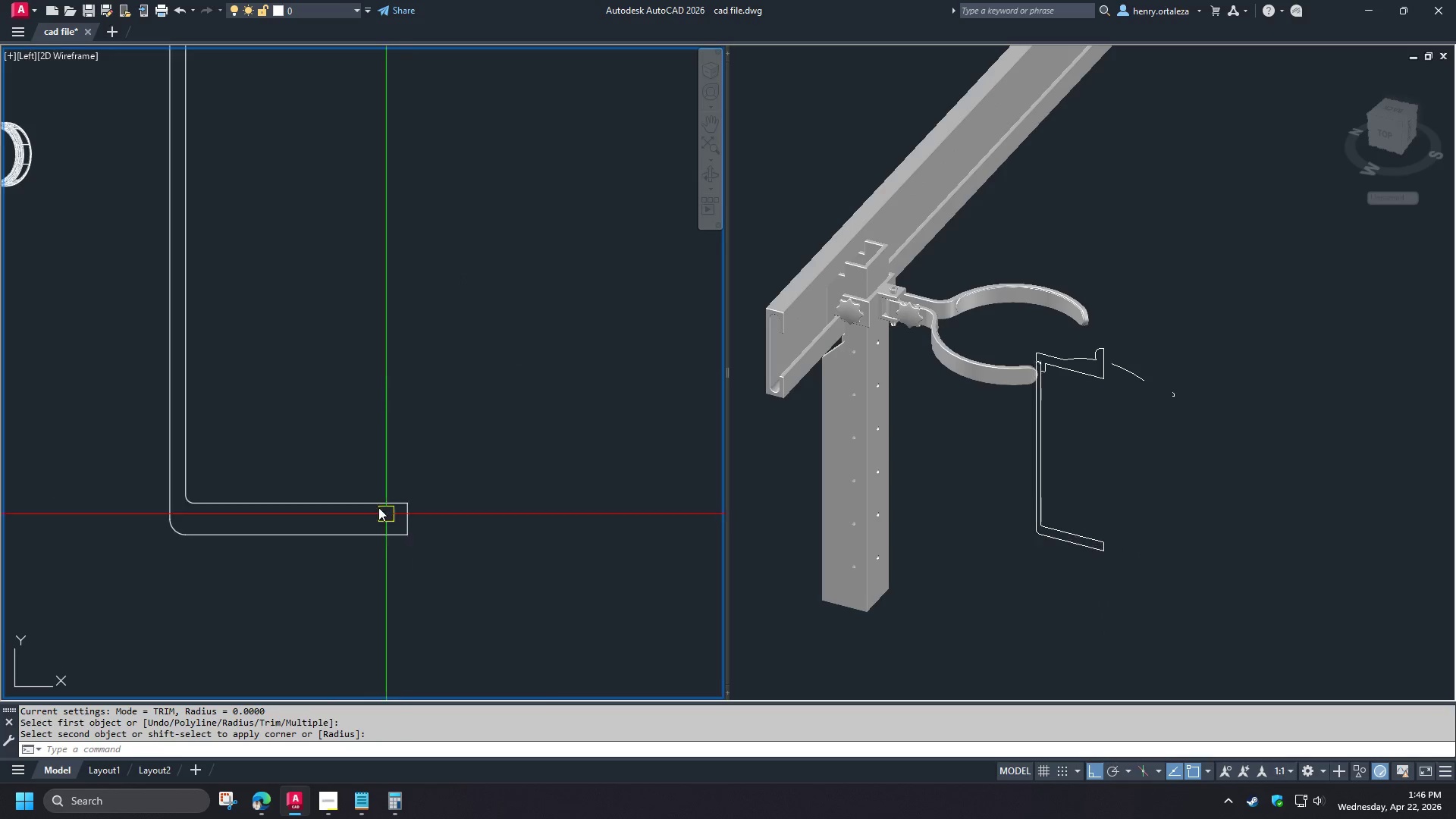 
key(Space)
 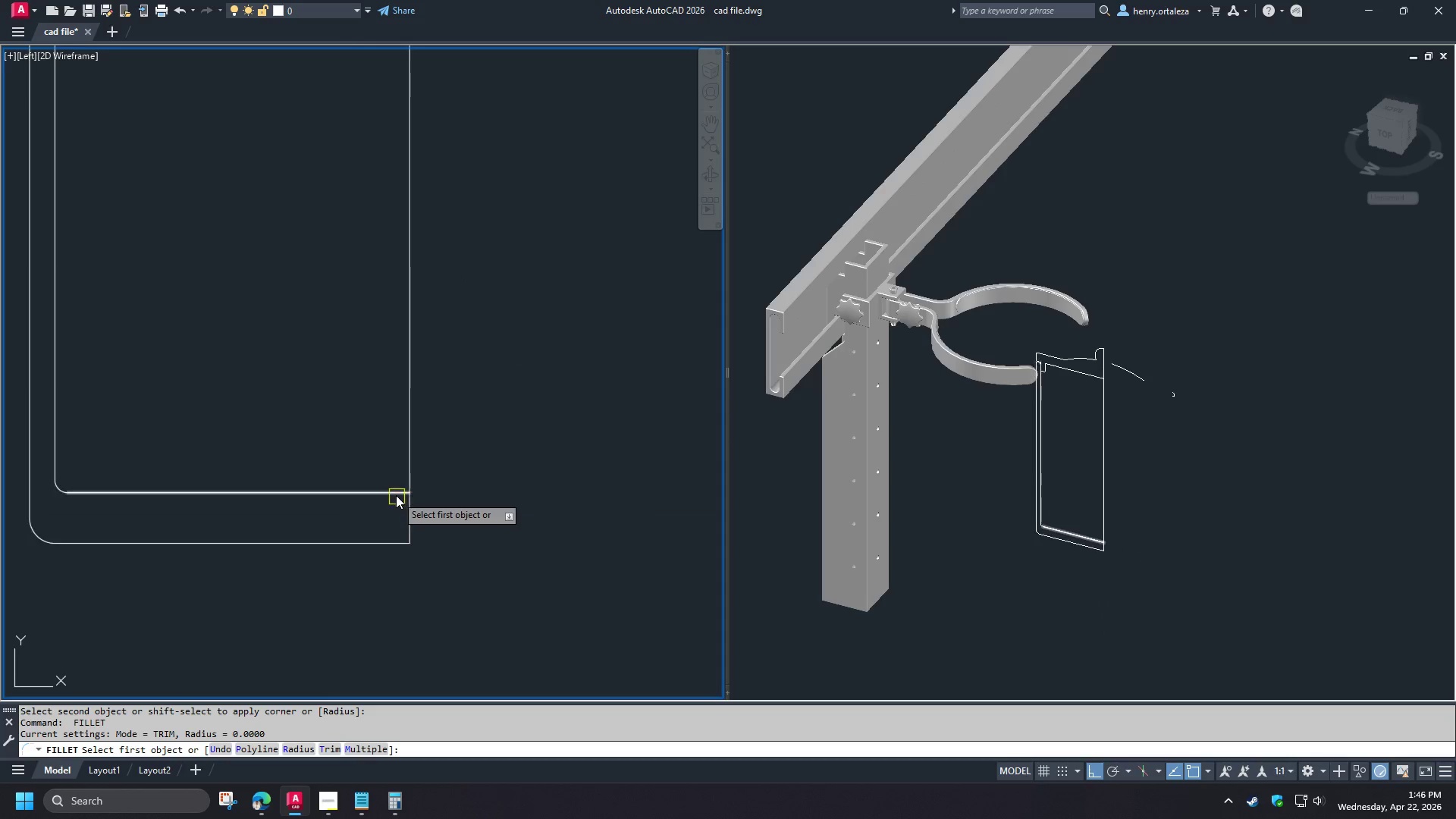 
left_click([396, 495])
 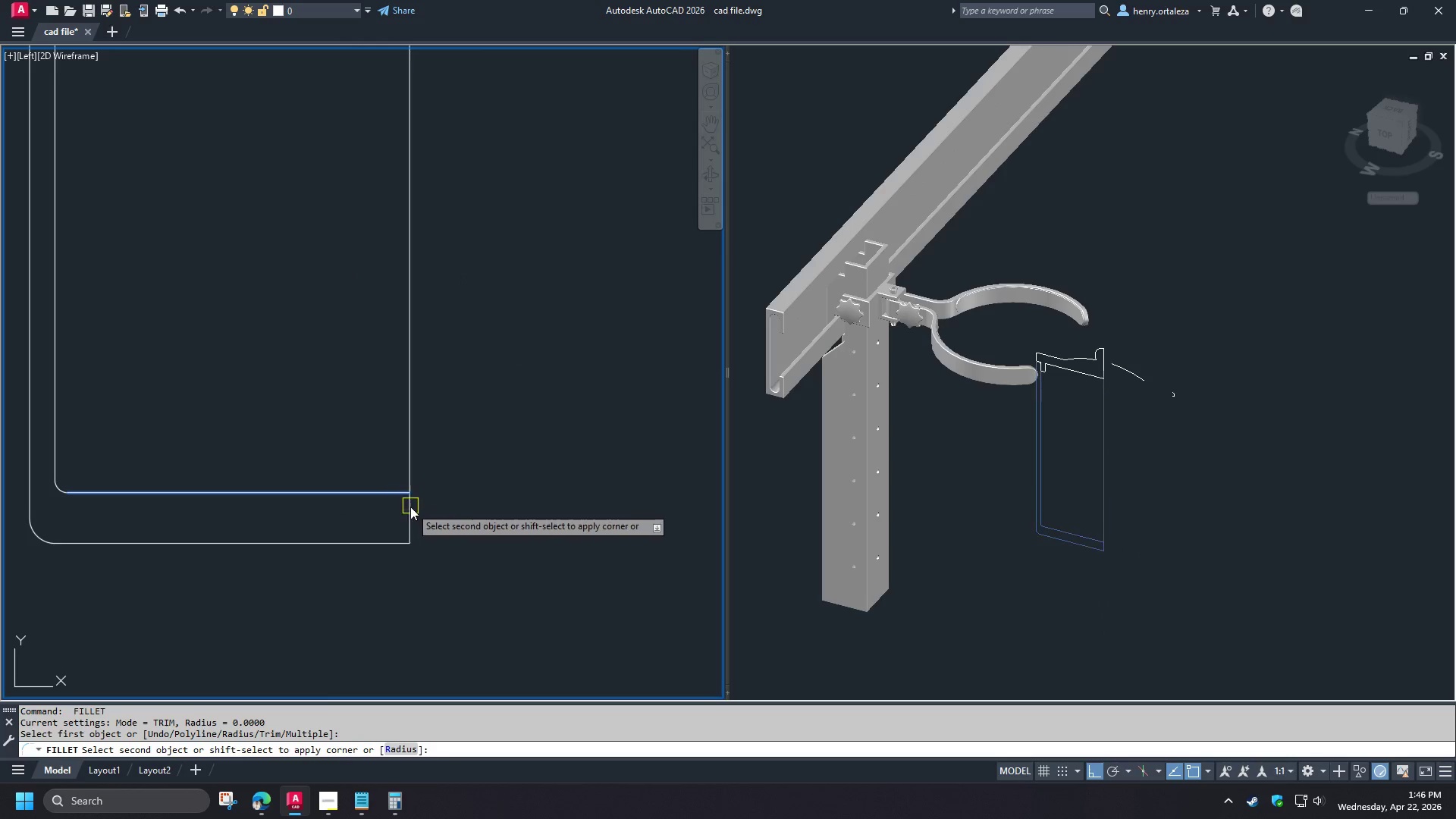 
double_click([410, 507])
 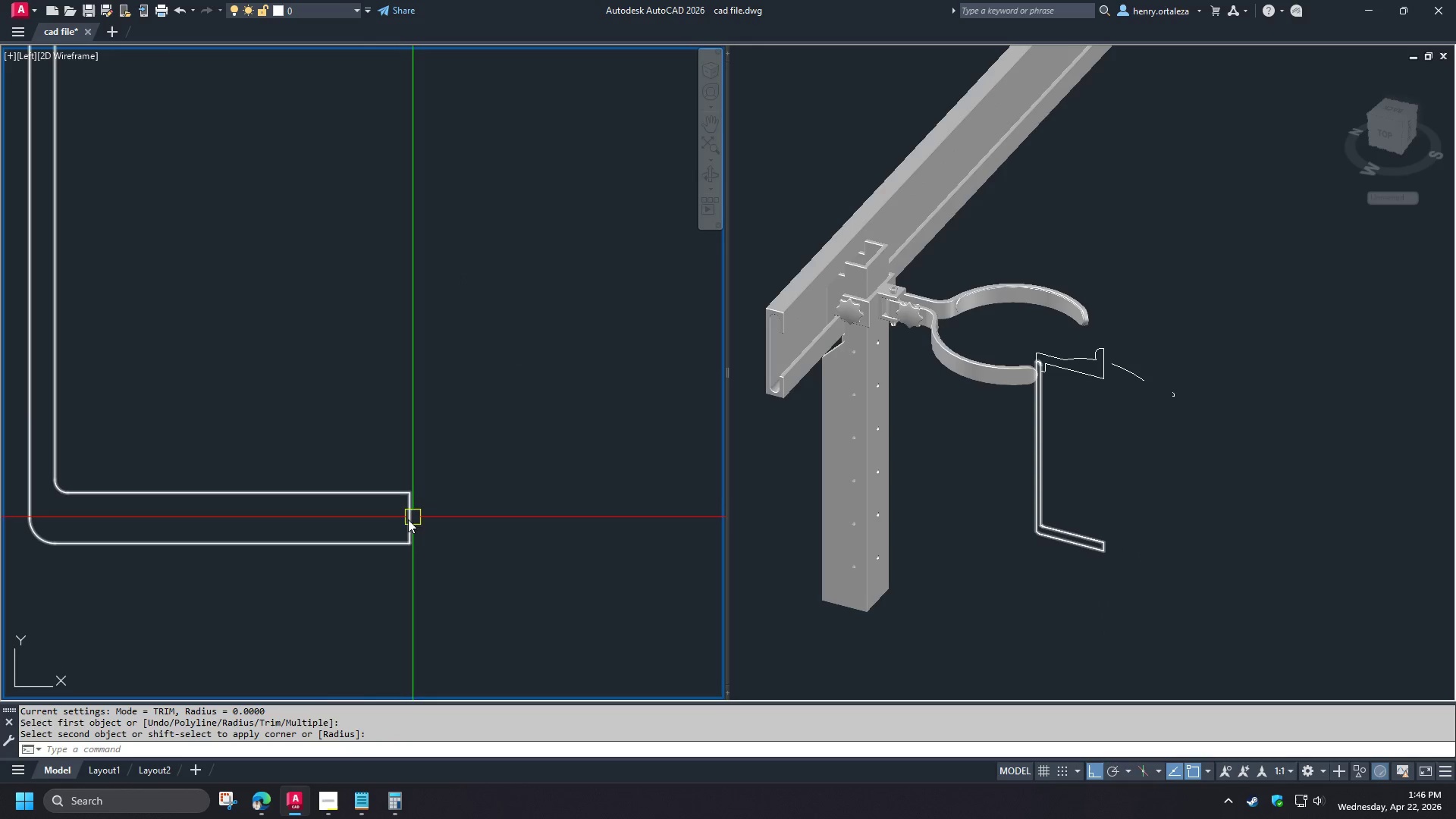 
scroll: coordinate [355, 531], scroll_direction: up, amount: 3.0
 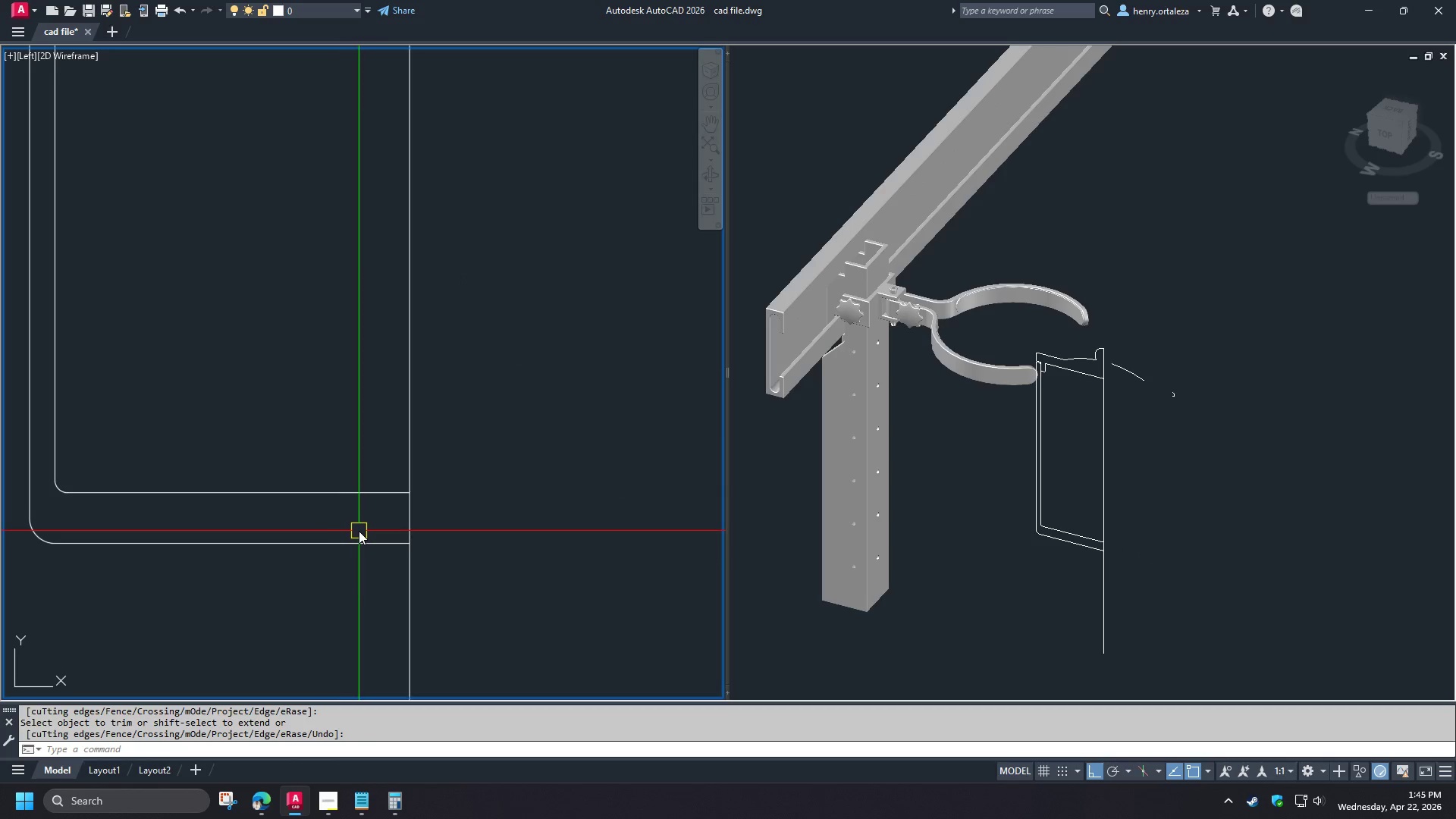 
left_click([328, 517])
 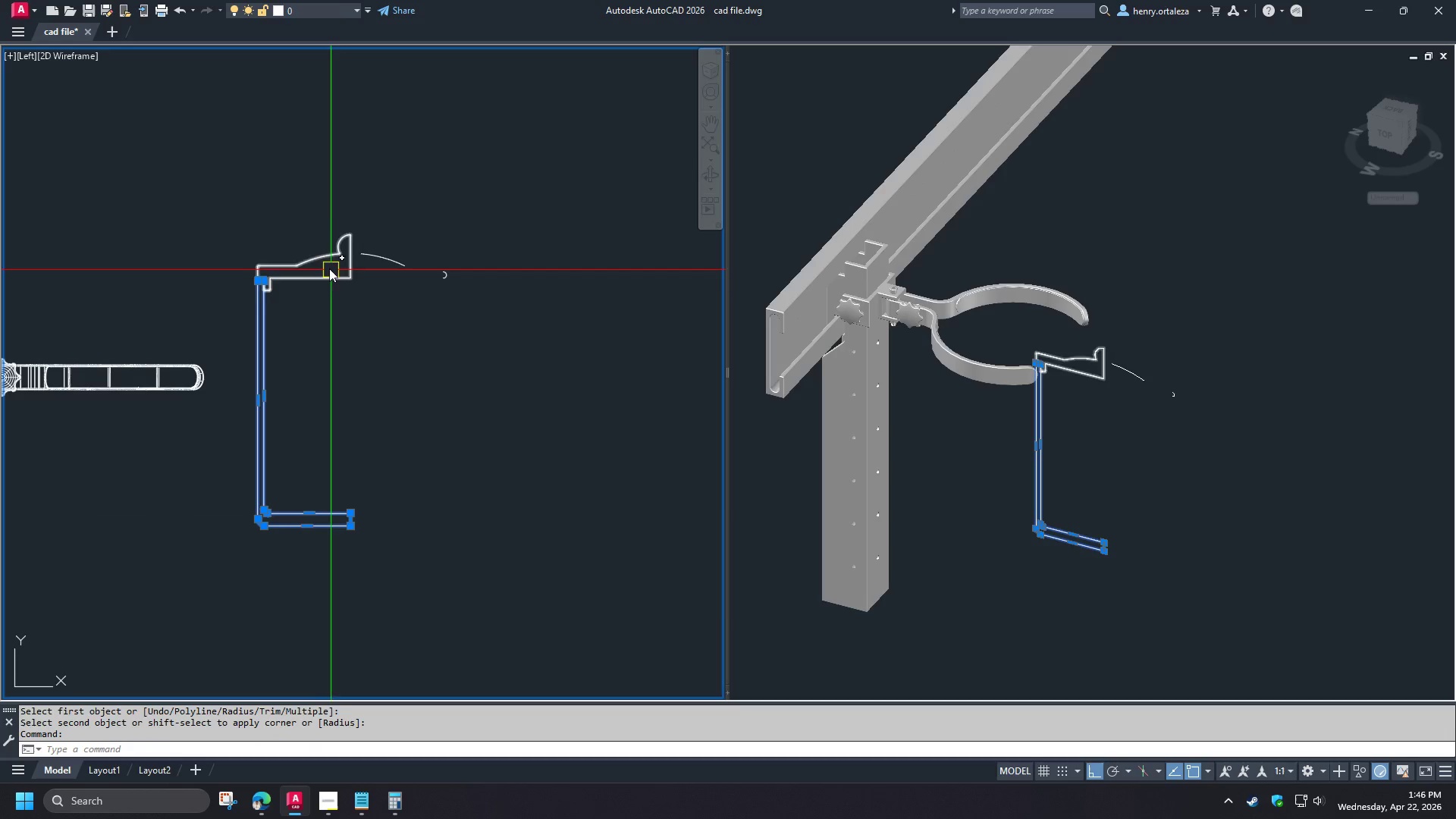 
left_click([329, 278])
 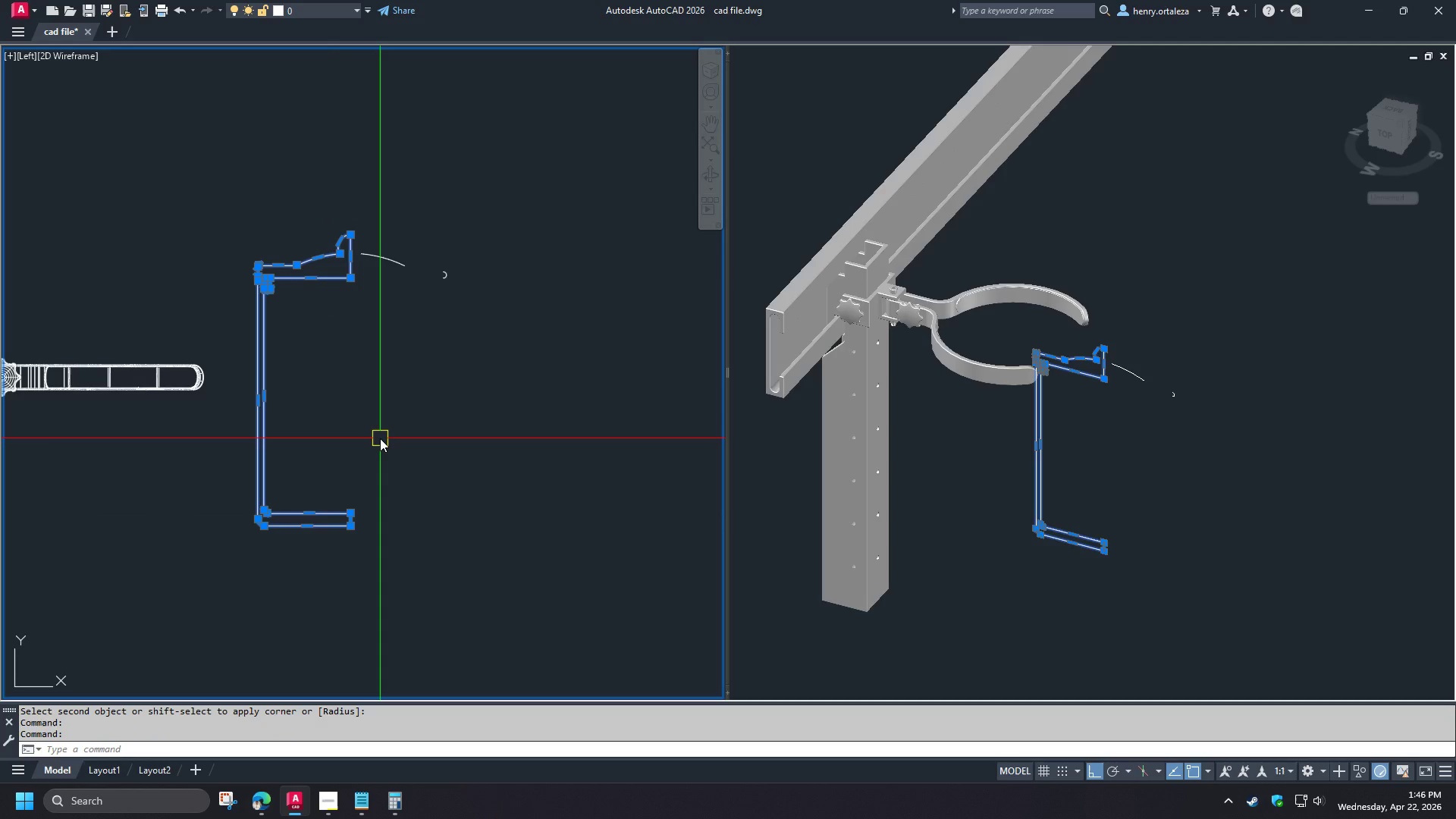 
type(rev )
 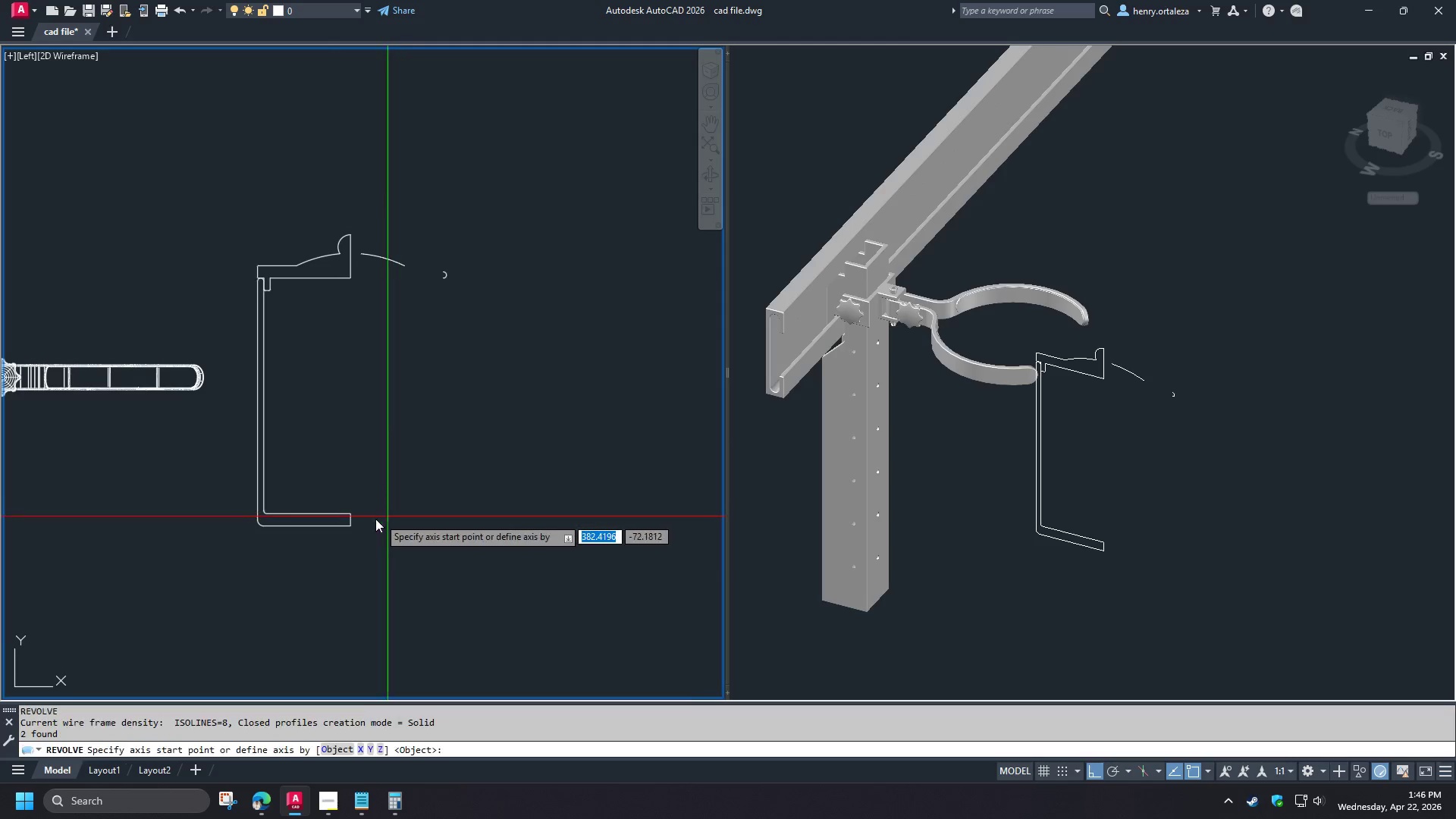 
scroll: coordinate [313, 520], scroll_direction: down, amount: 3.0
 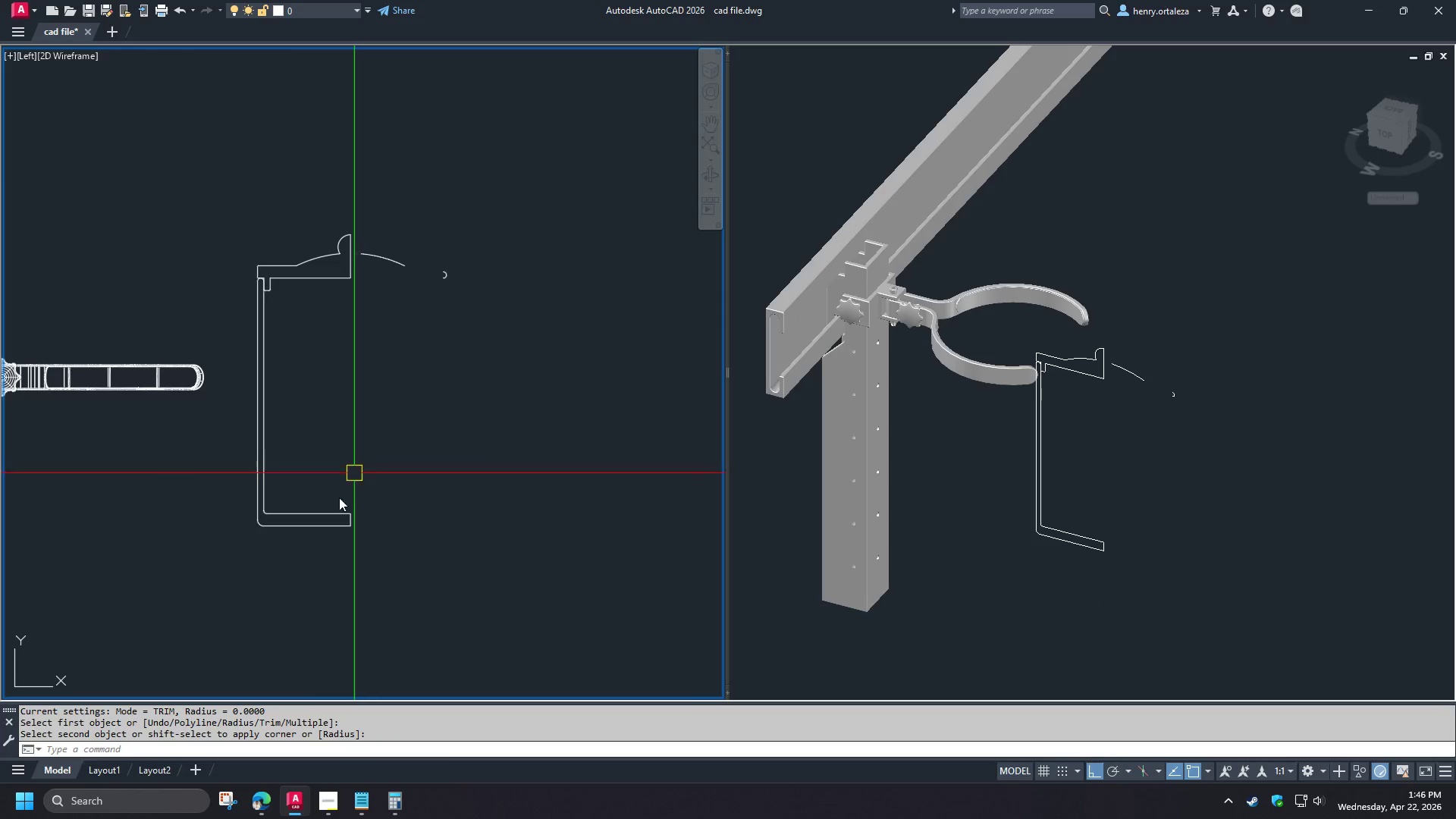 
double_click([314, 438])
 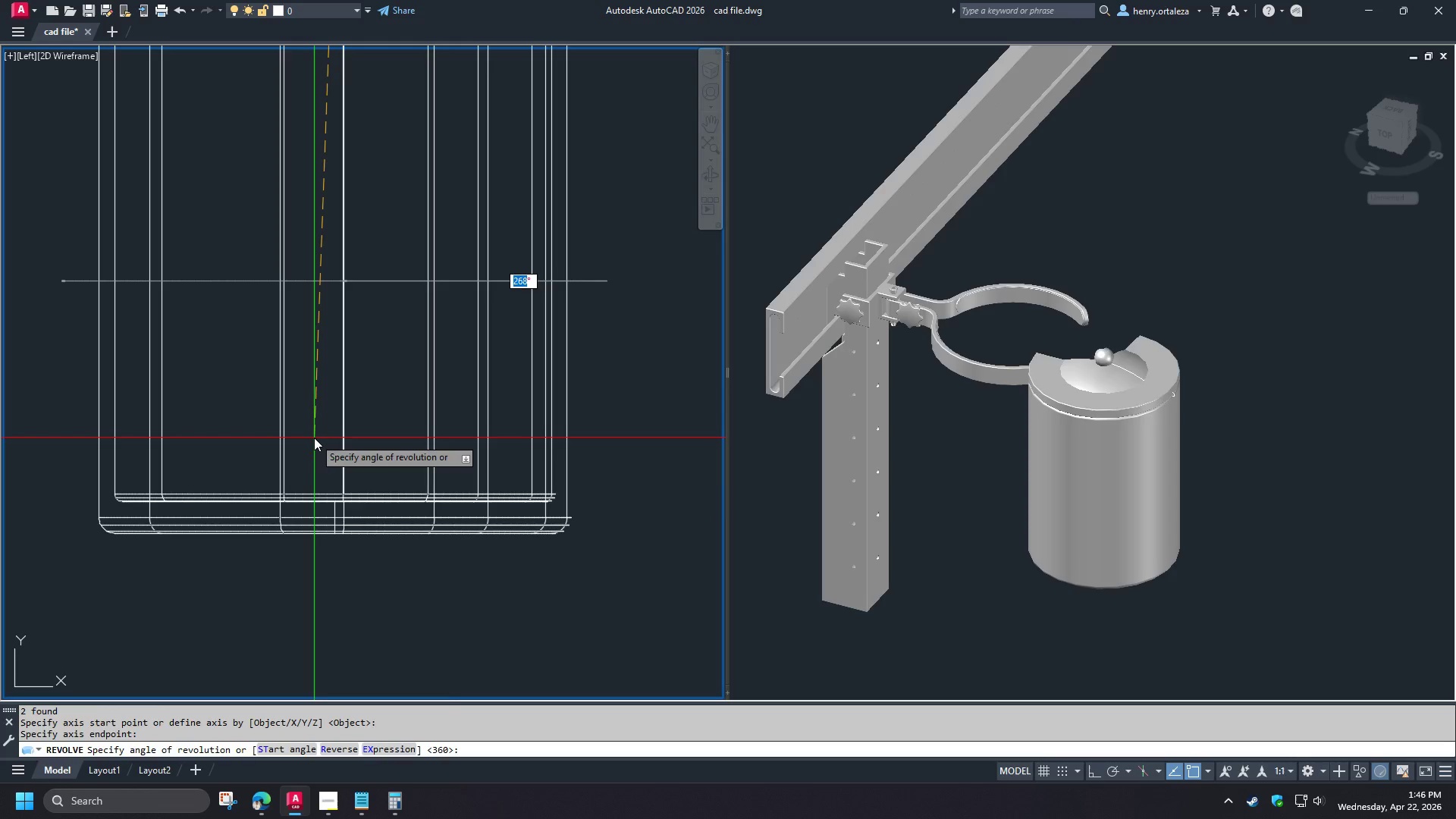 
key(Space)
 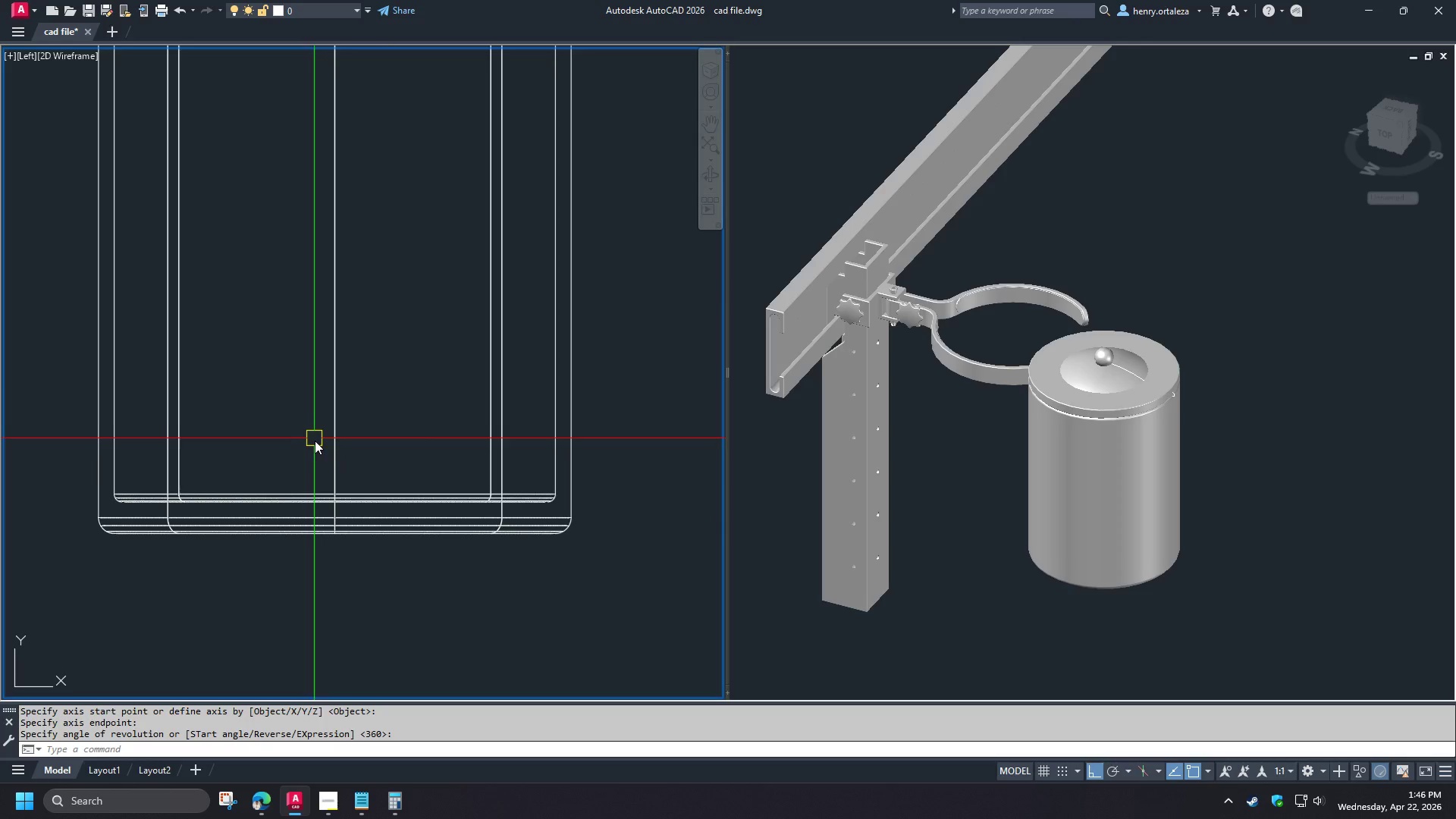 
scroll: coordinate [352, 521], scroll_direction: up, amount: 2.0
 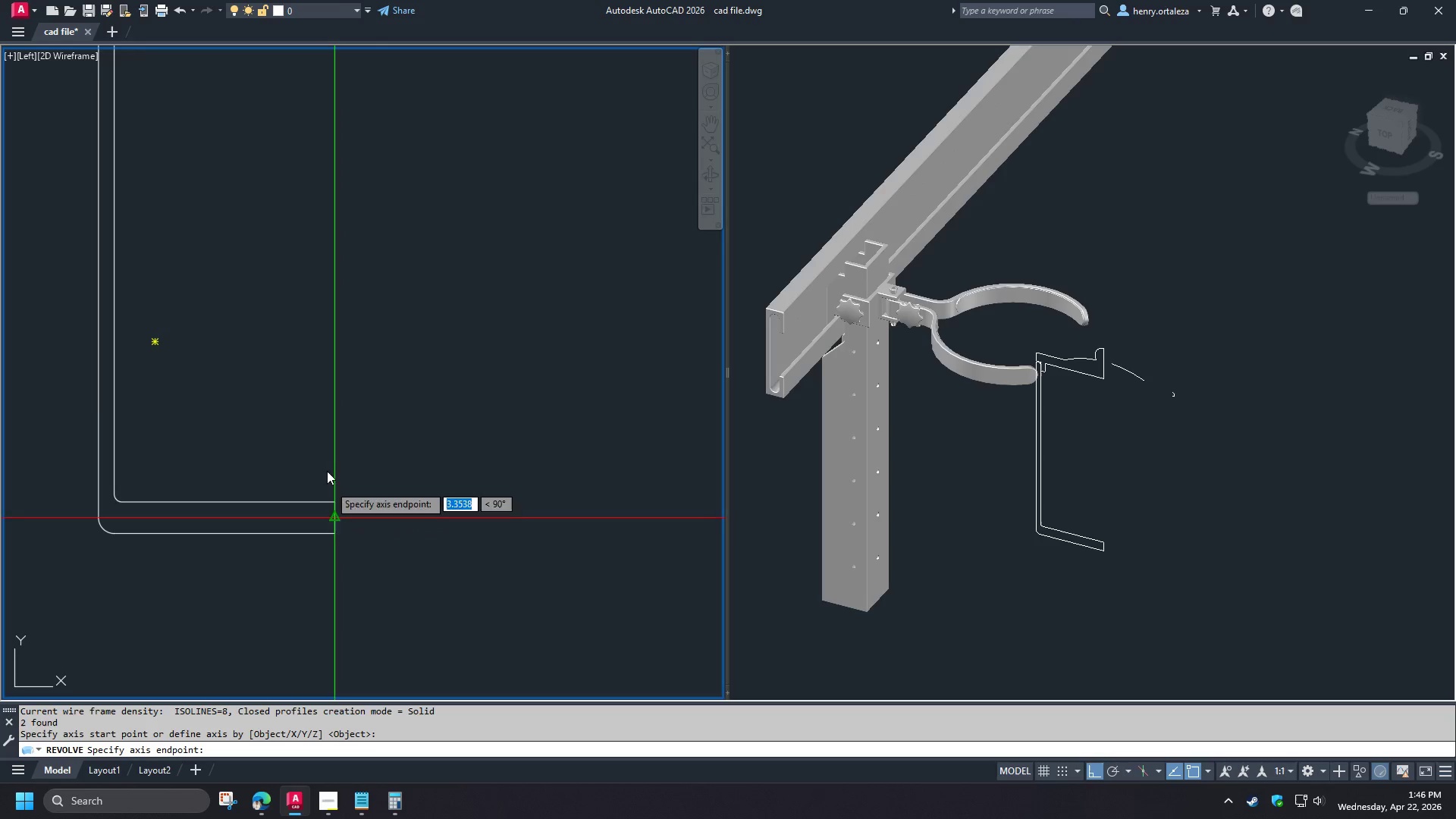 
scroll: coordinate [323, 463], scroll_direction: down, amount: 3.0
 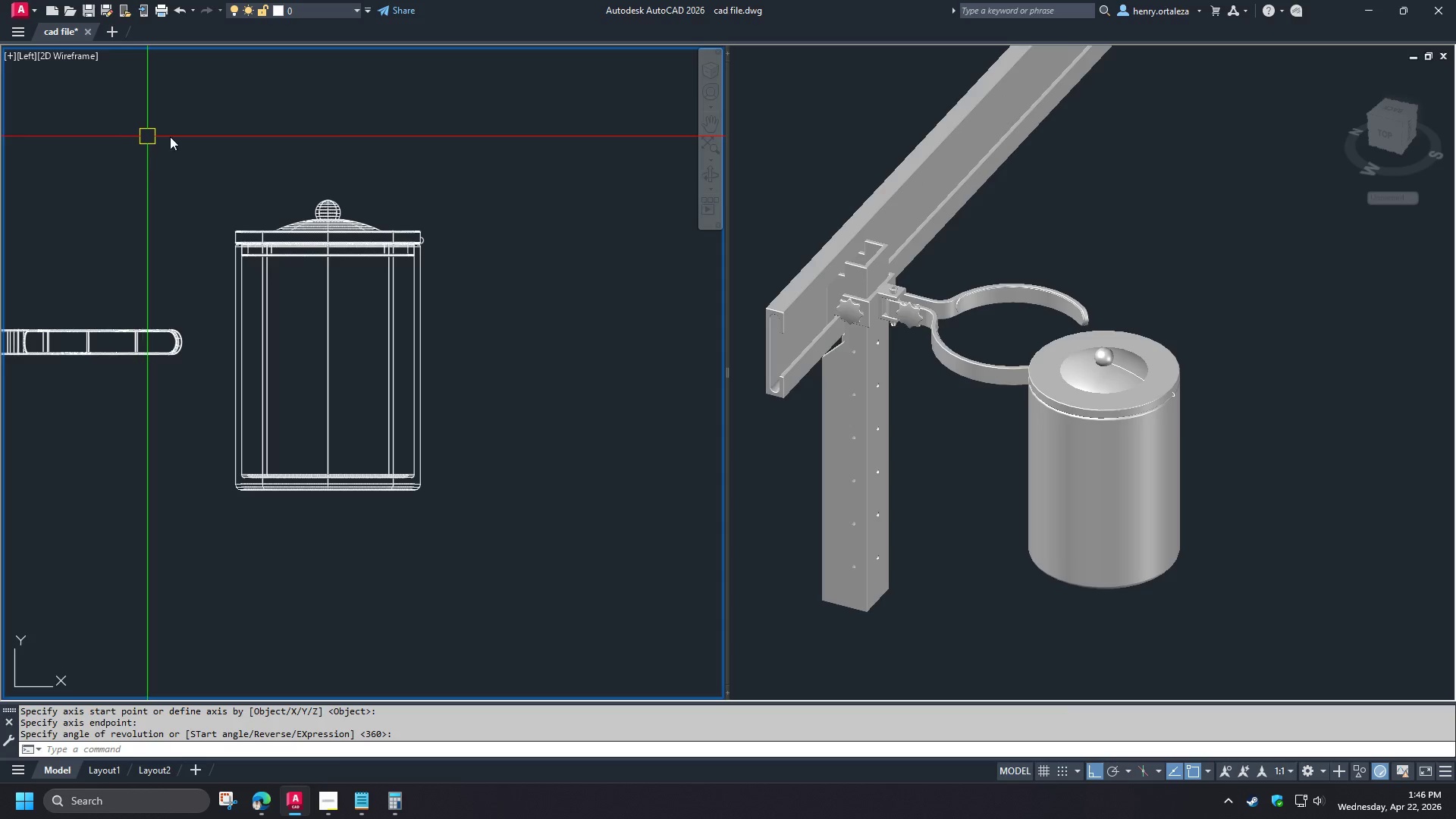 
wait(6.7)
 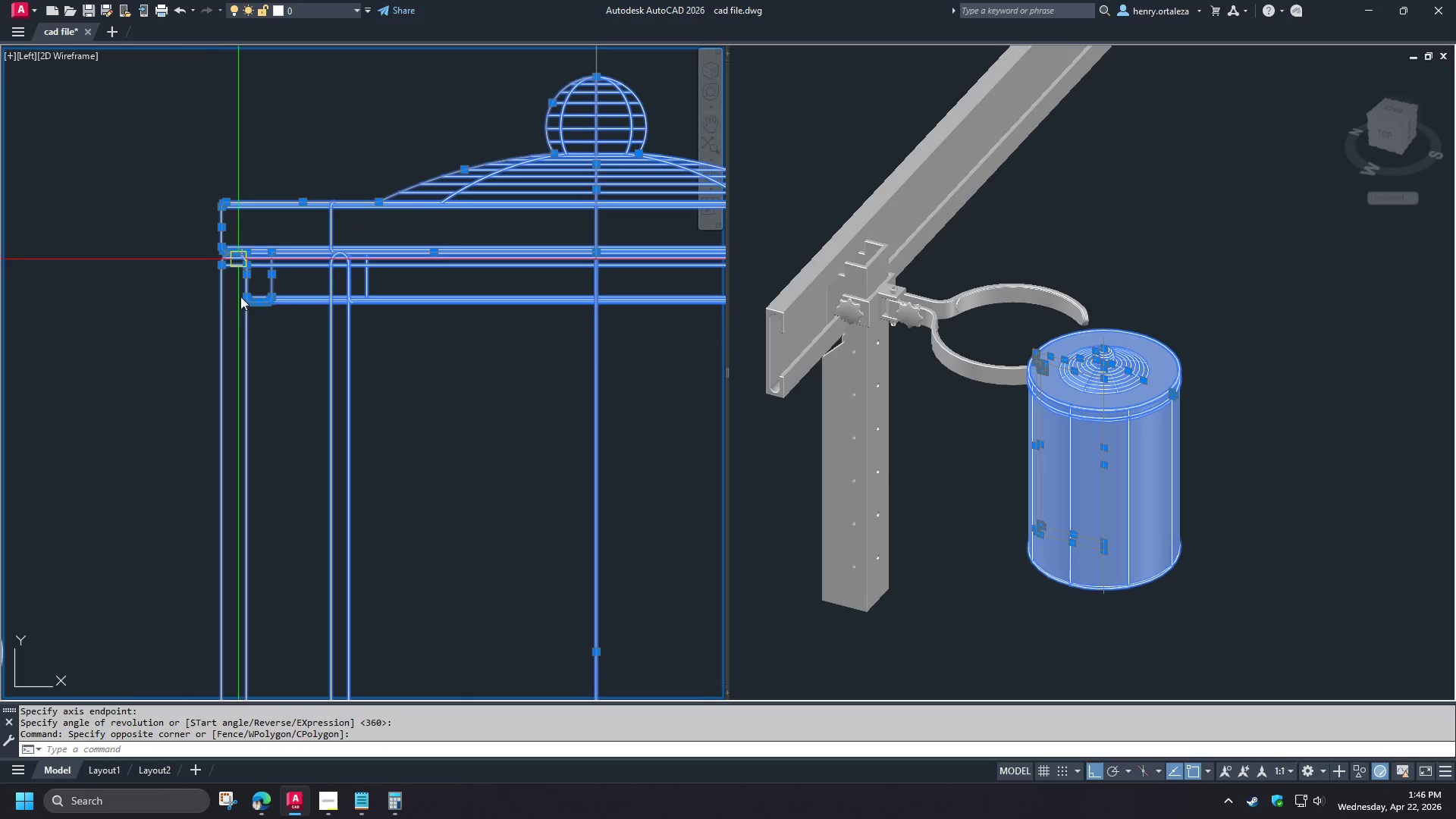 
hold_key(key=ShiftLeft, duration=1.52)
 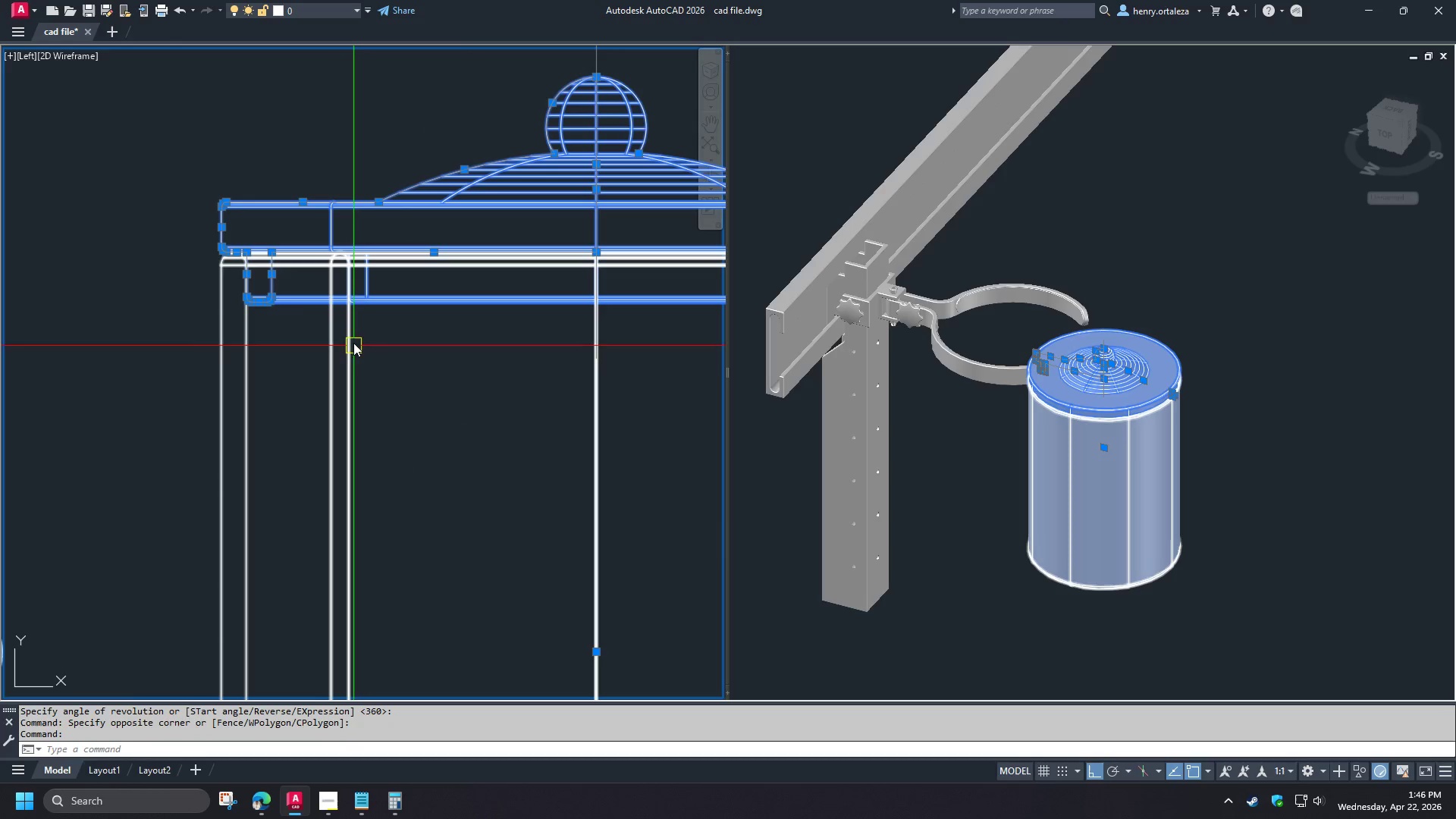 
hold_key(key=ShiftLeft, duration=1.5)
left_click([351, 359])
 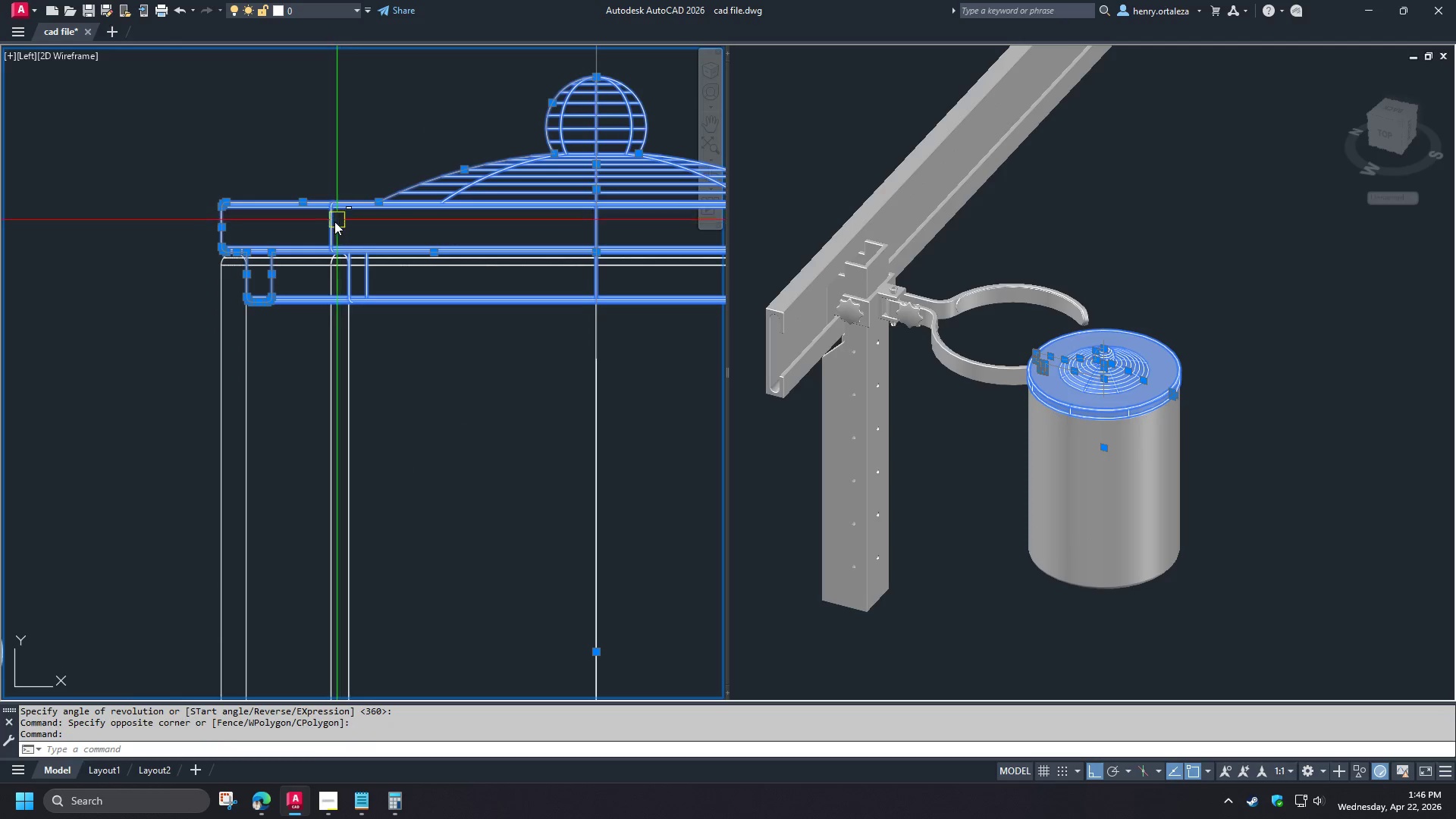 
left_click([333, 224])
 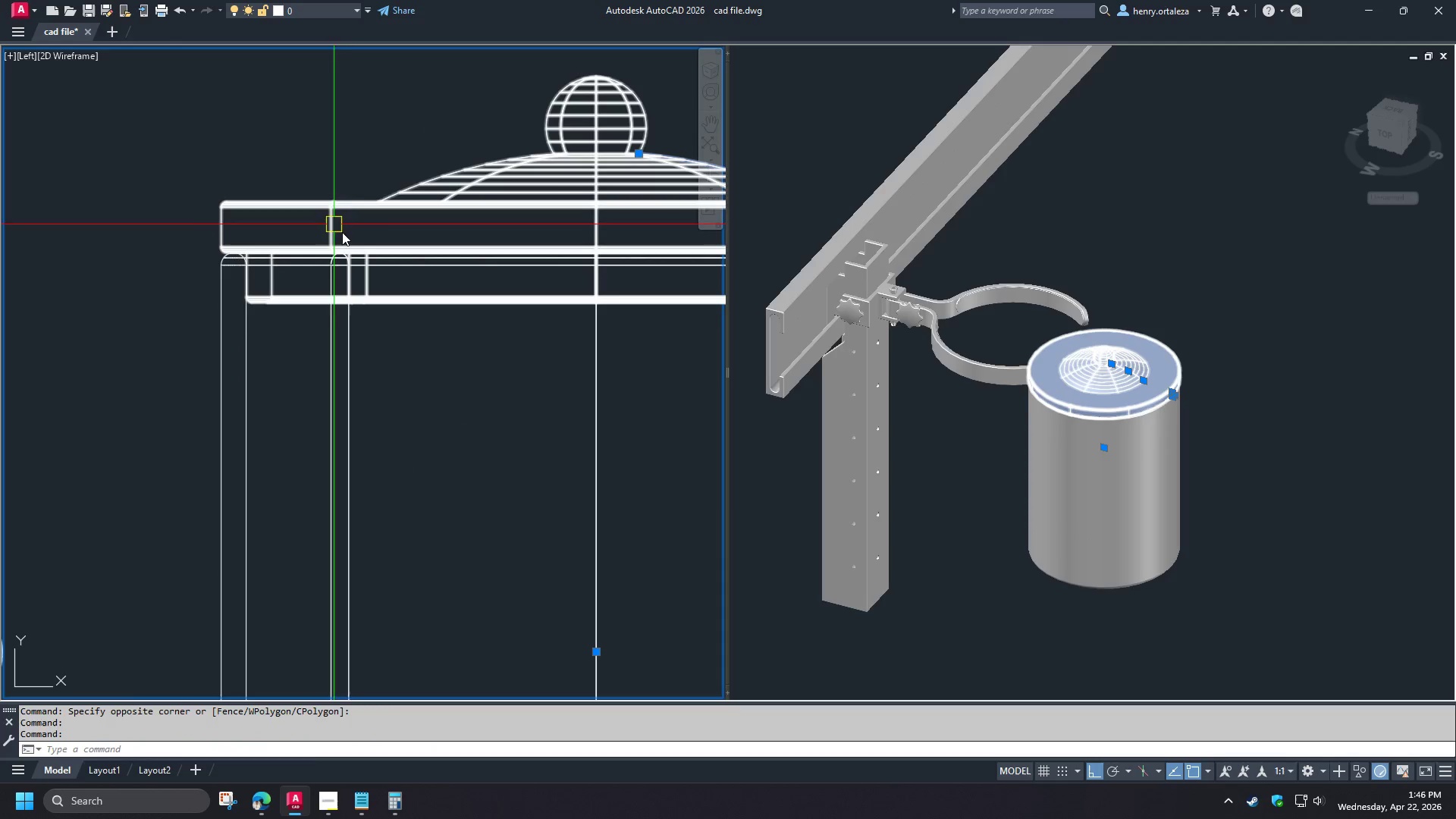 
type(e re )
 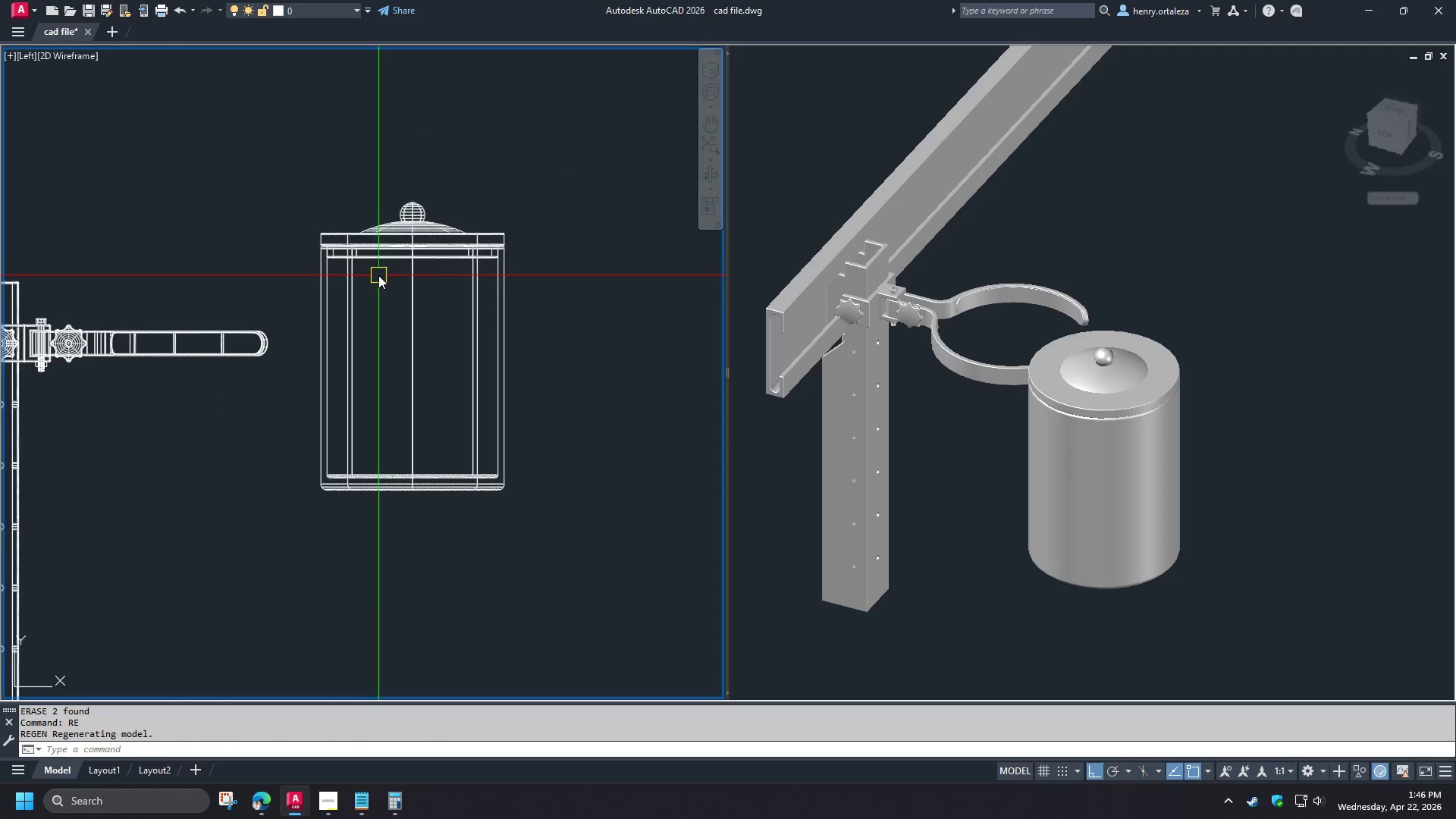 
scroll: coordinate [240, 240], scroll_direction: up, amount: 3.0
 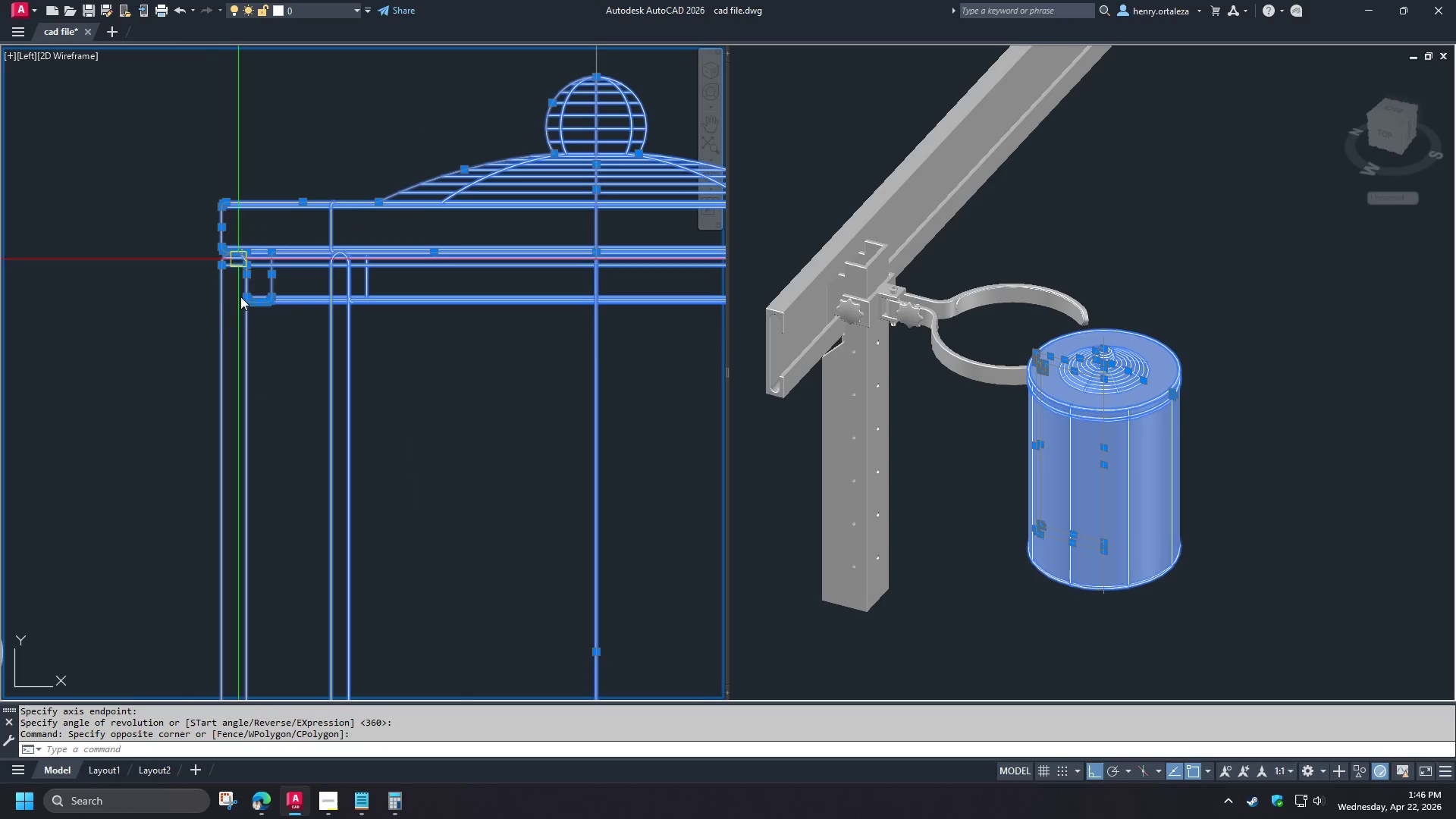 
left_click([937, 500])
 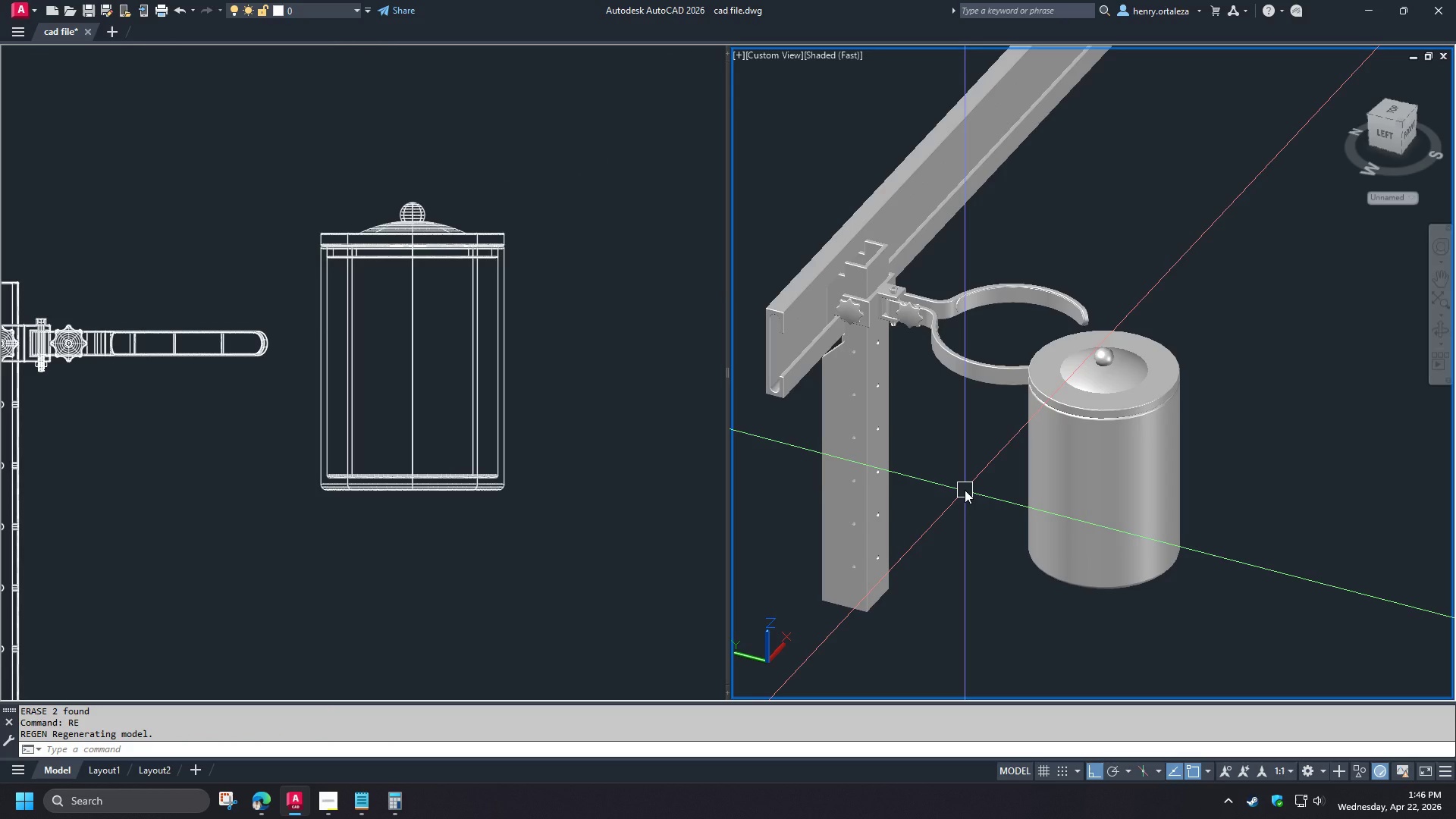 
type(vs s )
 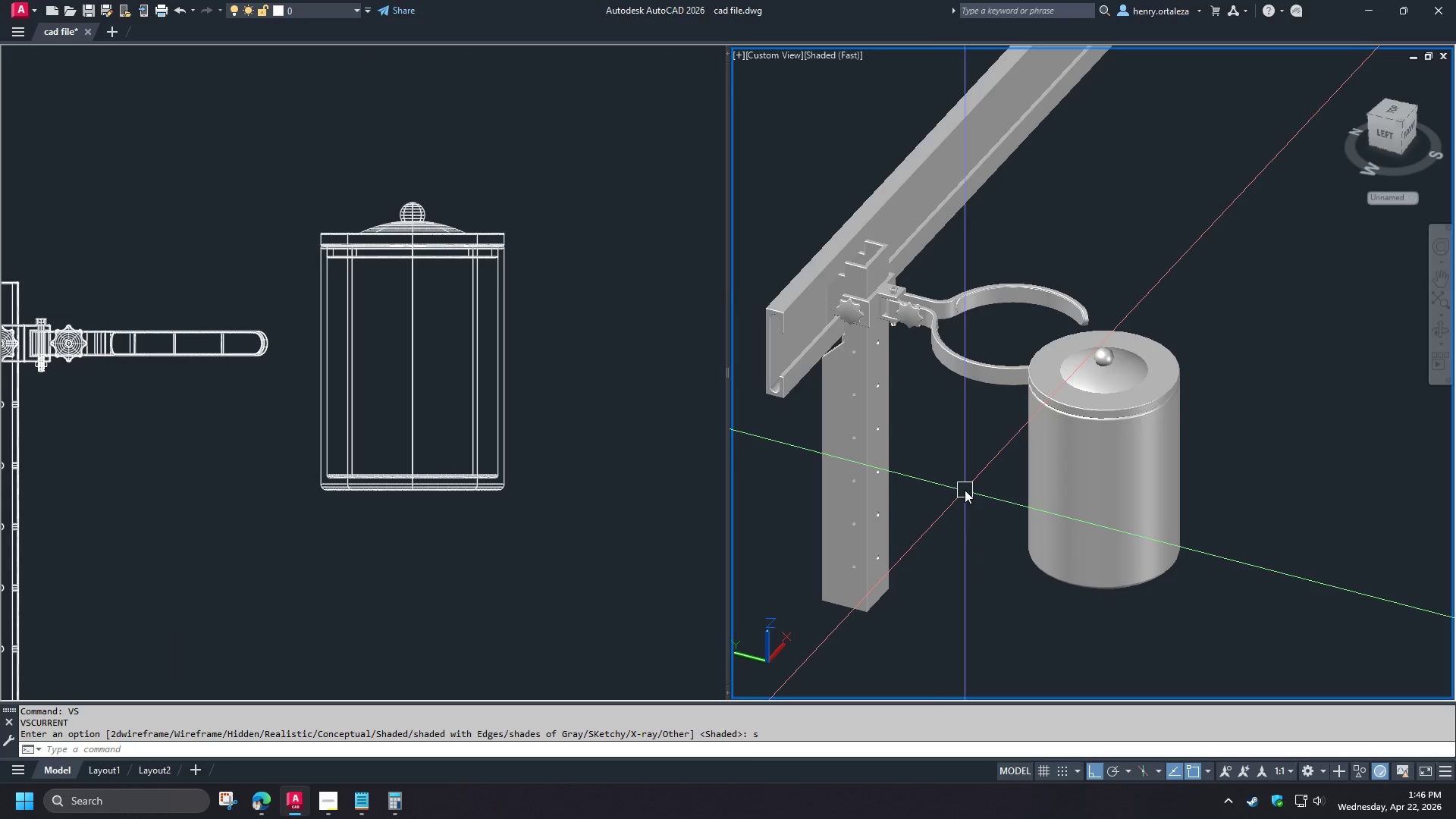 
scroll: coordinate [354, 243], scroll_direction: down, amount: 3.0
 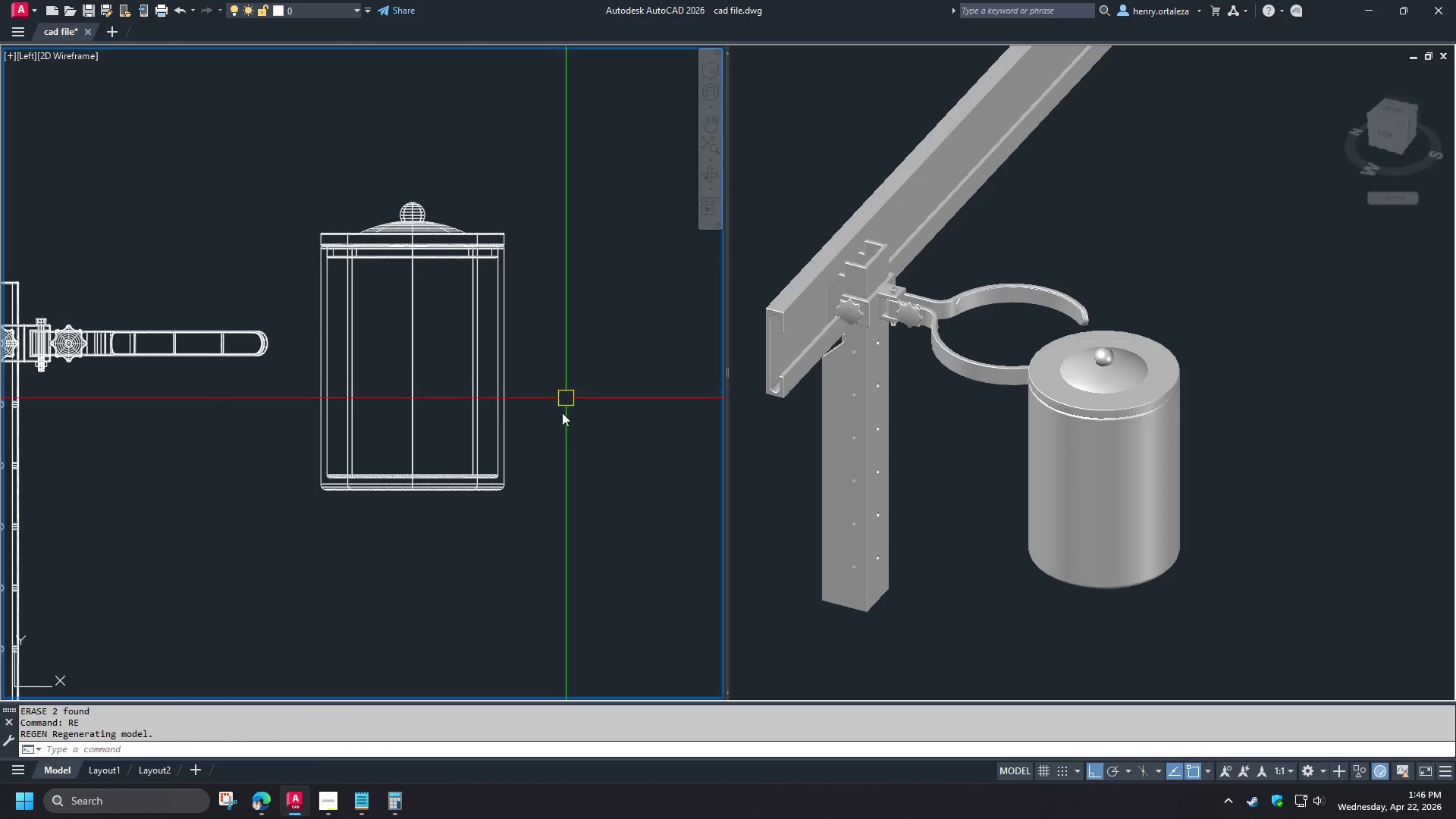 
type(vs )
 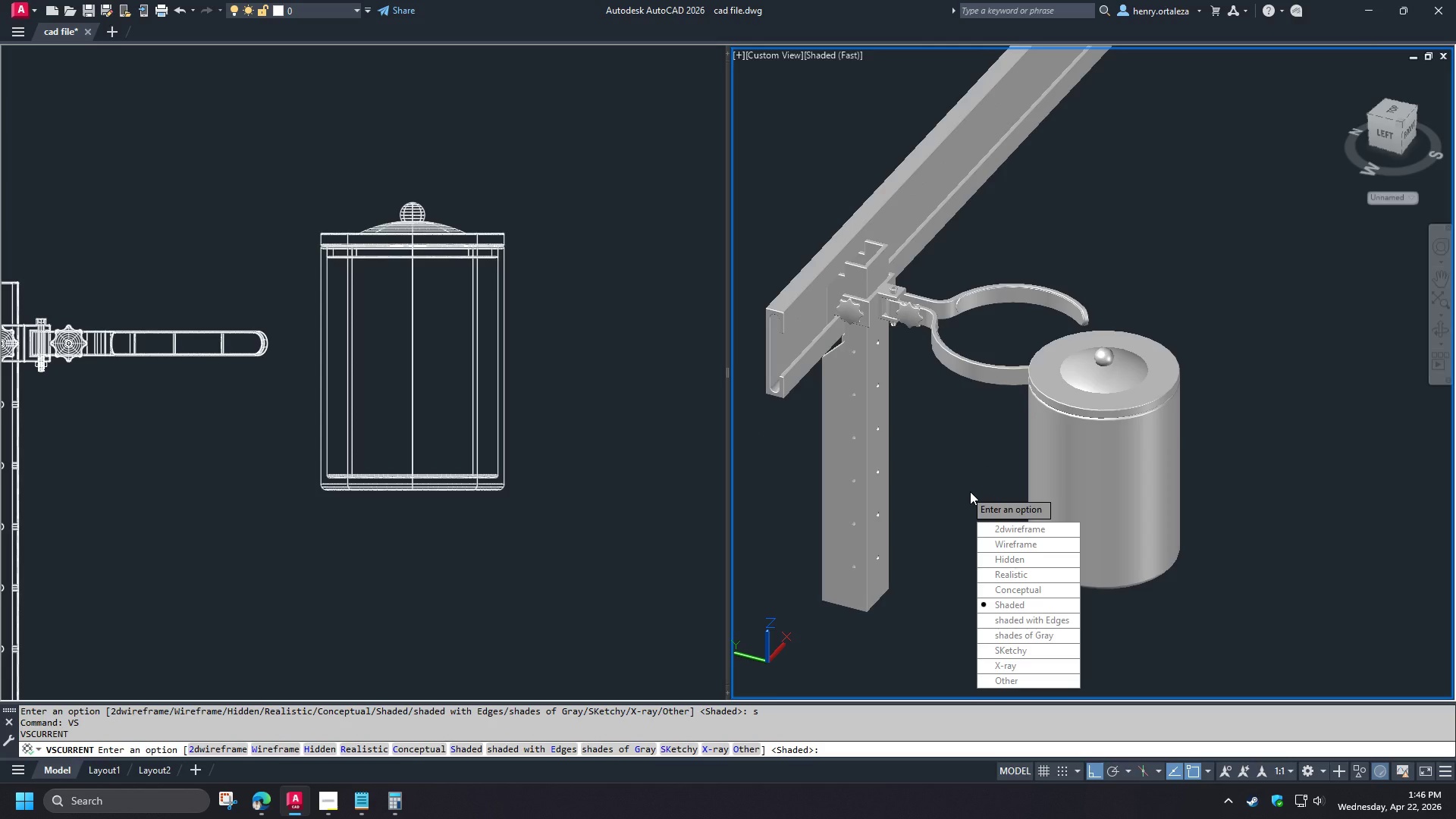 
wait(7.28)
 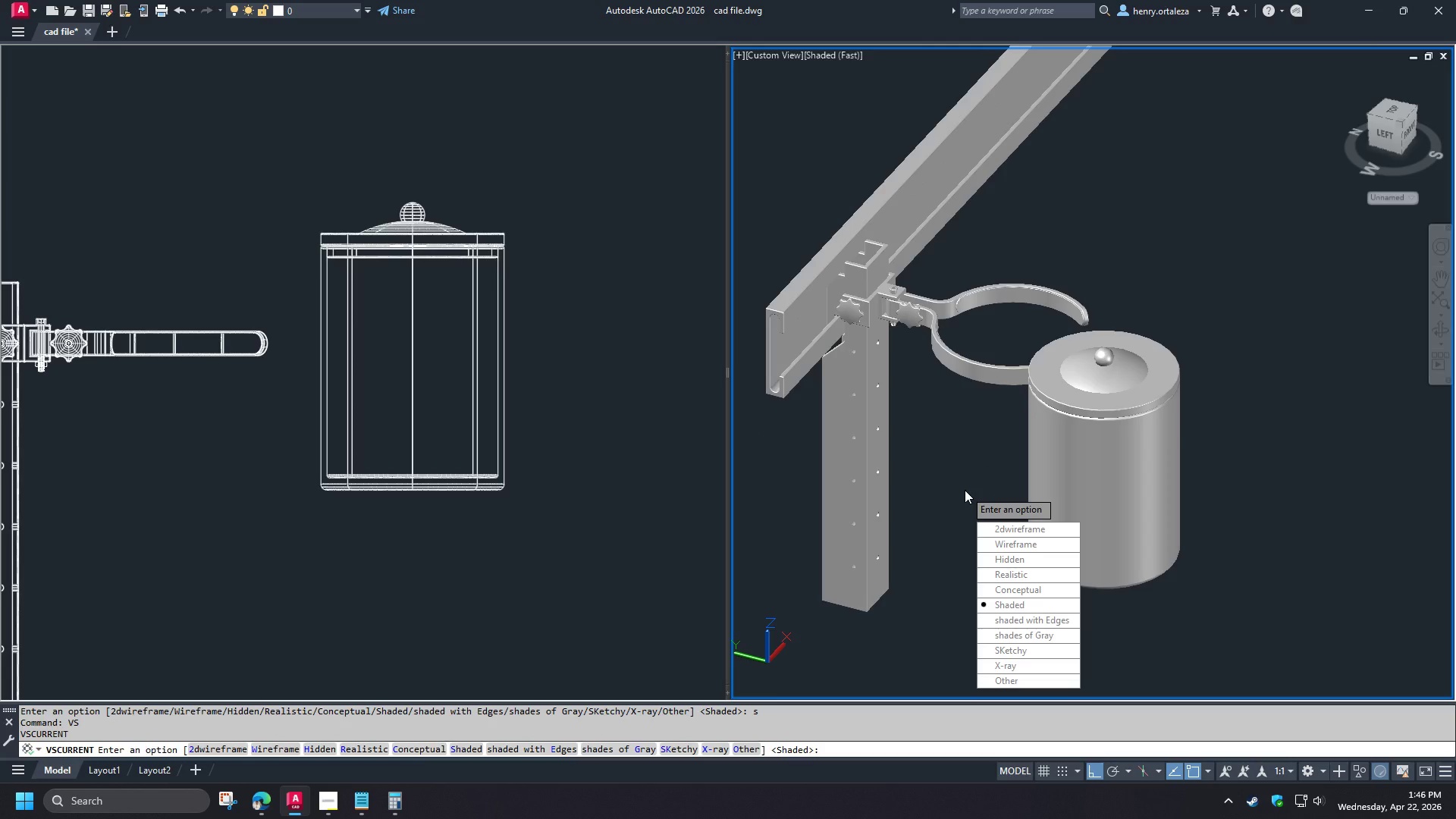 
key(2)
 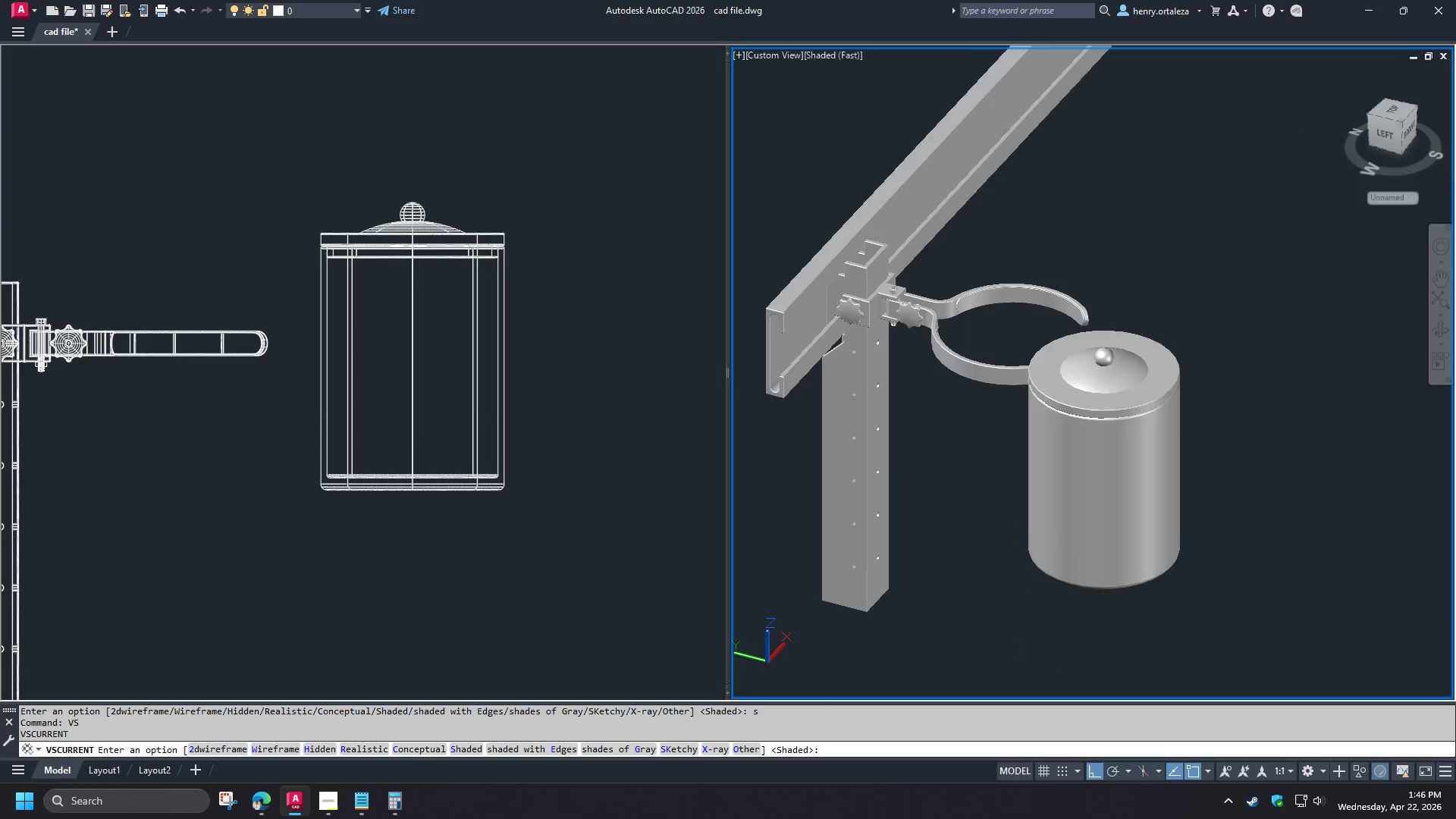 
key(Space)
 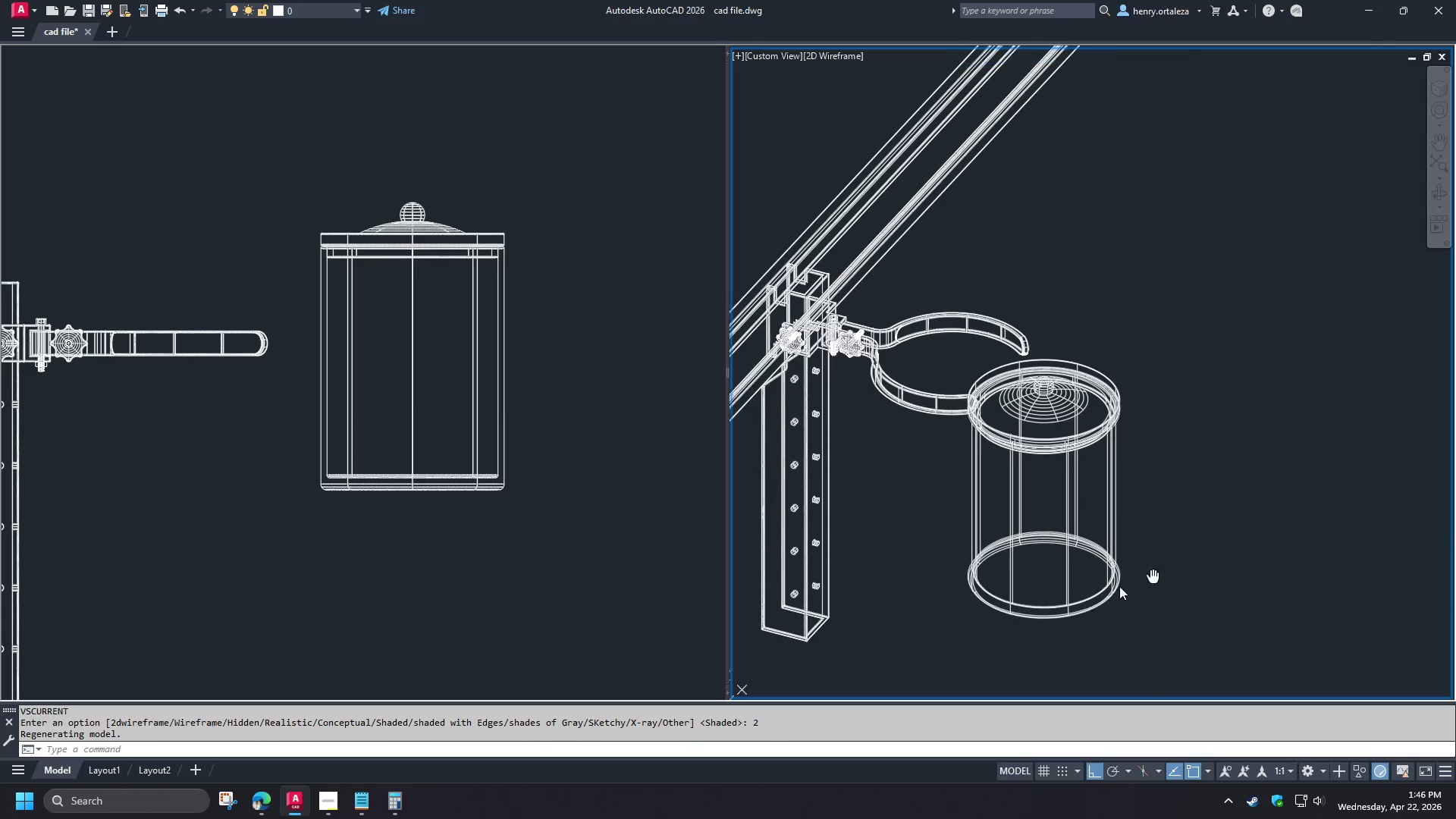 
left_click_drag(start_coordinate=[1103, 627], to_coordinate=[1093, 611])
 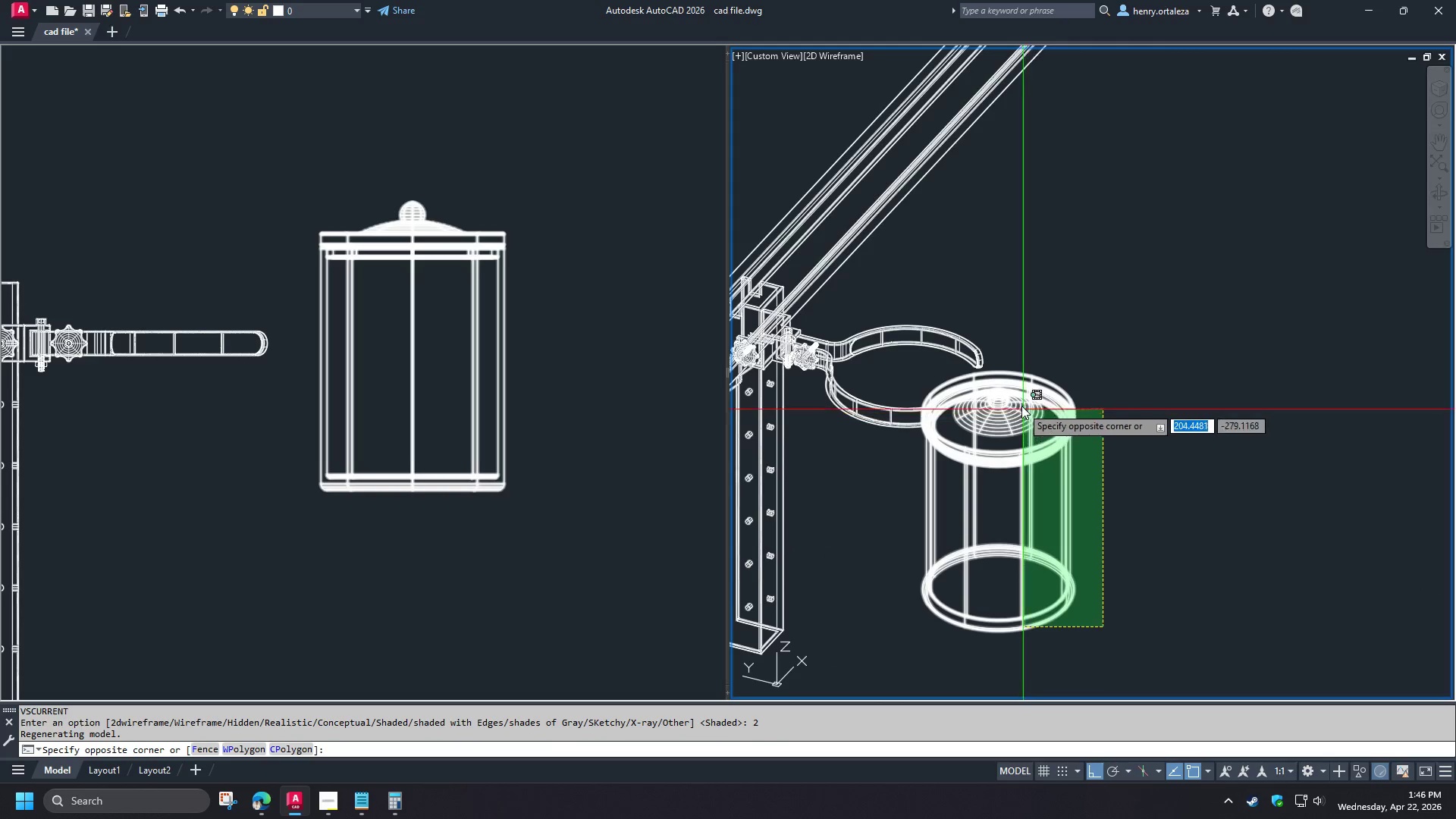 
left_click([1021, 405])
 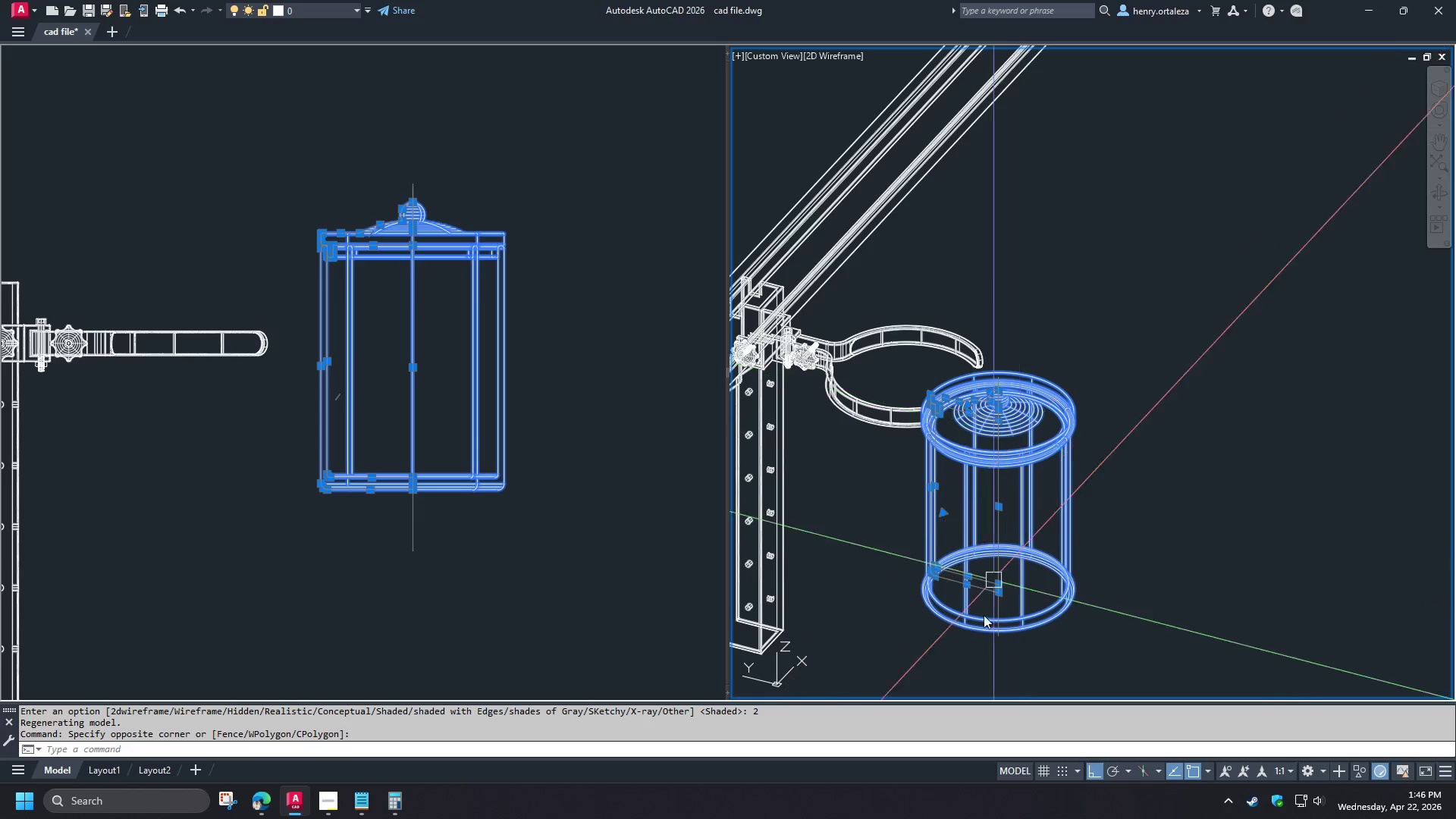 
type(m cen )
 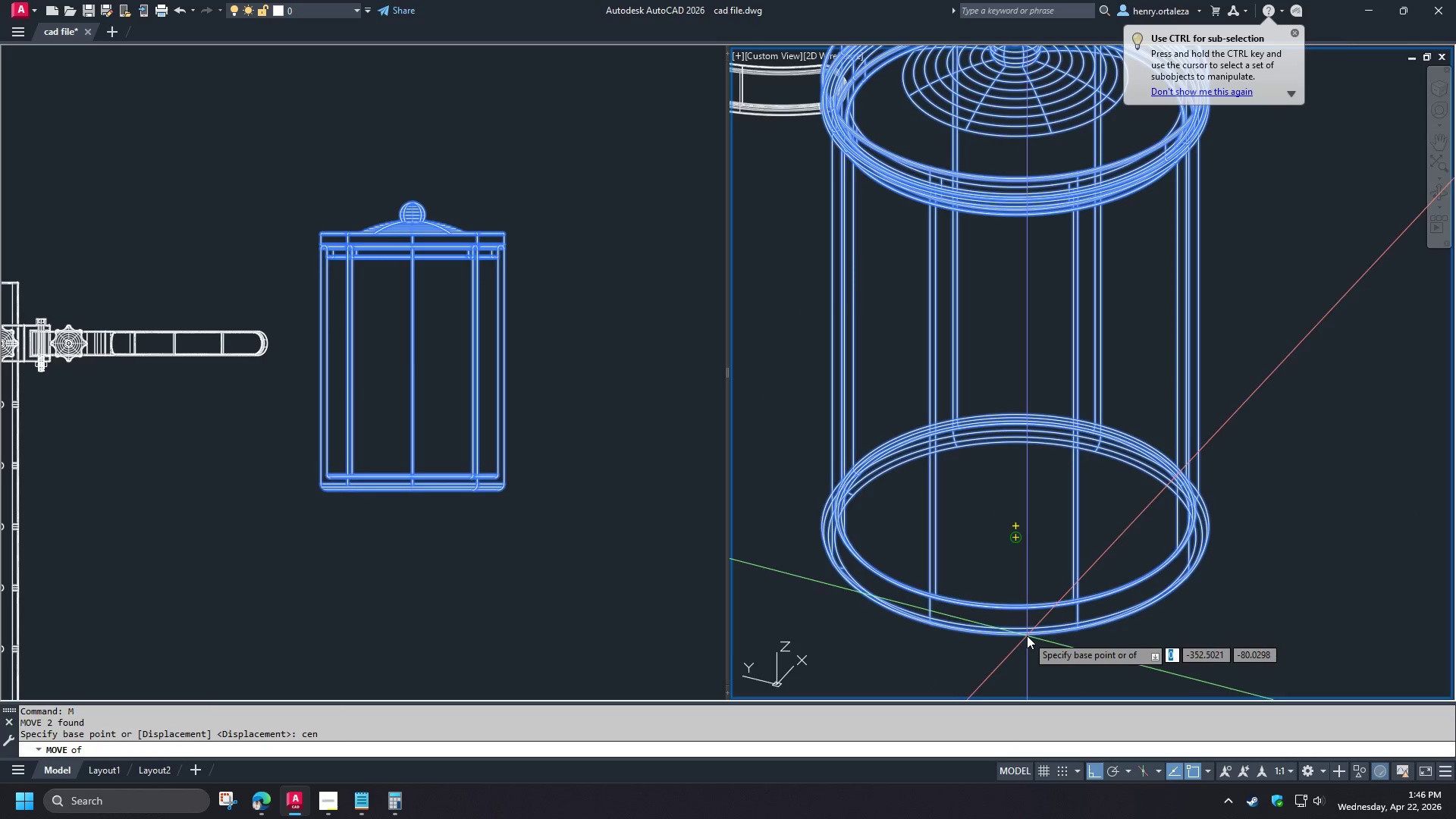 
left_click([1024, 635])
 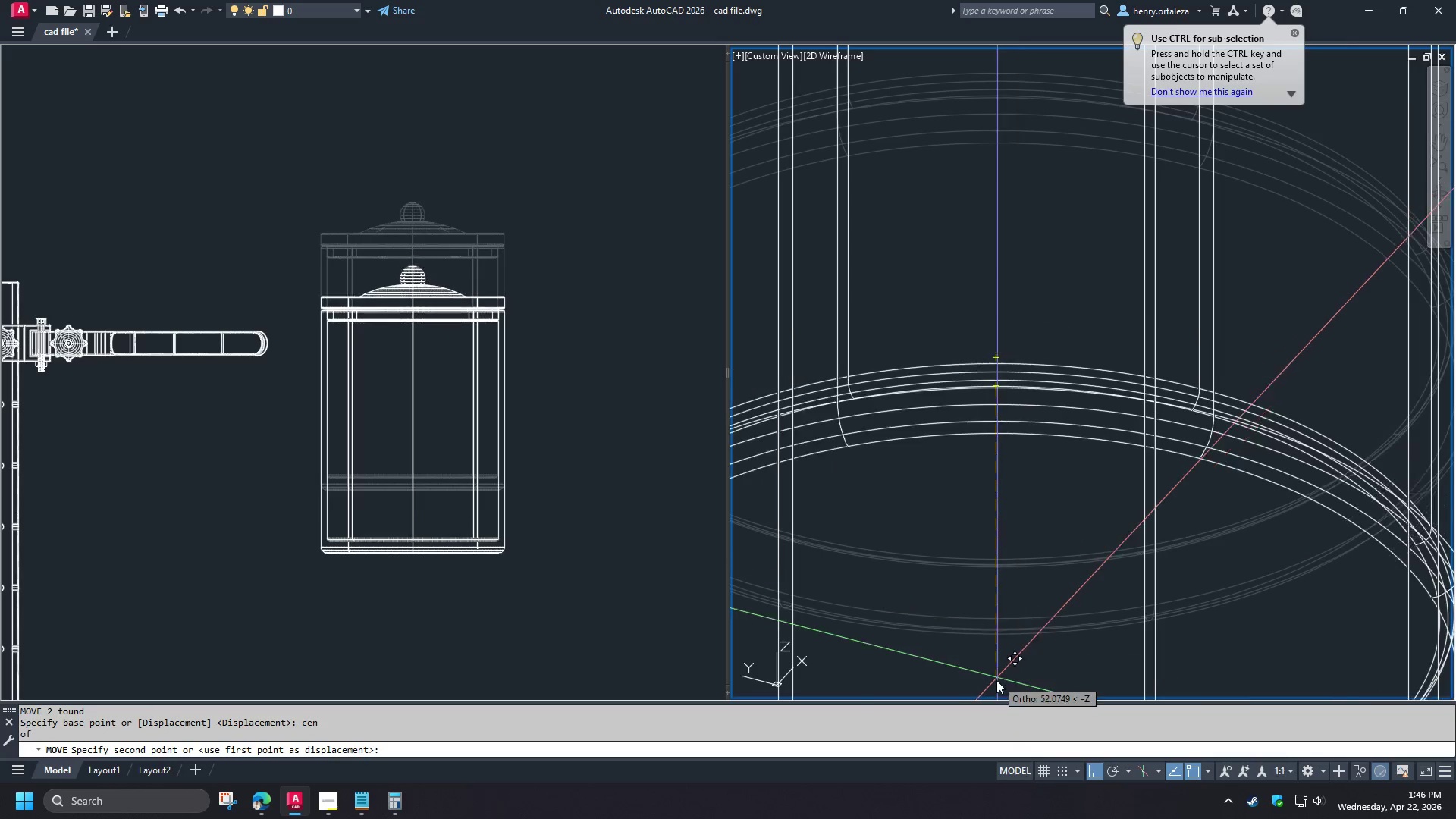 
scroll: coordinate [986, 629], scroll_direction: up, amount: 2.0
 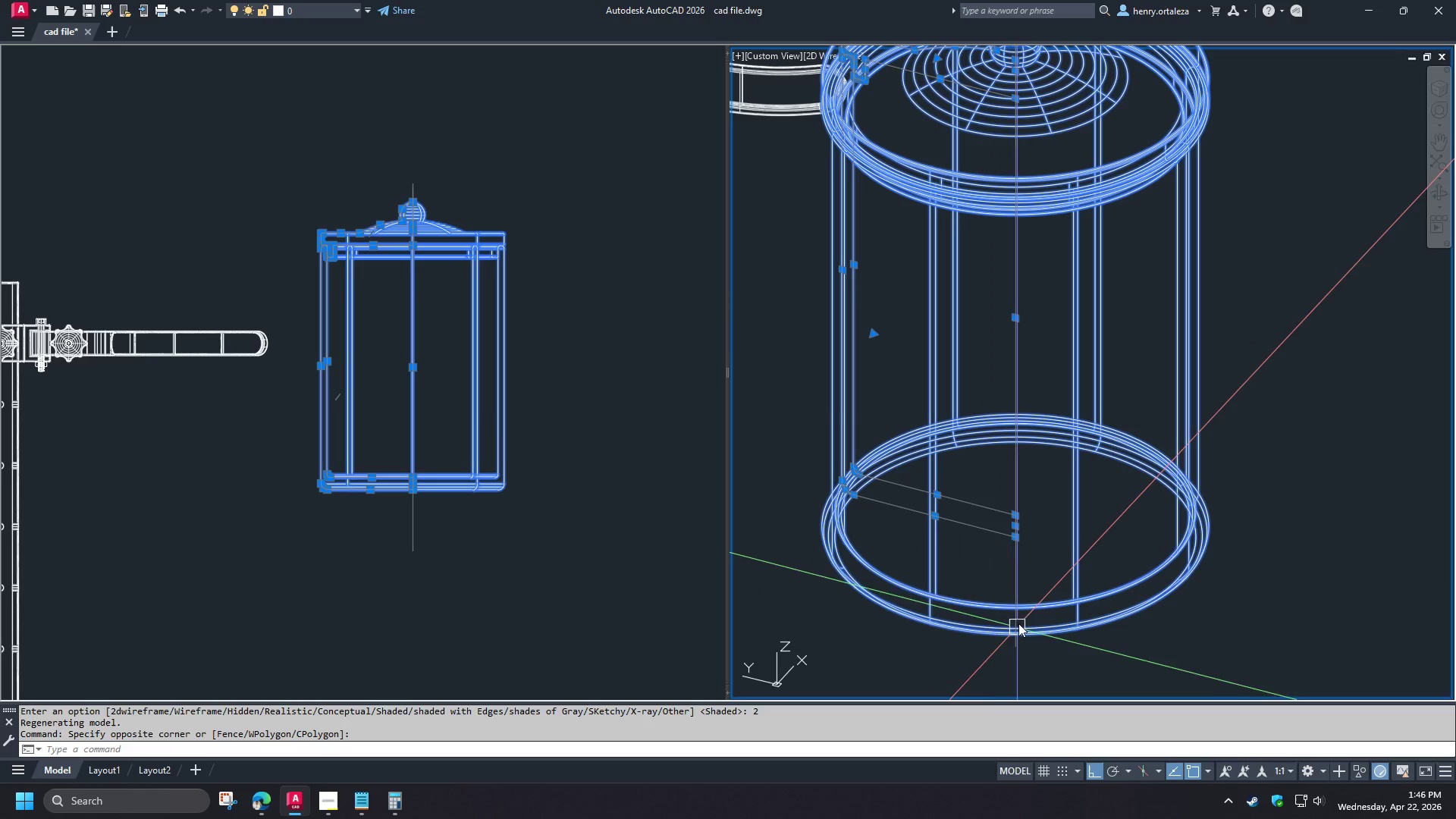 
key(C)
 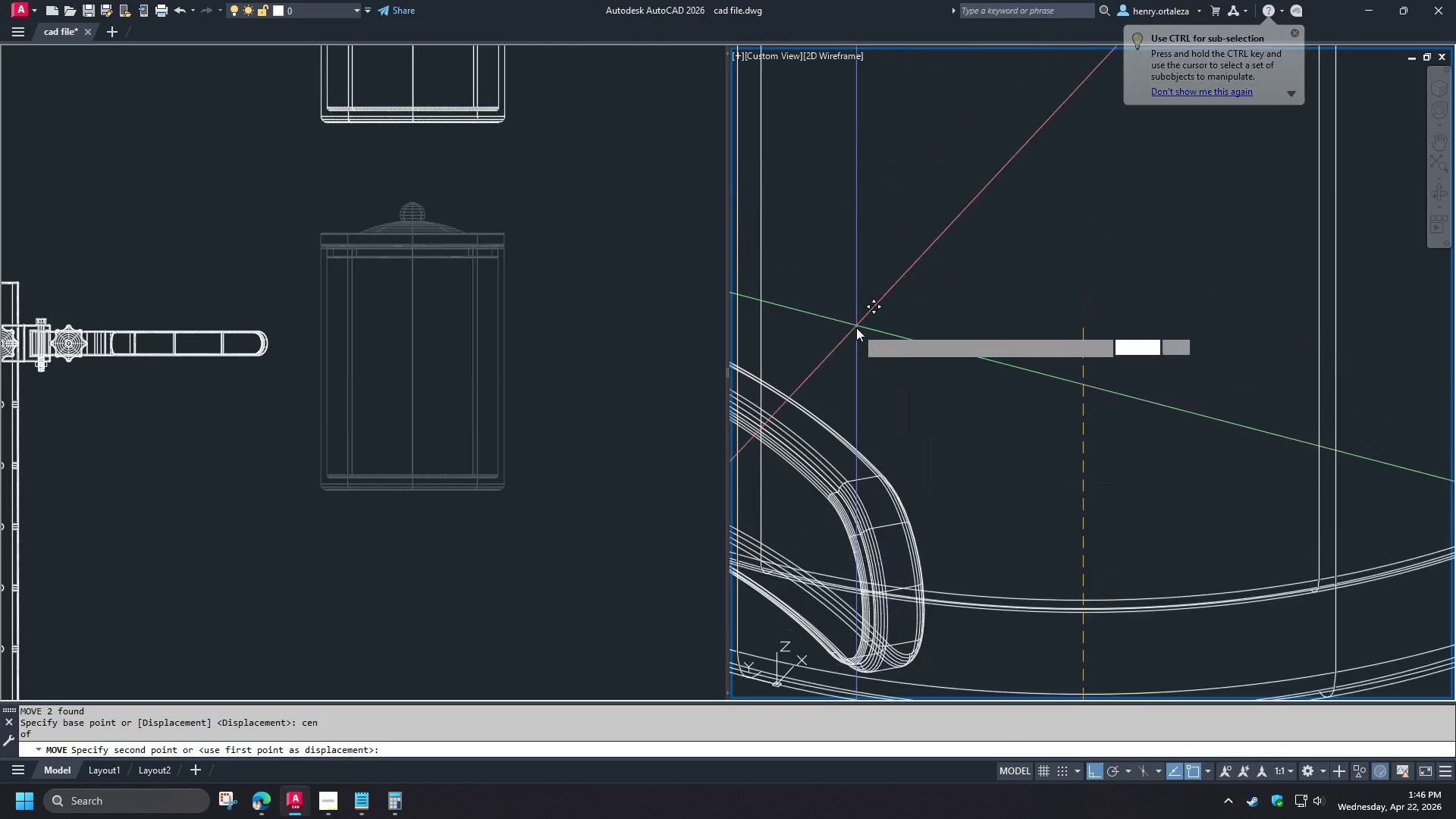 
key(E)
 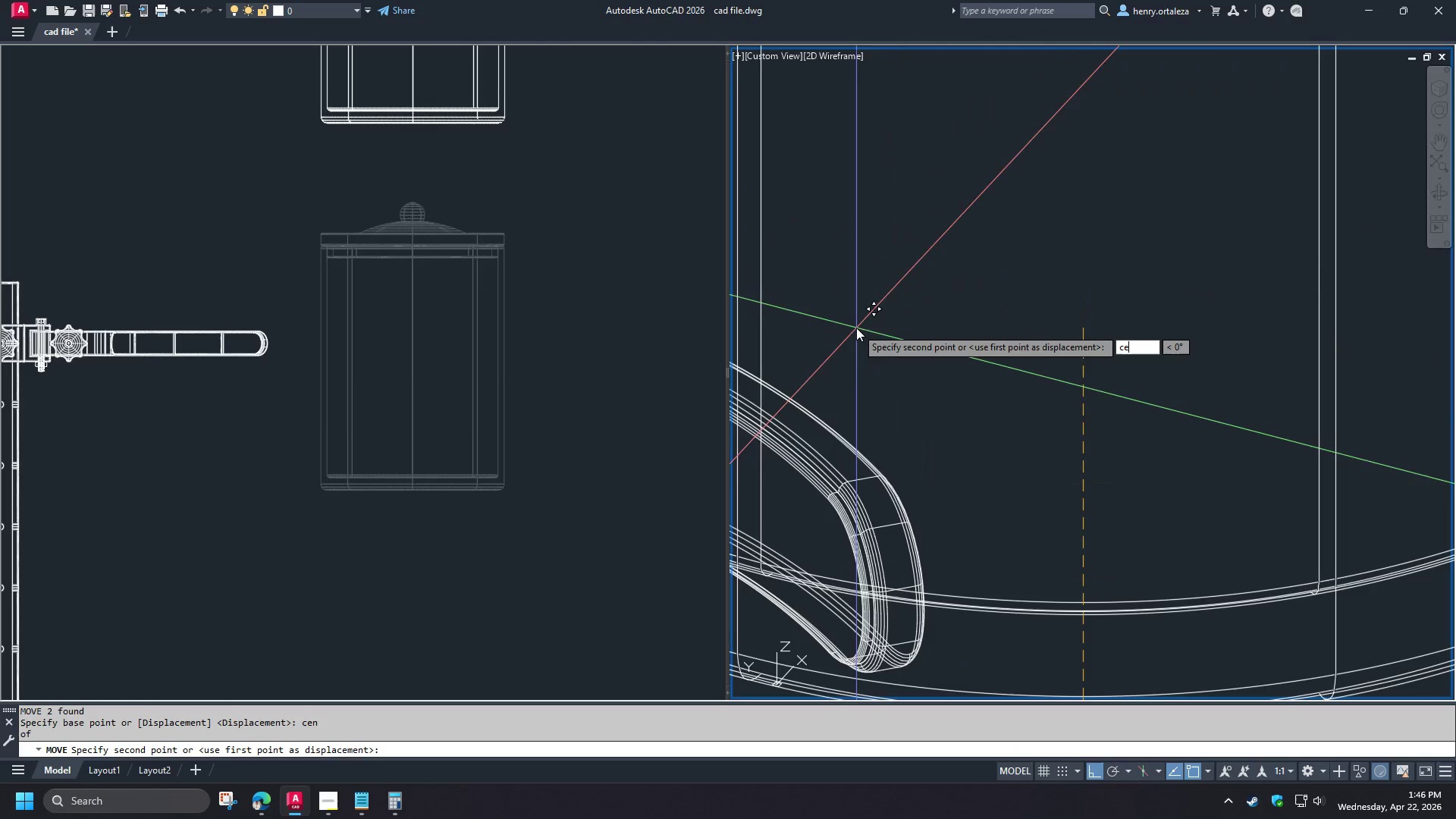 
scroll: coordinate [1026, 635], scroll_direction: up, amount: 2.0
 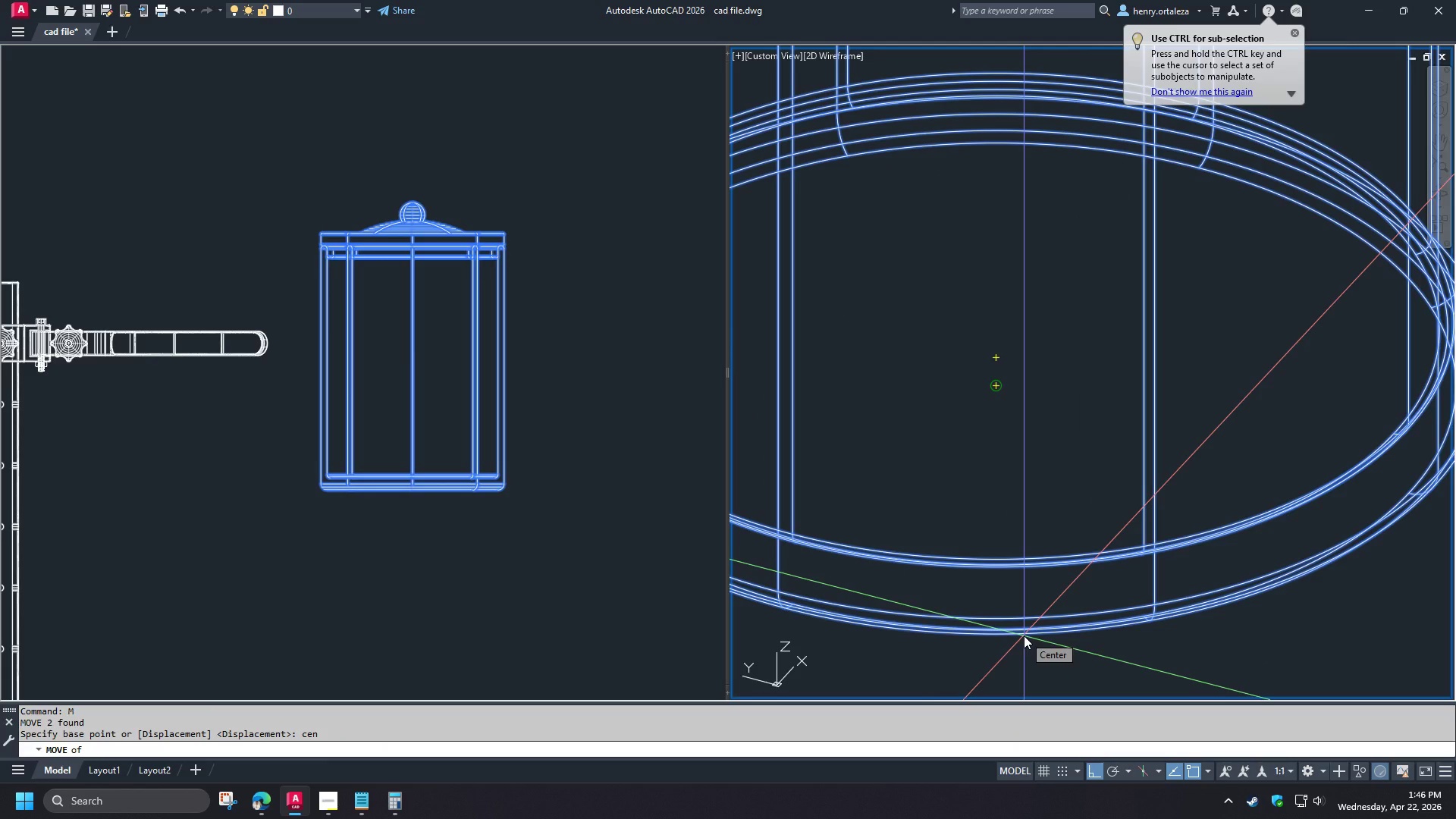 
key(N)
 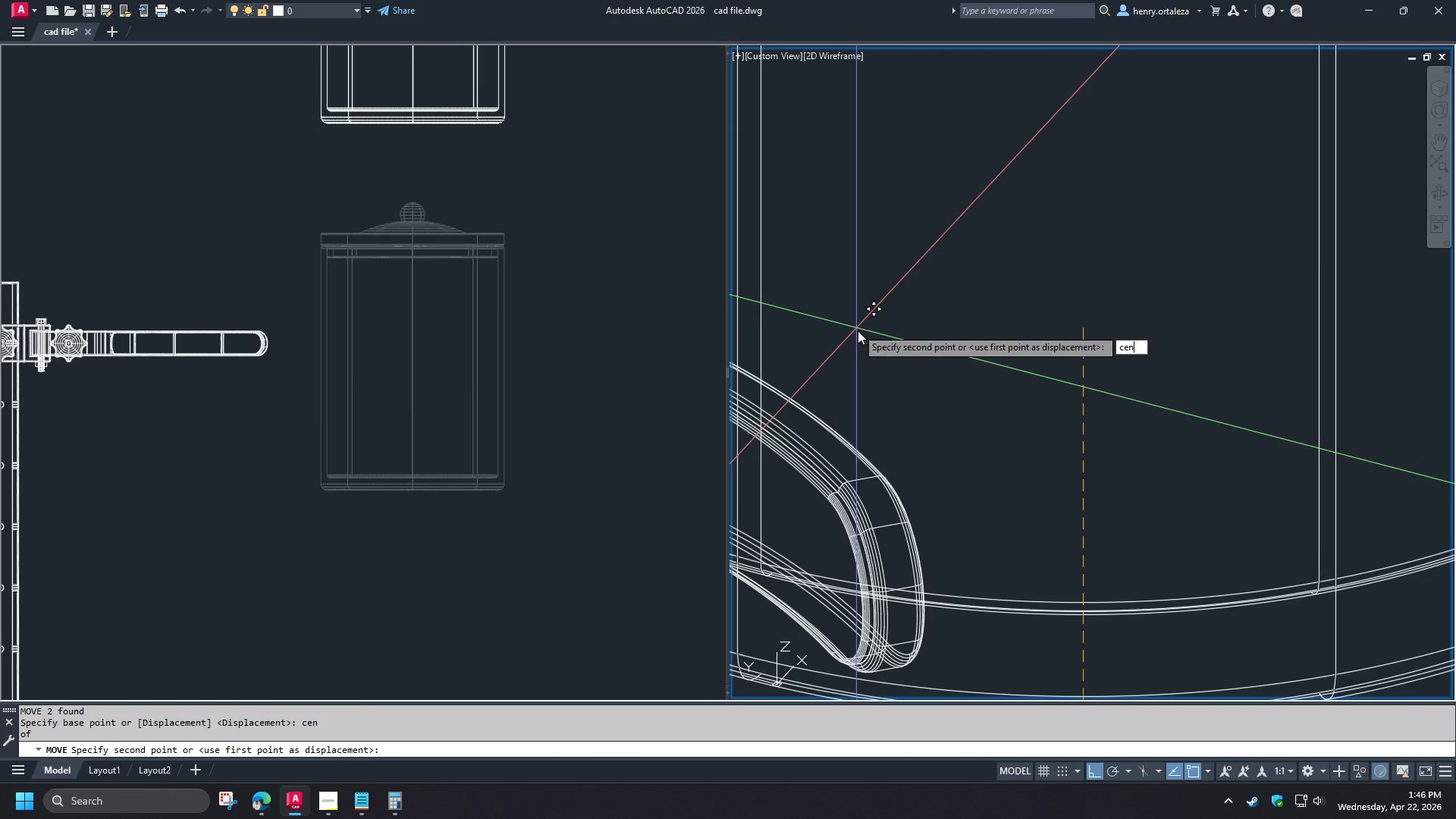 
key(Space)
 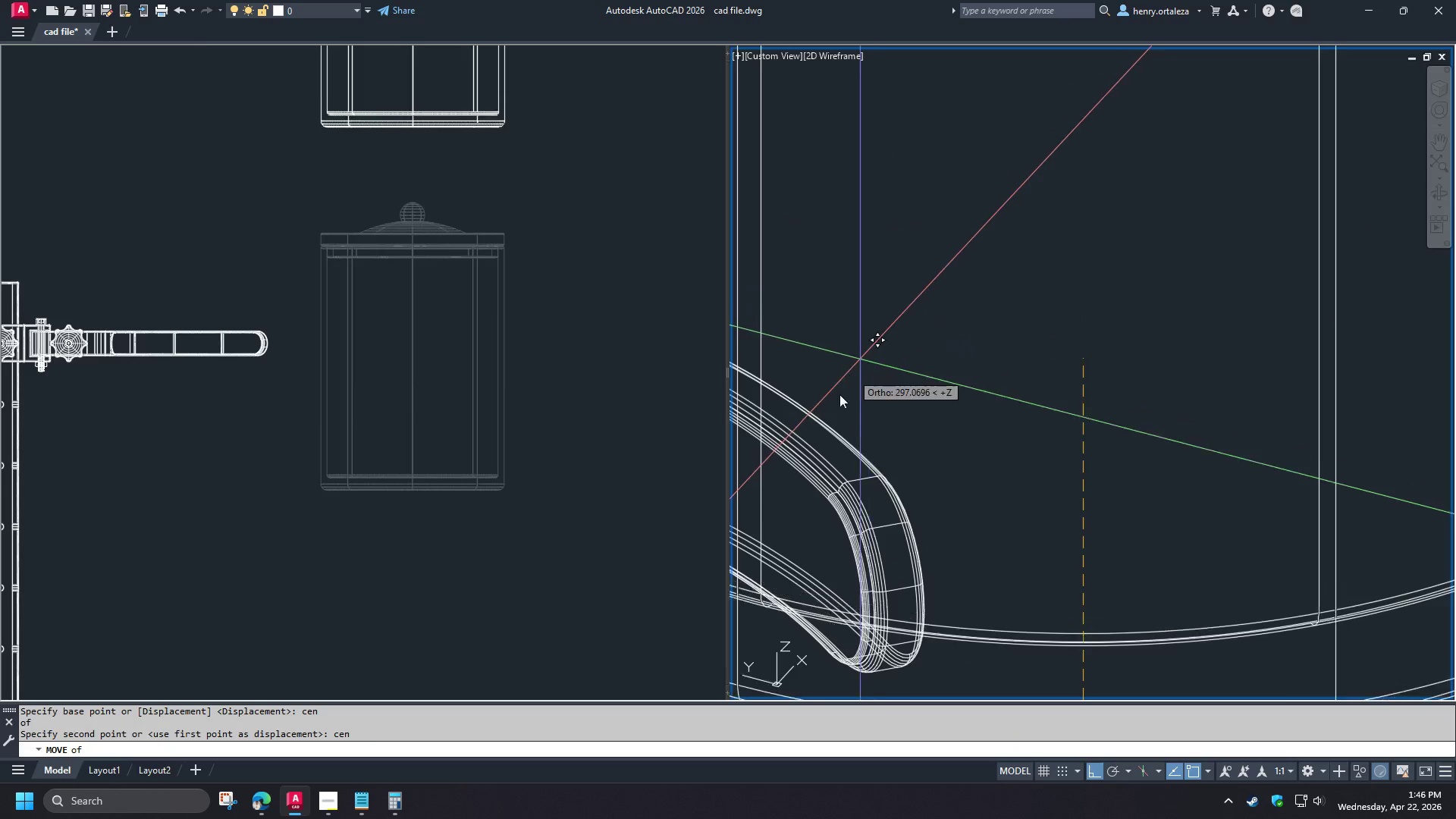 
hold_key(key=ShiftLeft, duration=1.5)
 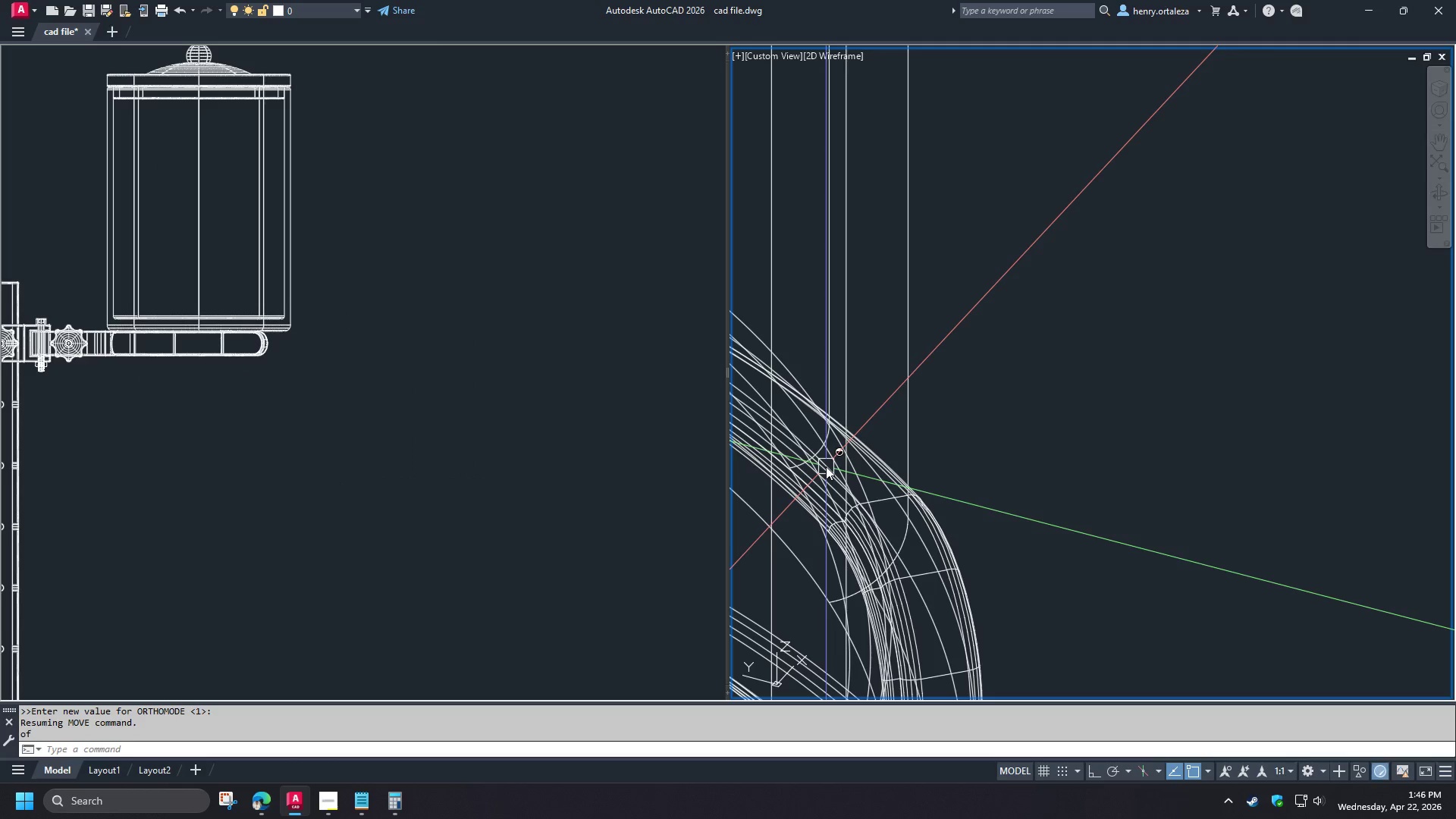 
scroll: coordinate [996, 680], scroll_direction: down, amount: 3.0
 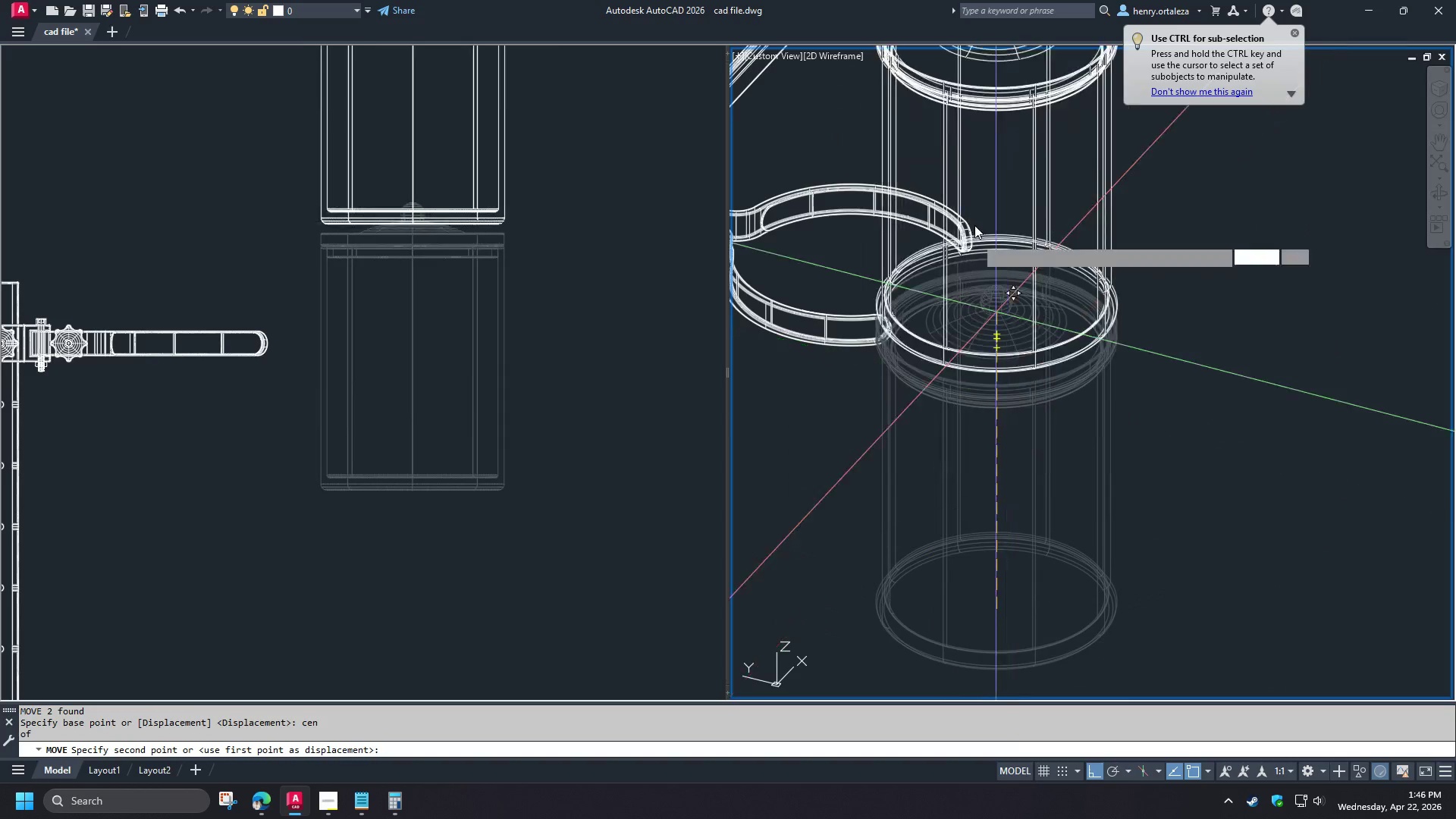 
hold_key(key=ShiftLeft, duration=0.7)
left_click([826, 466])
 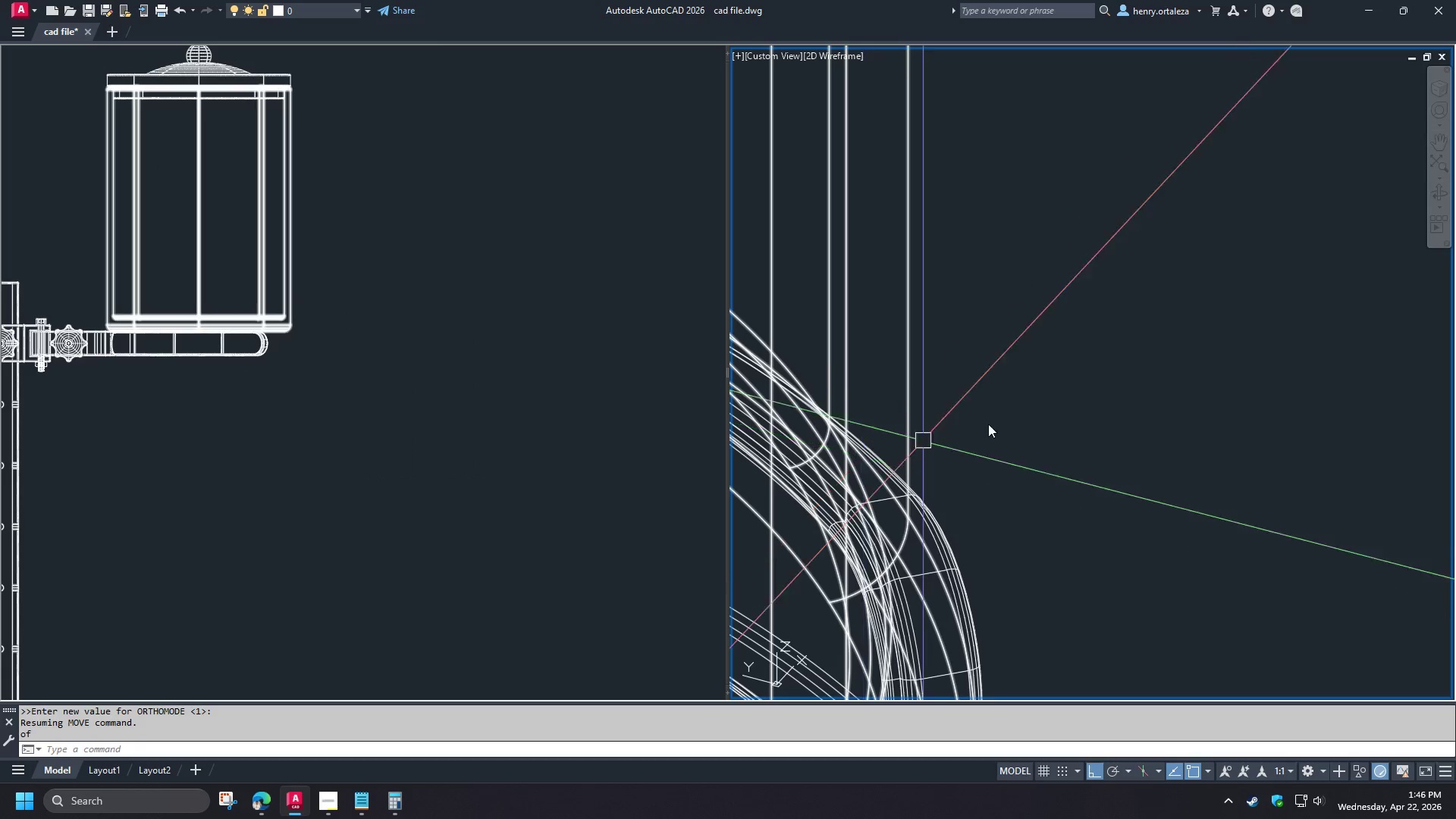 
scroll: coordinate [826, 446], scroll_direction: up, amount: 5.0
 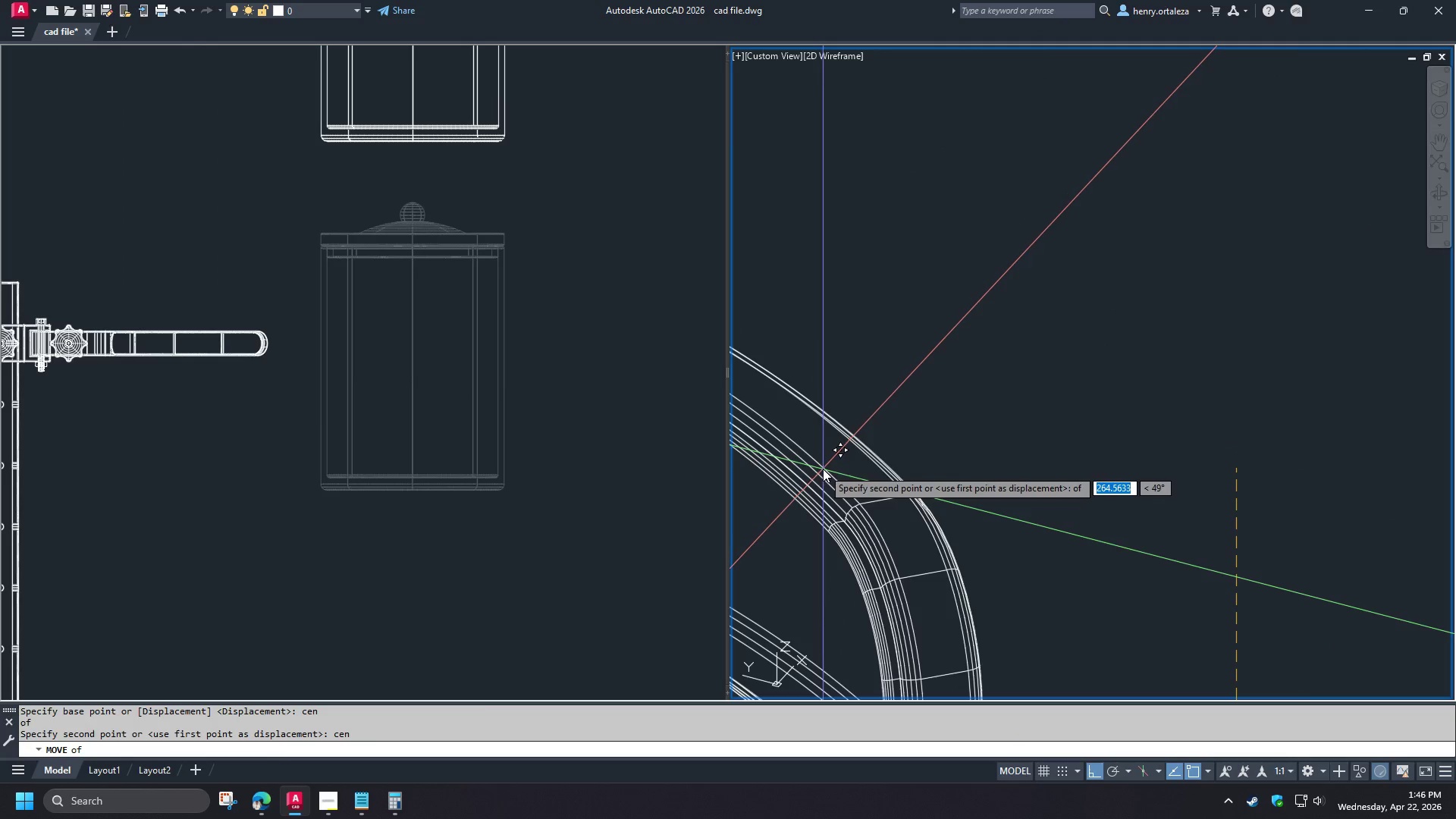 
hold_key(key=ShiftLeft, duration=1.5)
 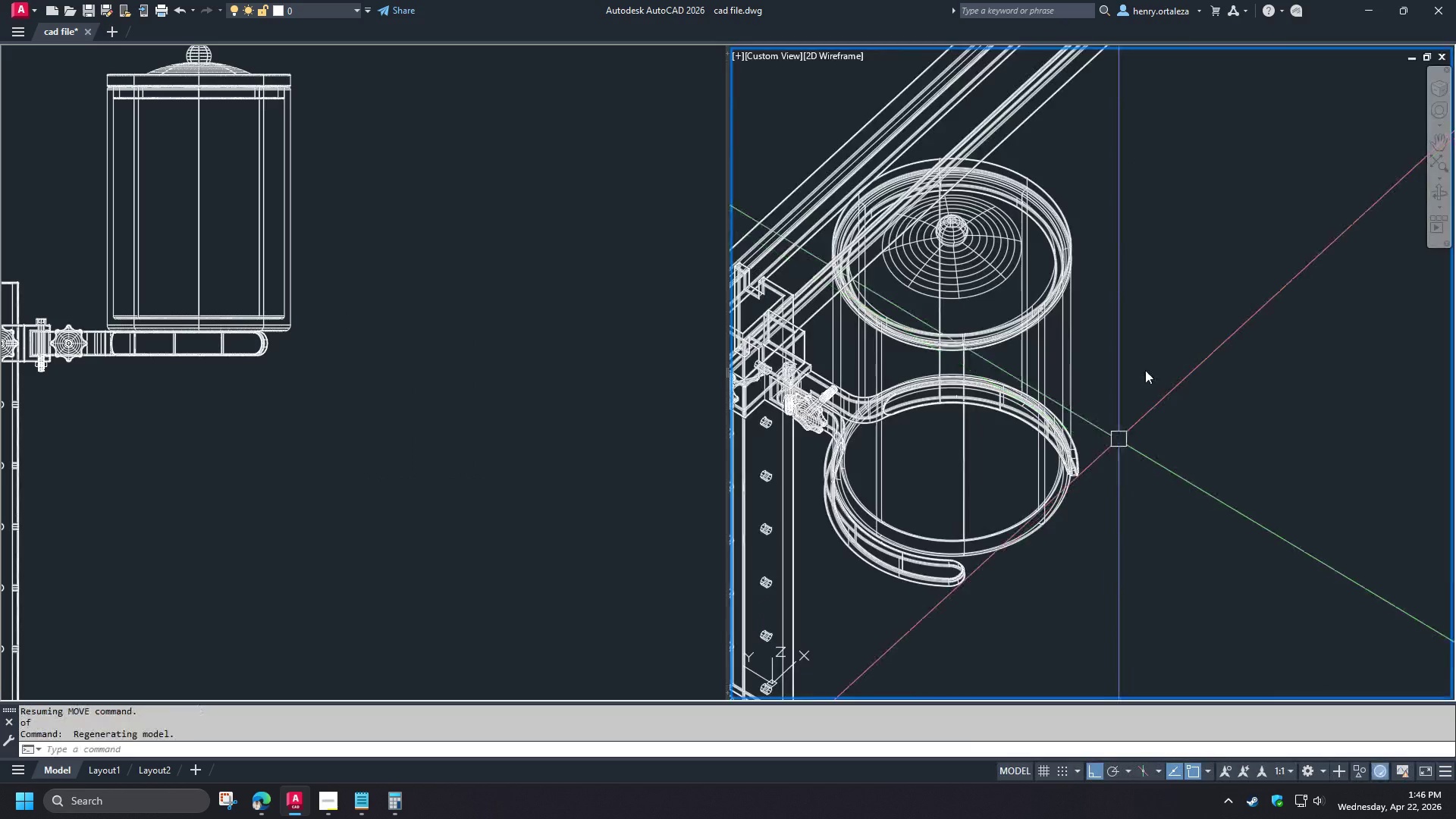 
hold_key(key=ShiftLeft, duration=0.47)
 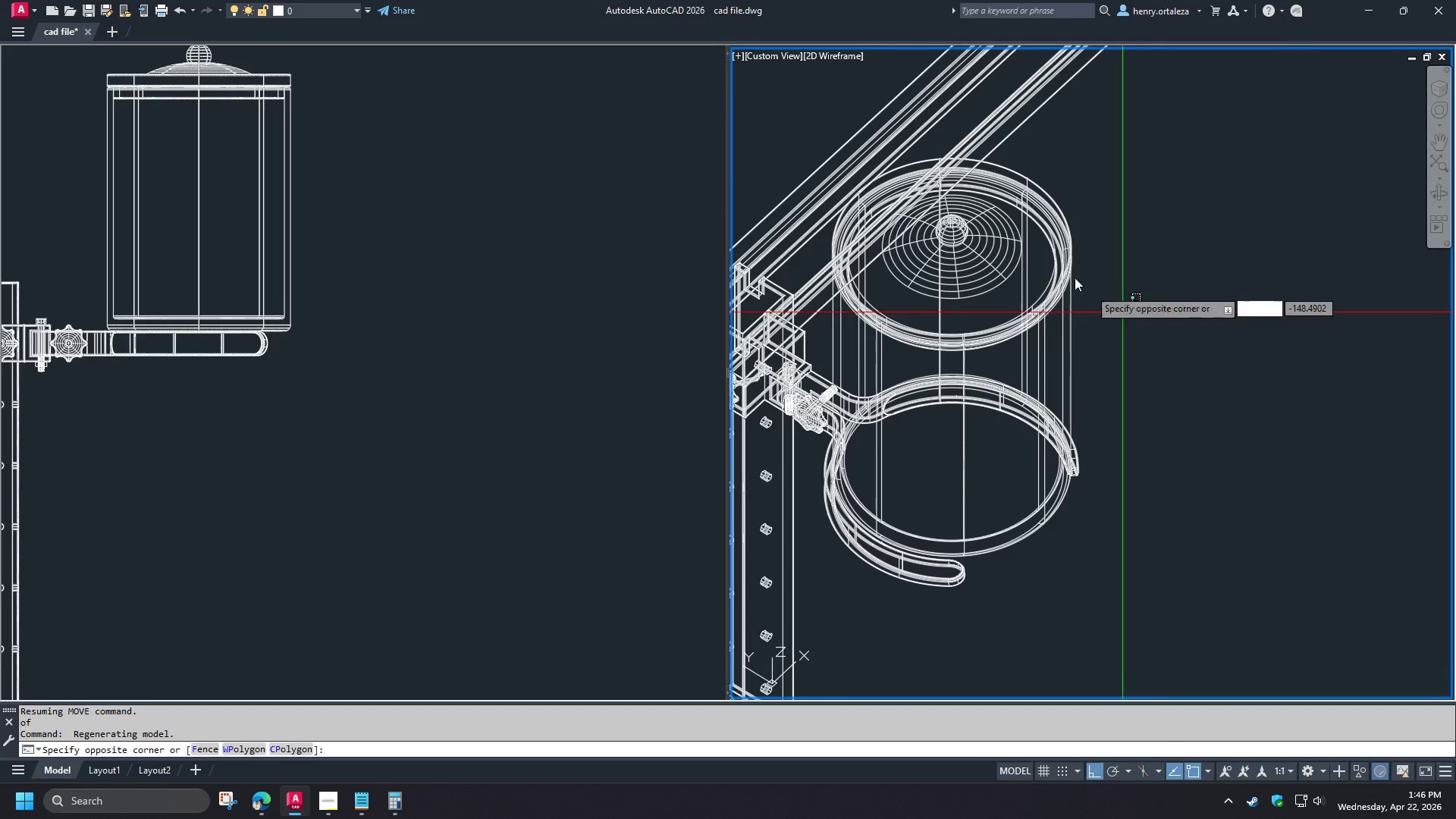 
double_click([1020, 227])
 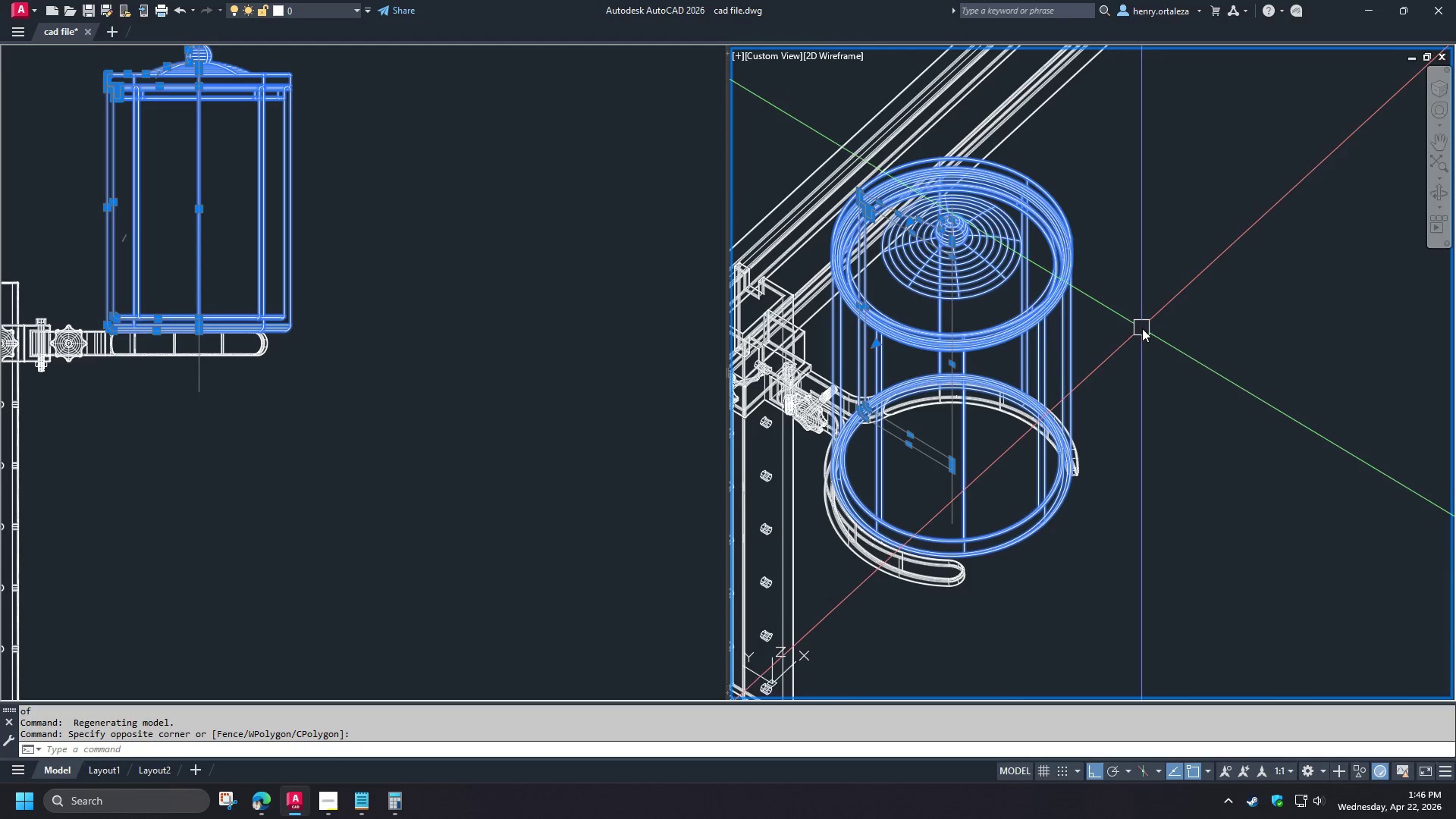 
scroll: coordinate [1096, 427], scroll_direction: down, amount: 5.0
 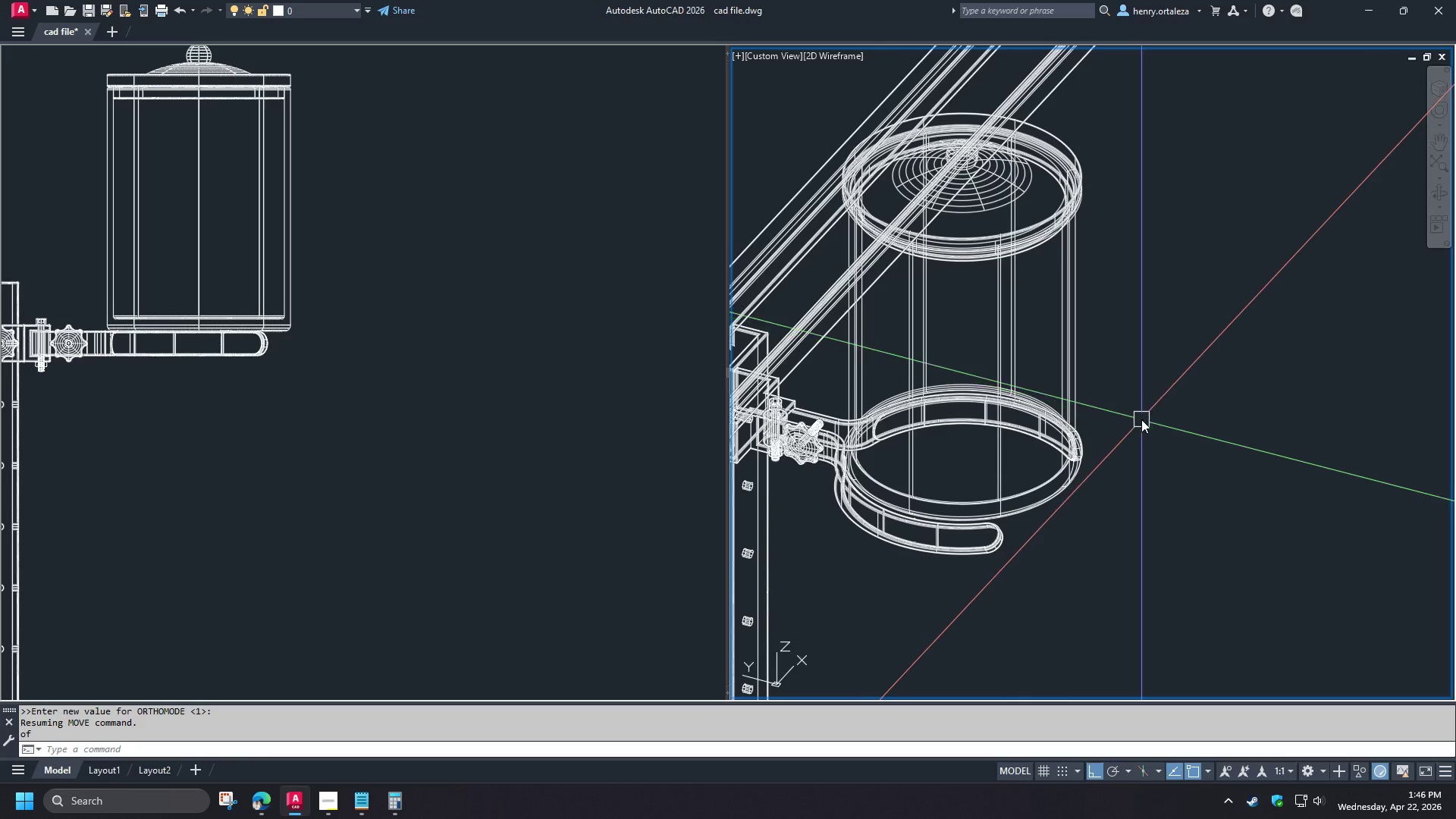 
key(M)
 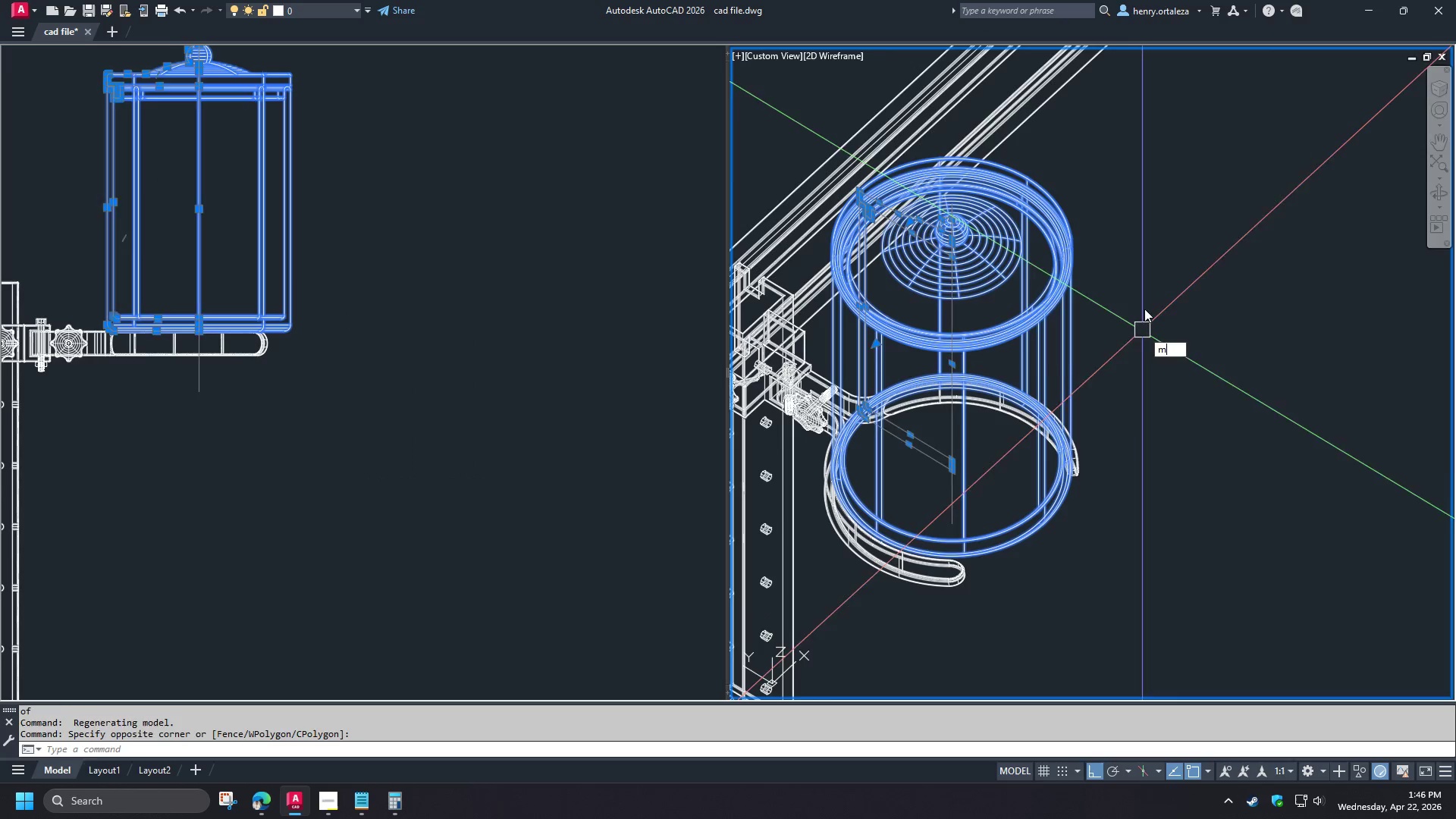 
key(Space)
 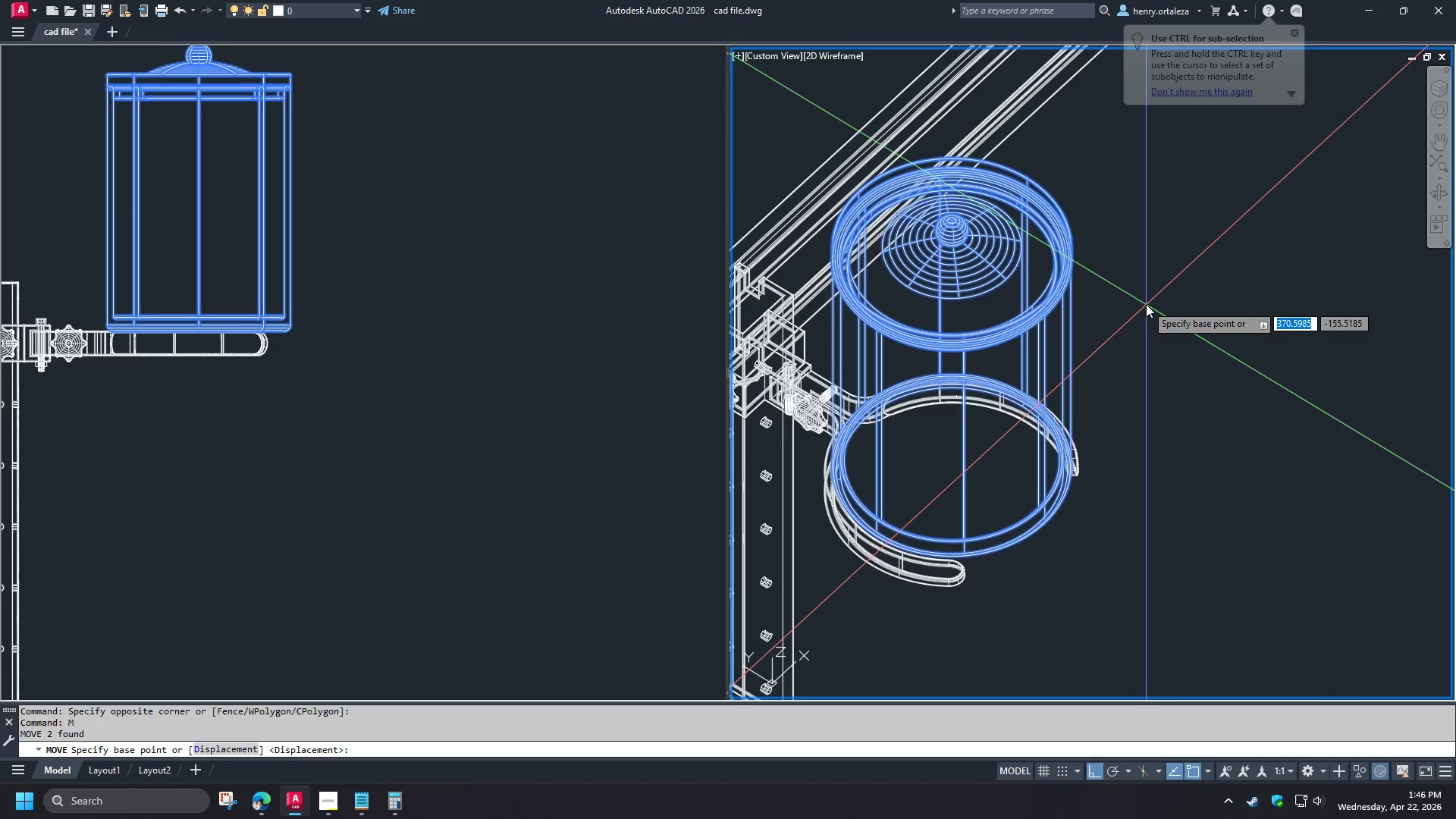 
left_click_drag(start_coordinate=[1146, 304], to_coordinate=[1146, 312])
 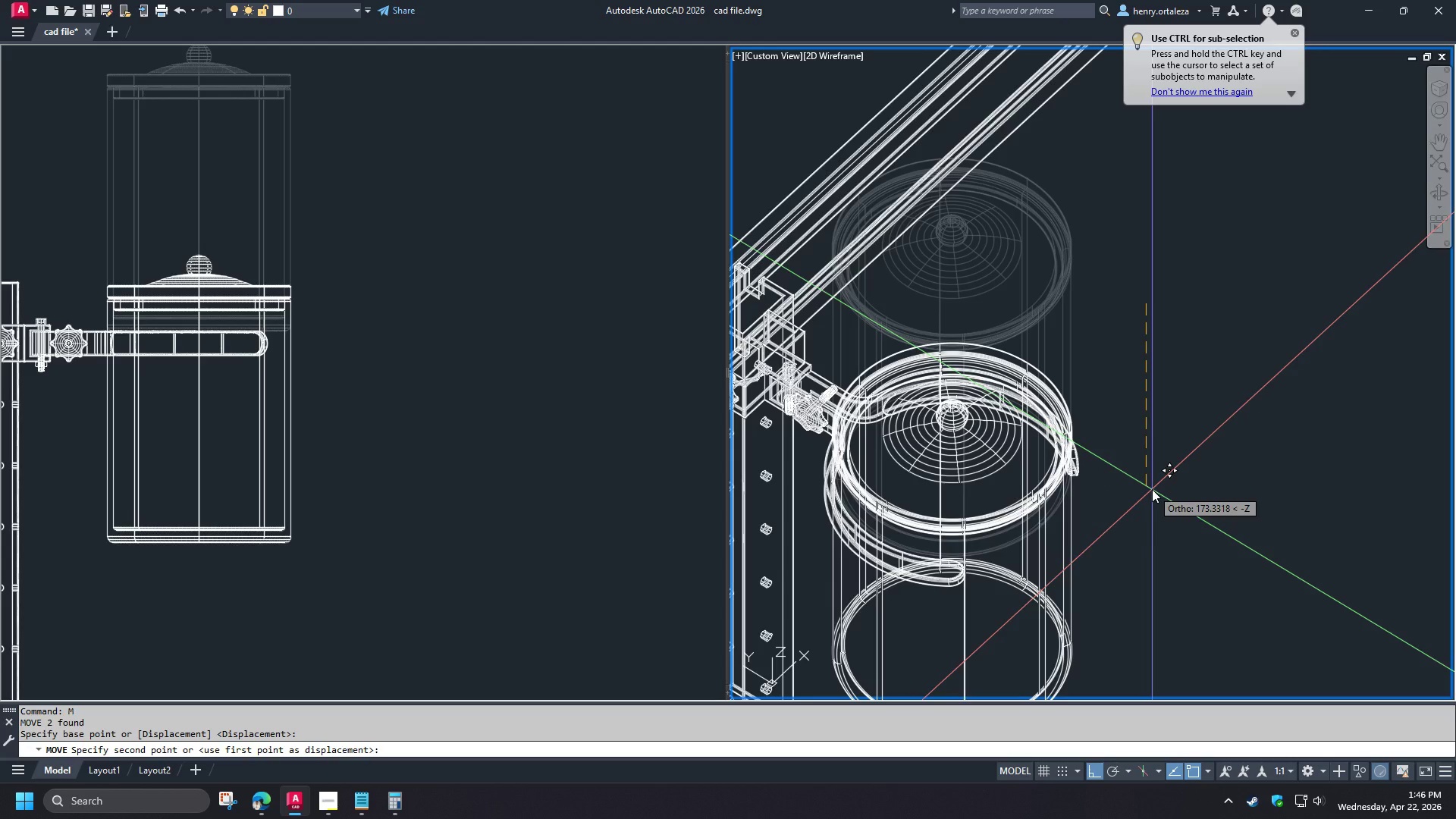 
wait(9.09)
 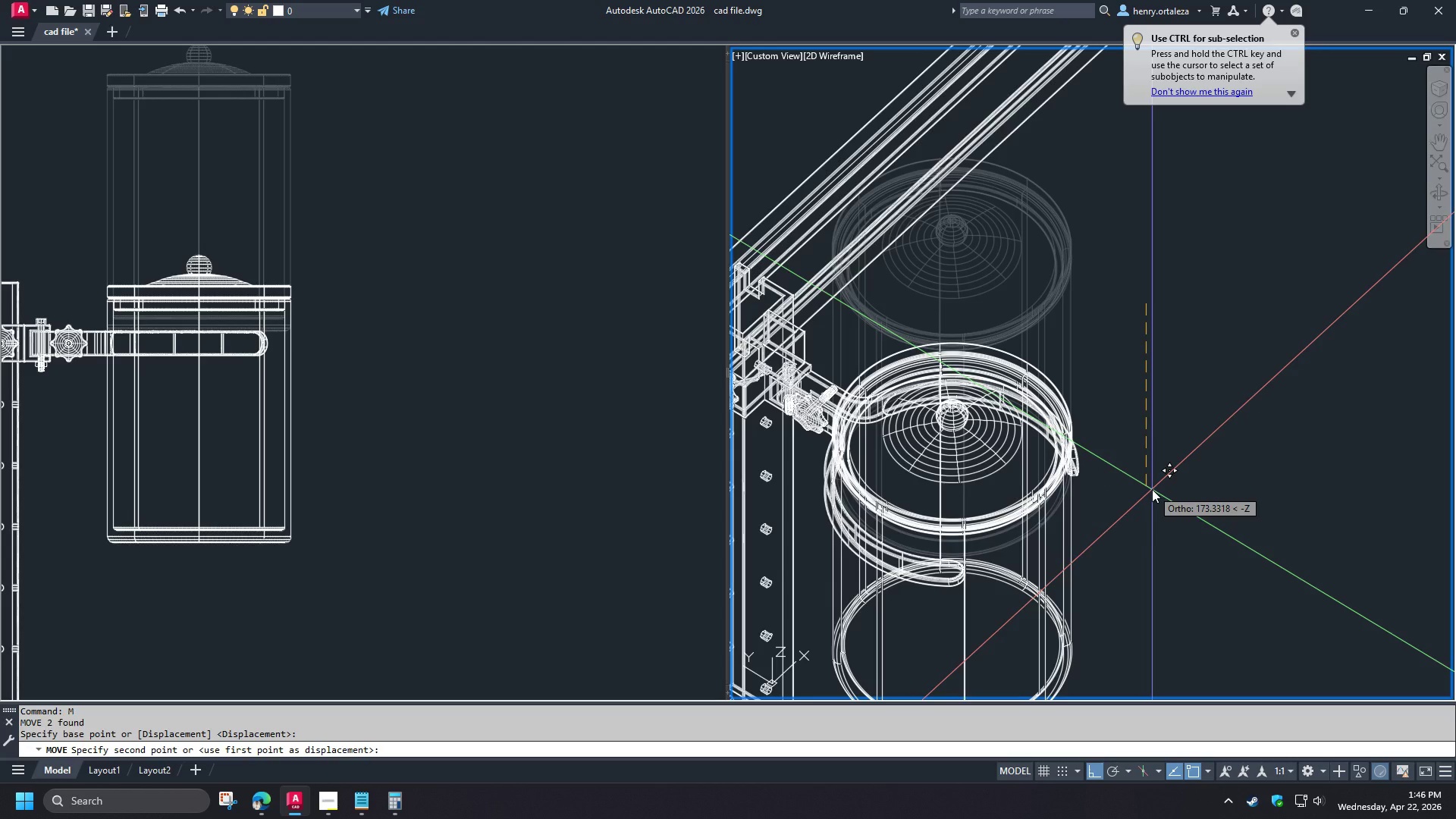 
key(Numpad1)
 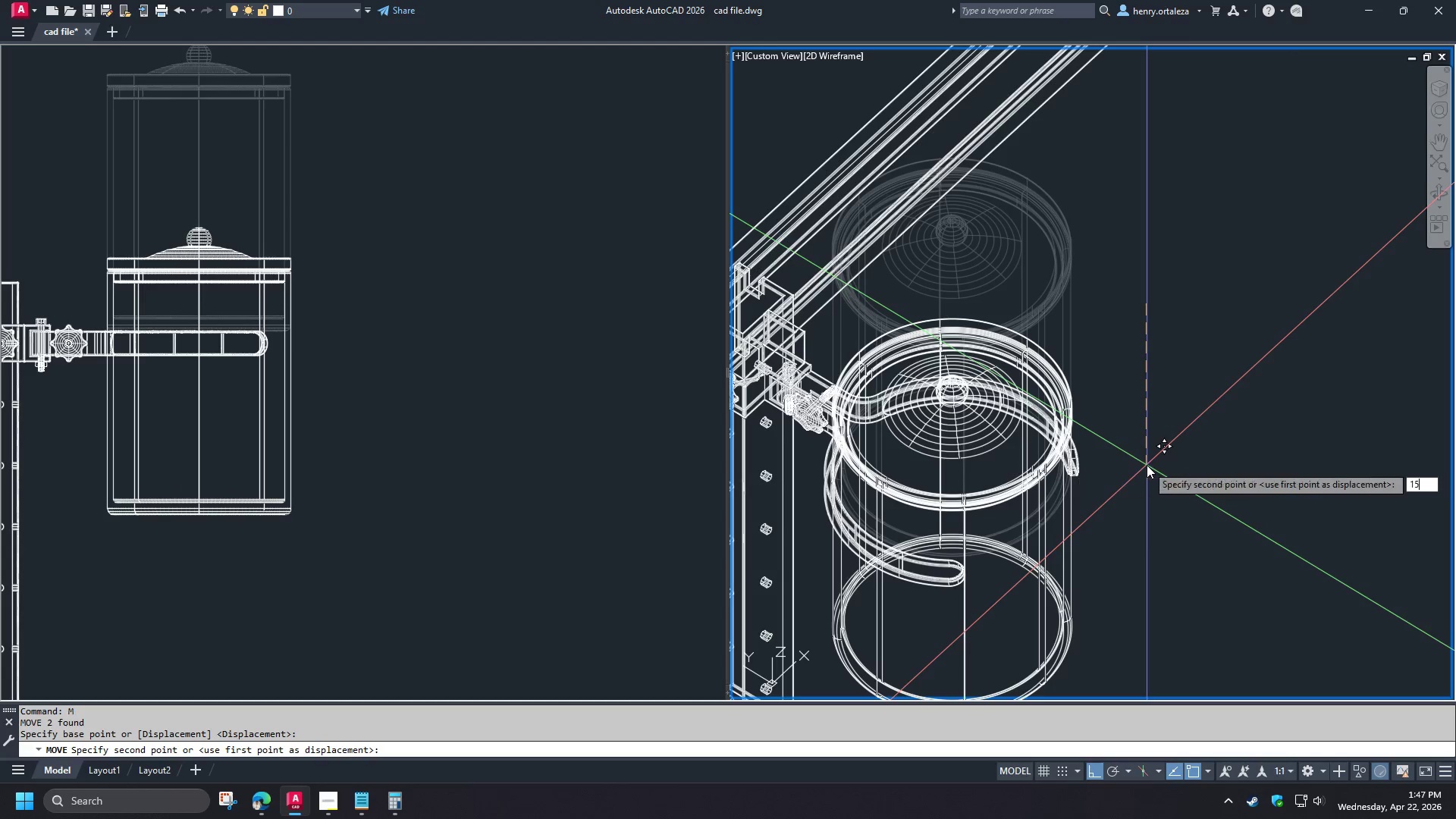 
key(Numpad5)
 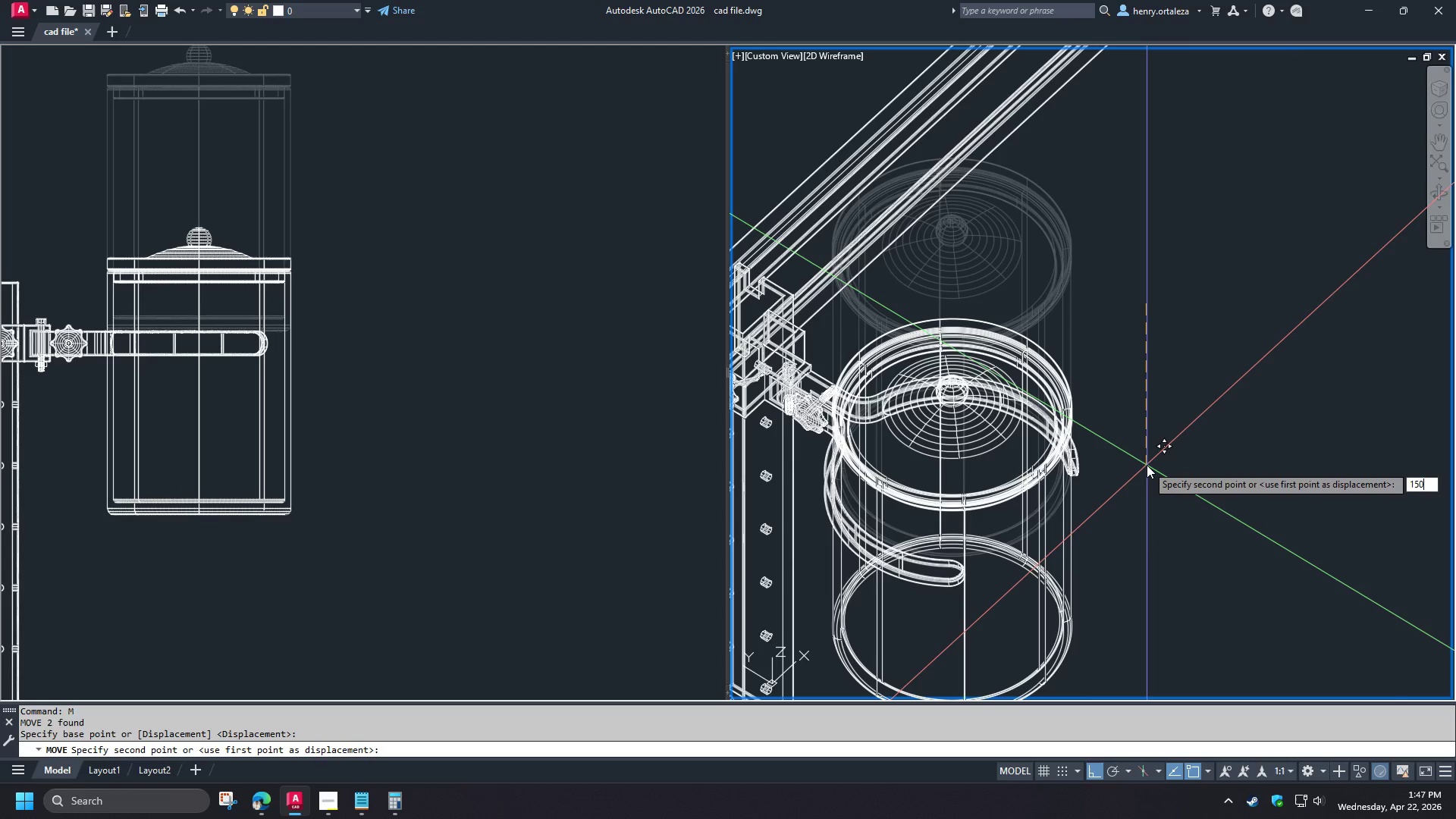 
key(Numpad0)
 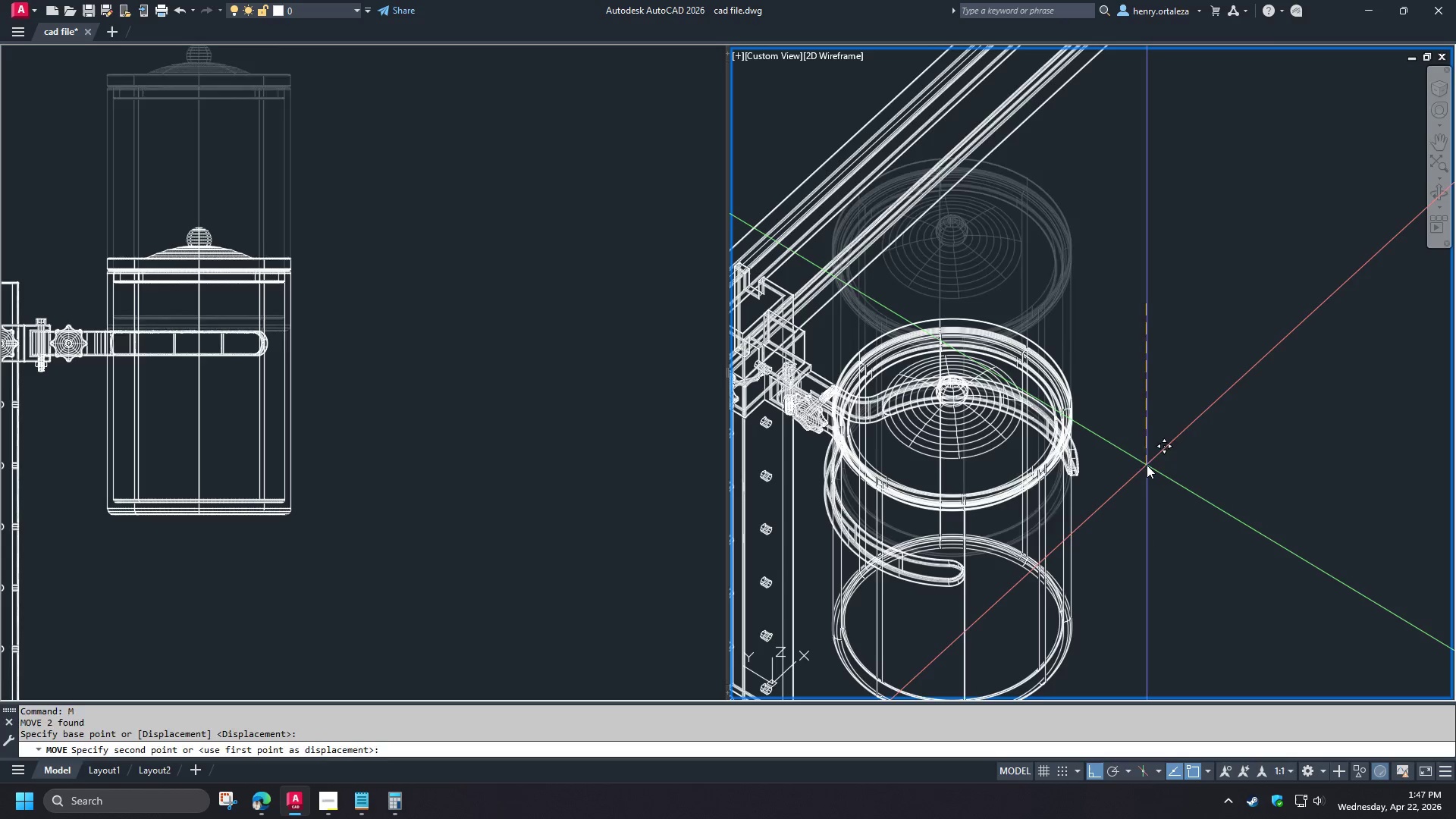 
key(NumpadEnter)
 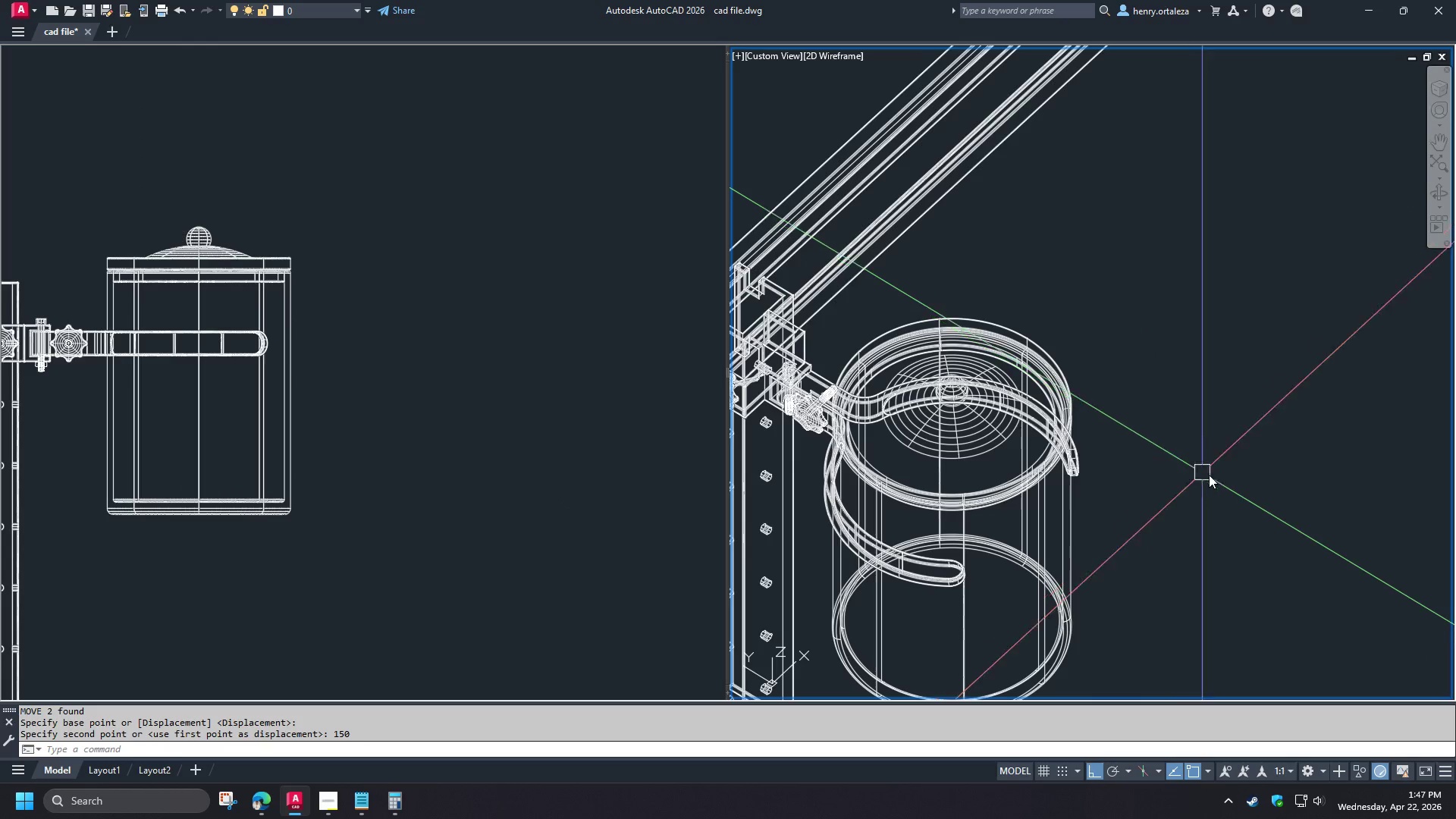 
type(vs s )
 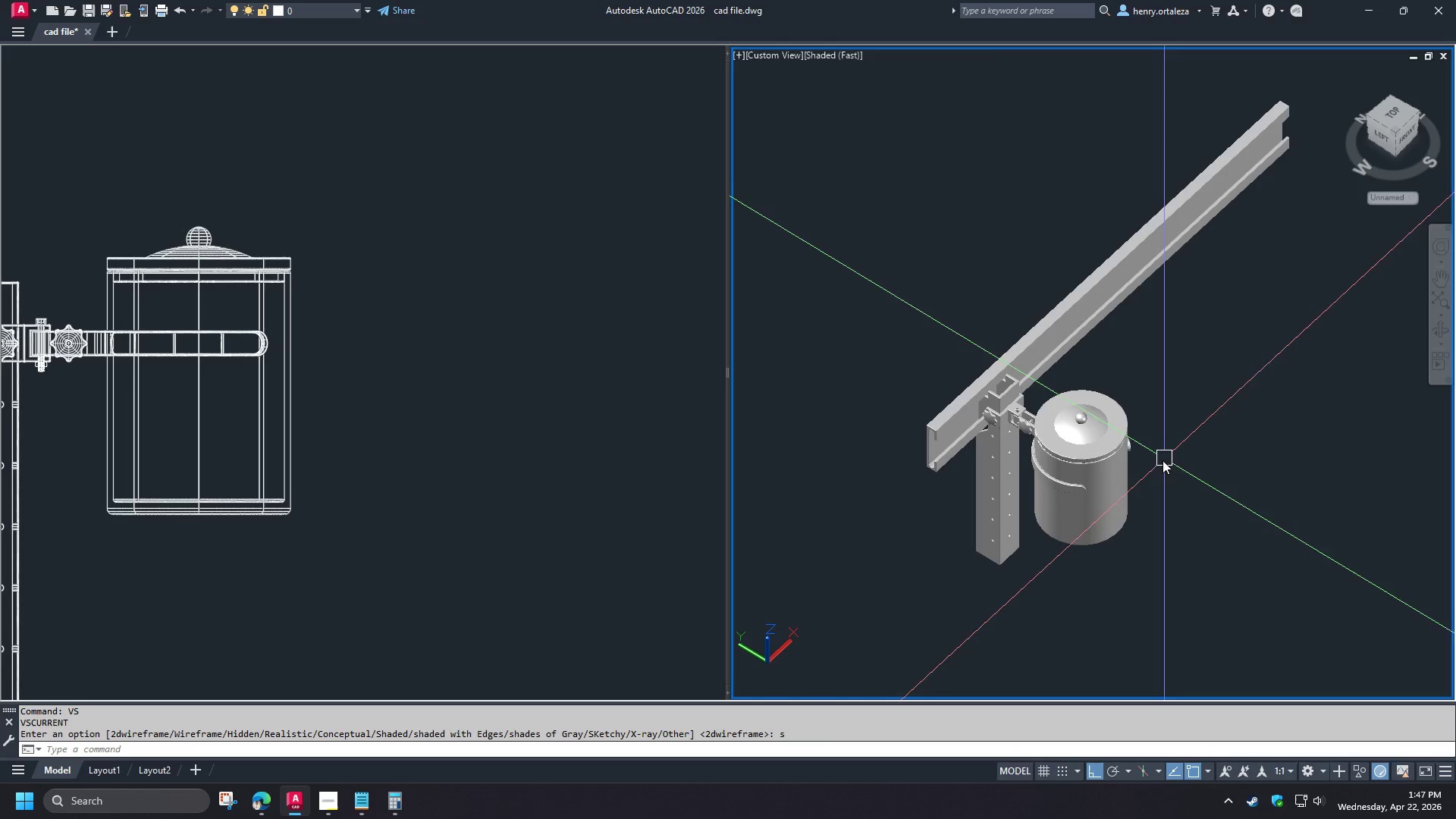 
hold_key(key=ShiftLeft, duration=1.5)
 